 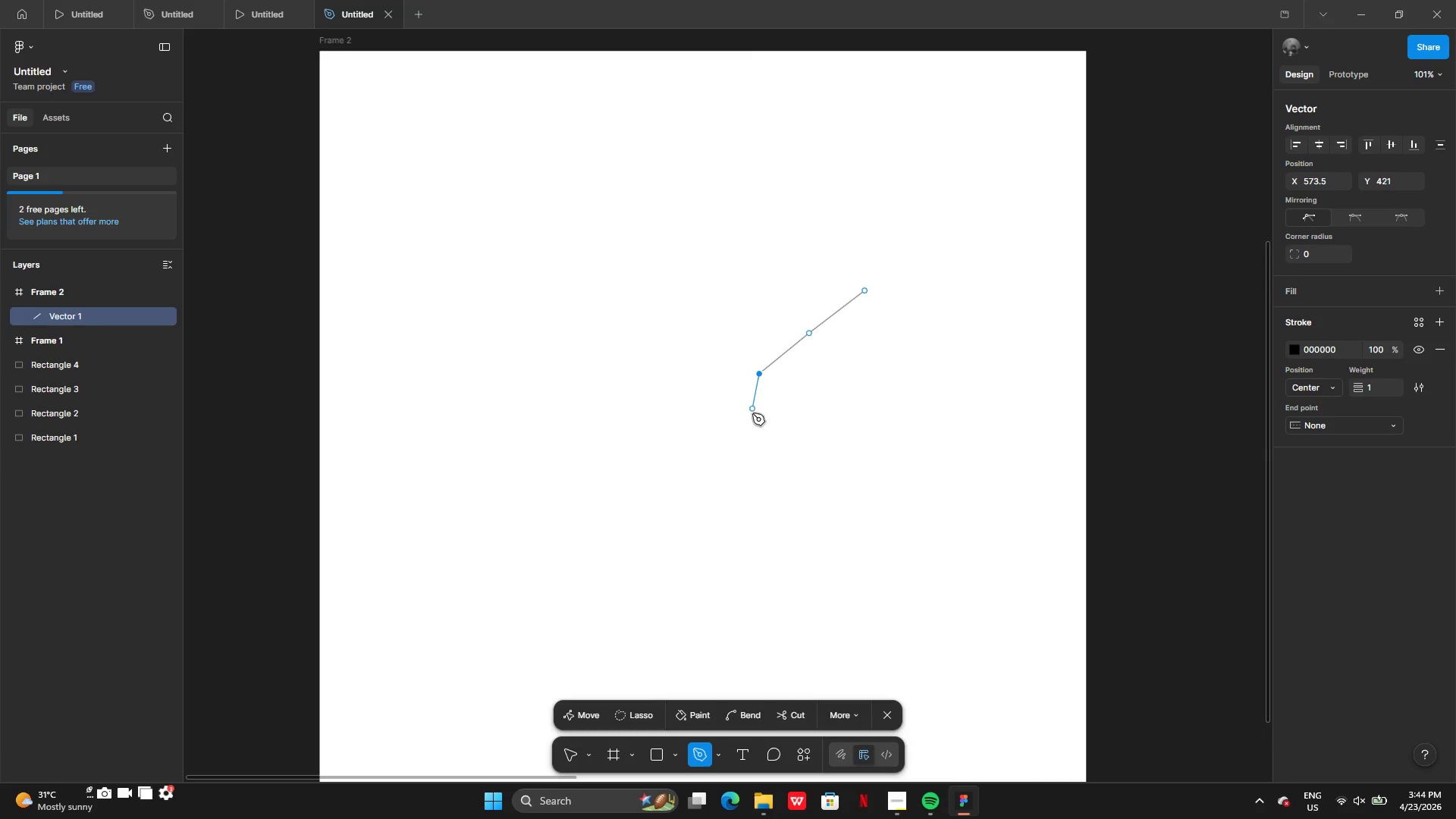 
left_click([749, 435])
 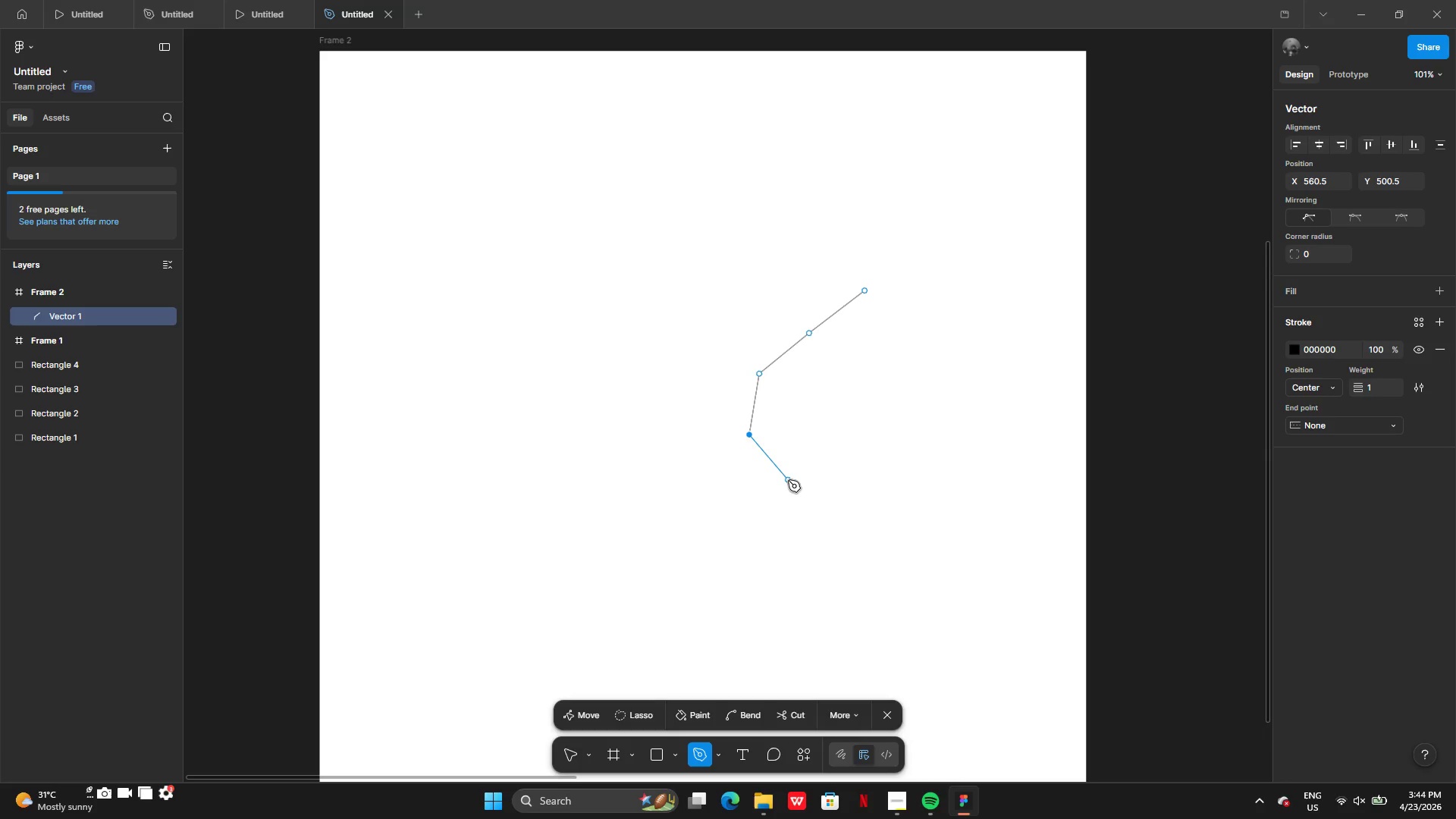 
wait(5.64)
 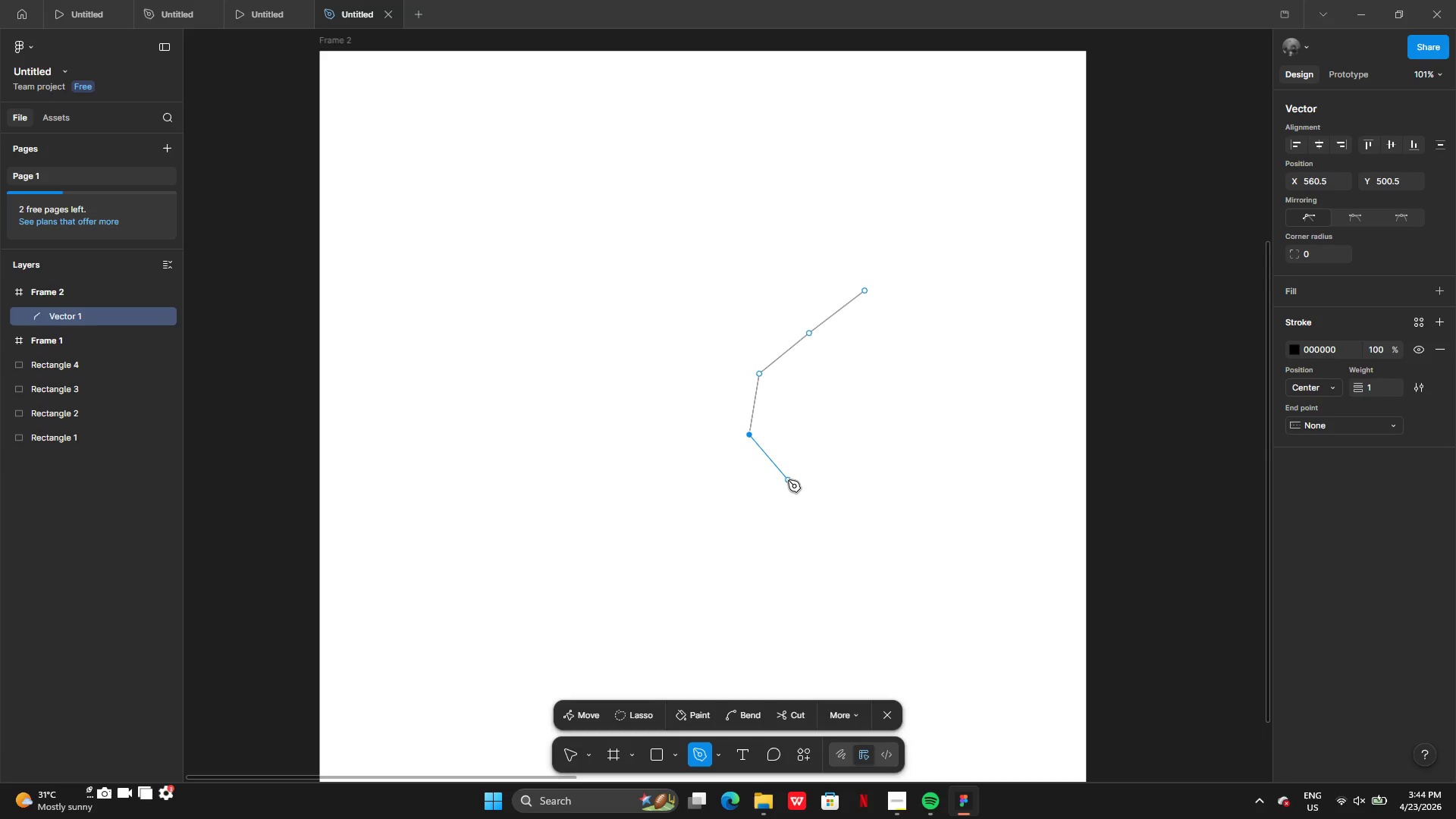 
left_click([802, 488])
 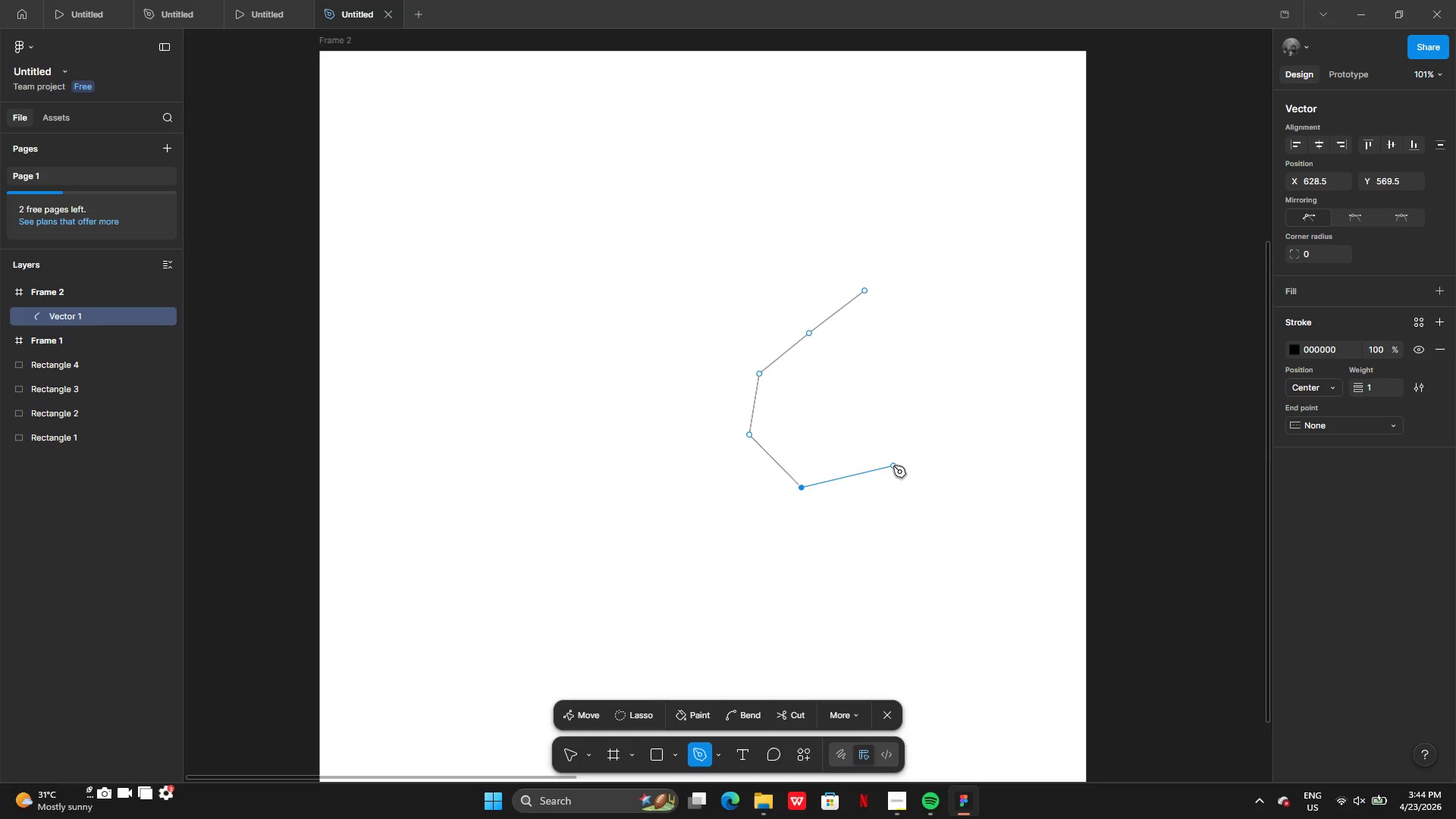 
left_click([893, 466])
 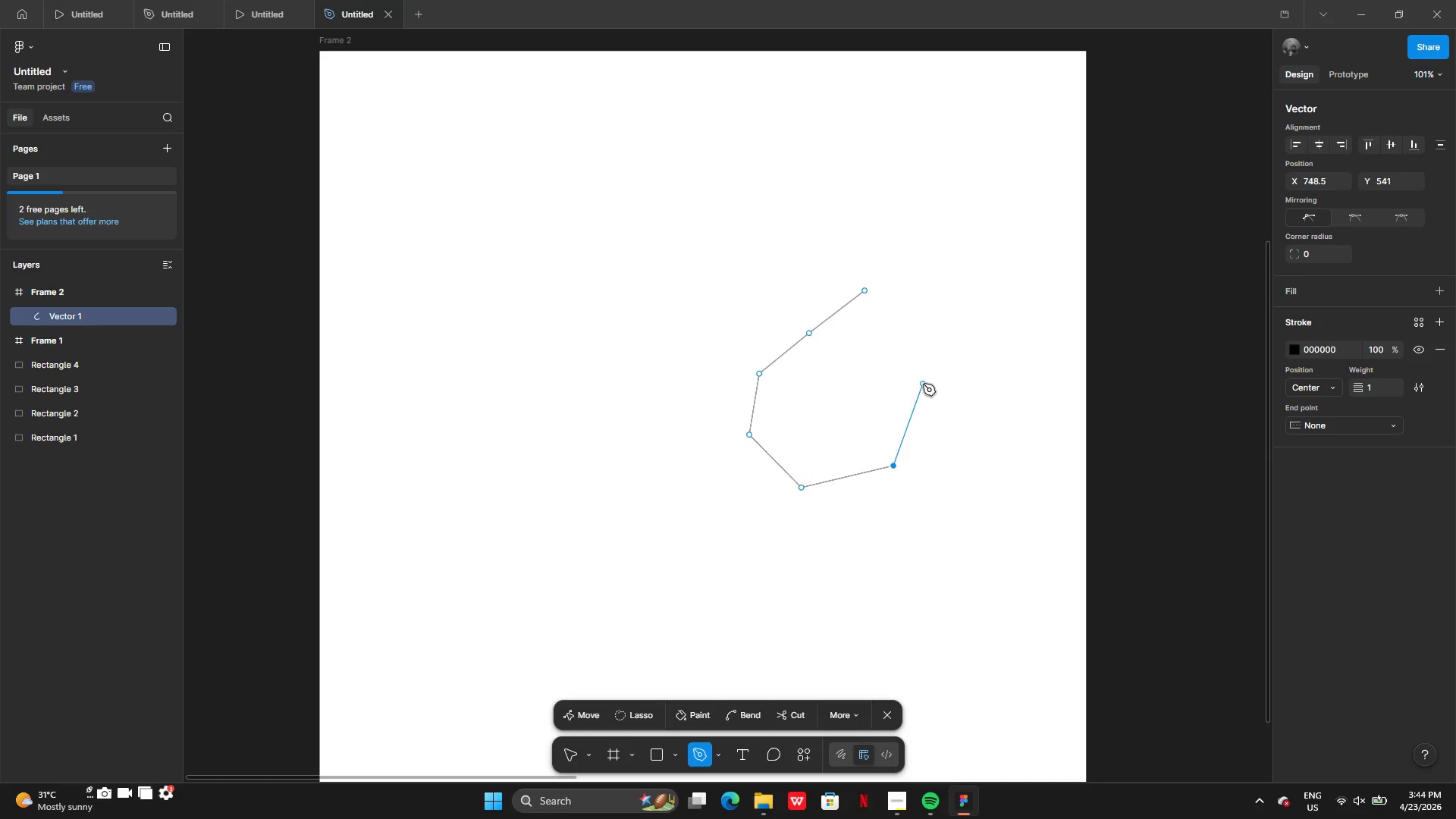 
left_click_drag(start_coordinate=[923, 385], to_coordinate=[922, 376])
 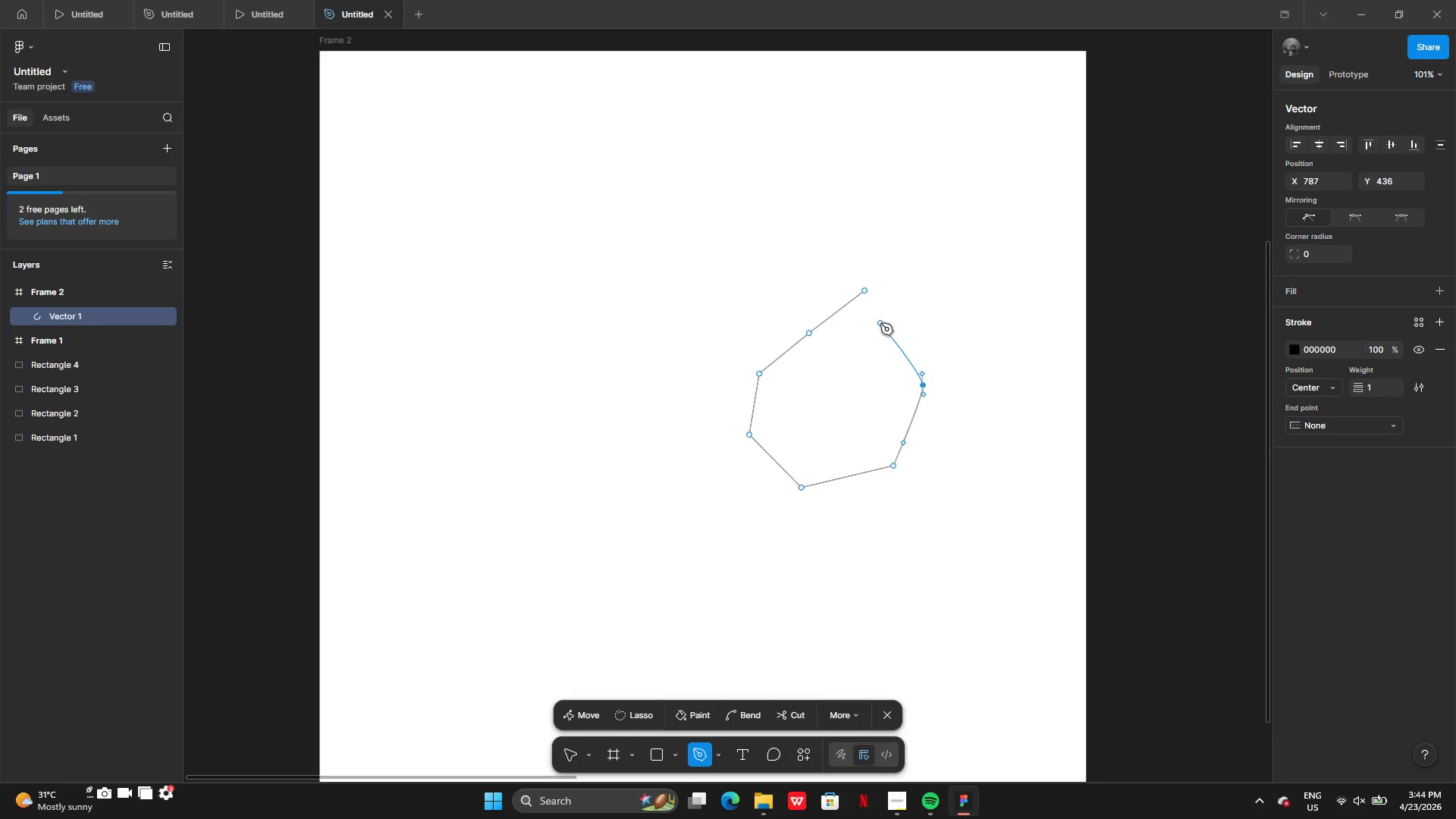 
key(Control+Z)
 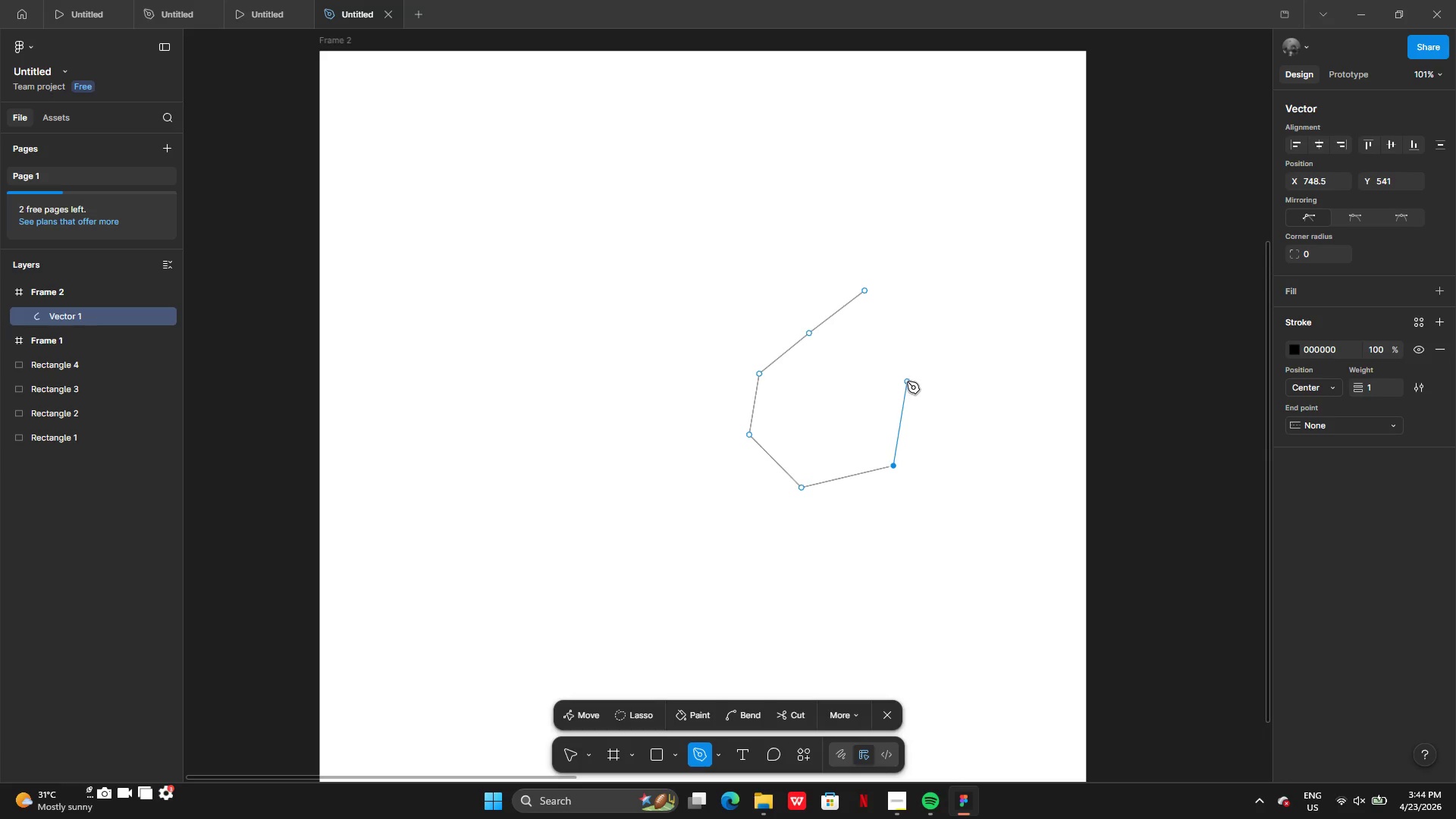 
left_click([915, 406])
 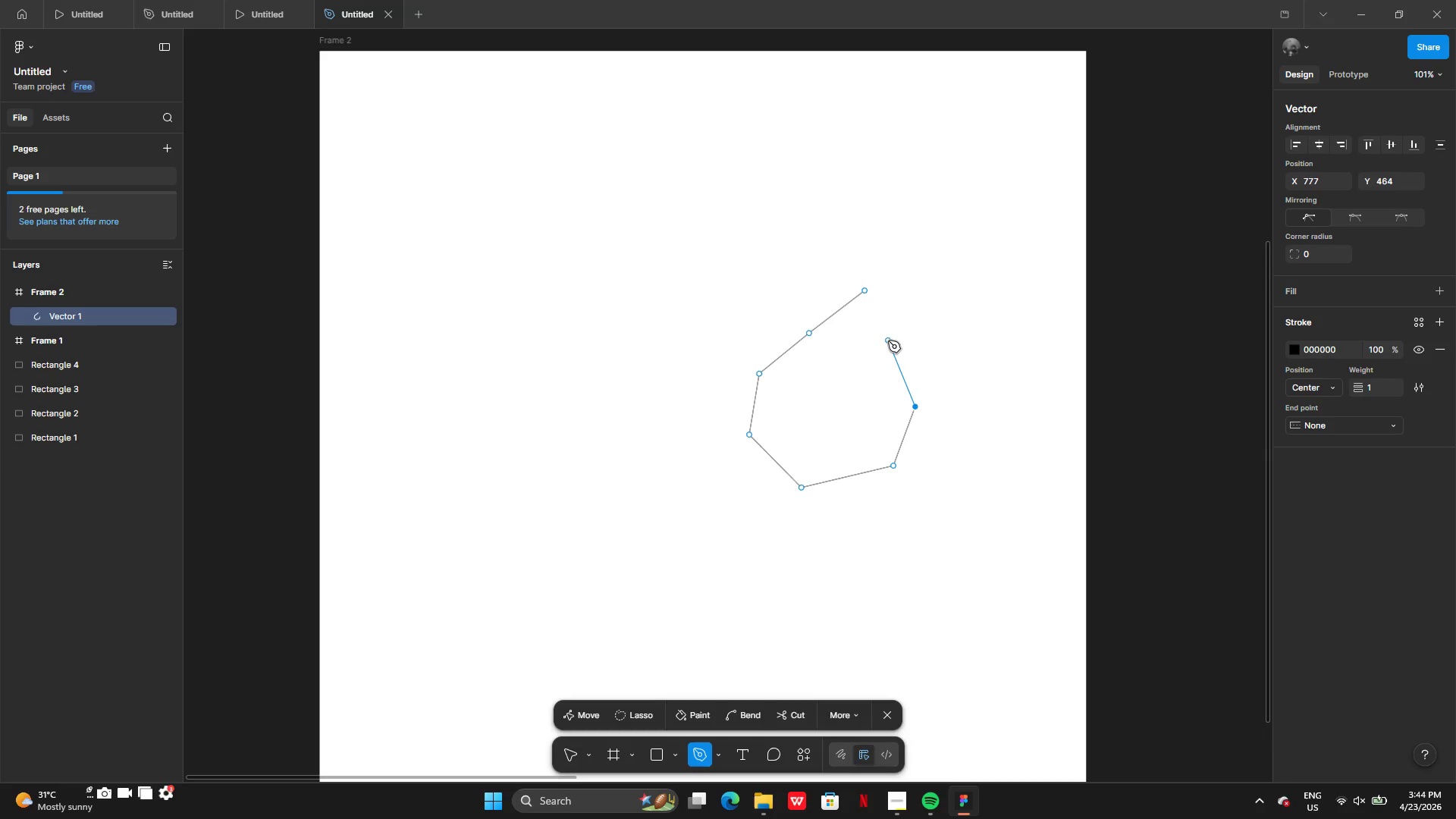 
left_click([888, 340])
 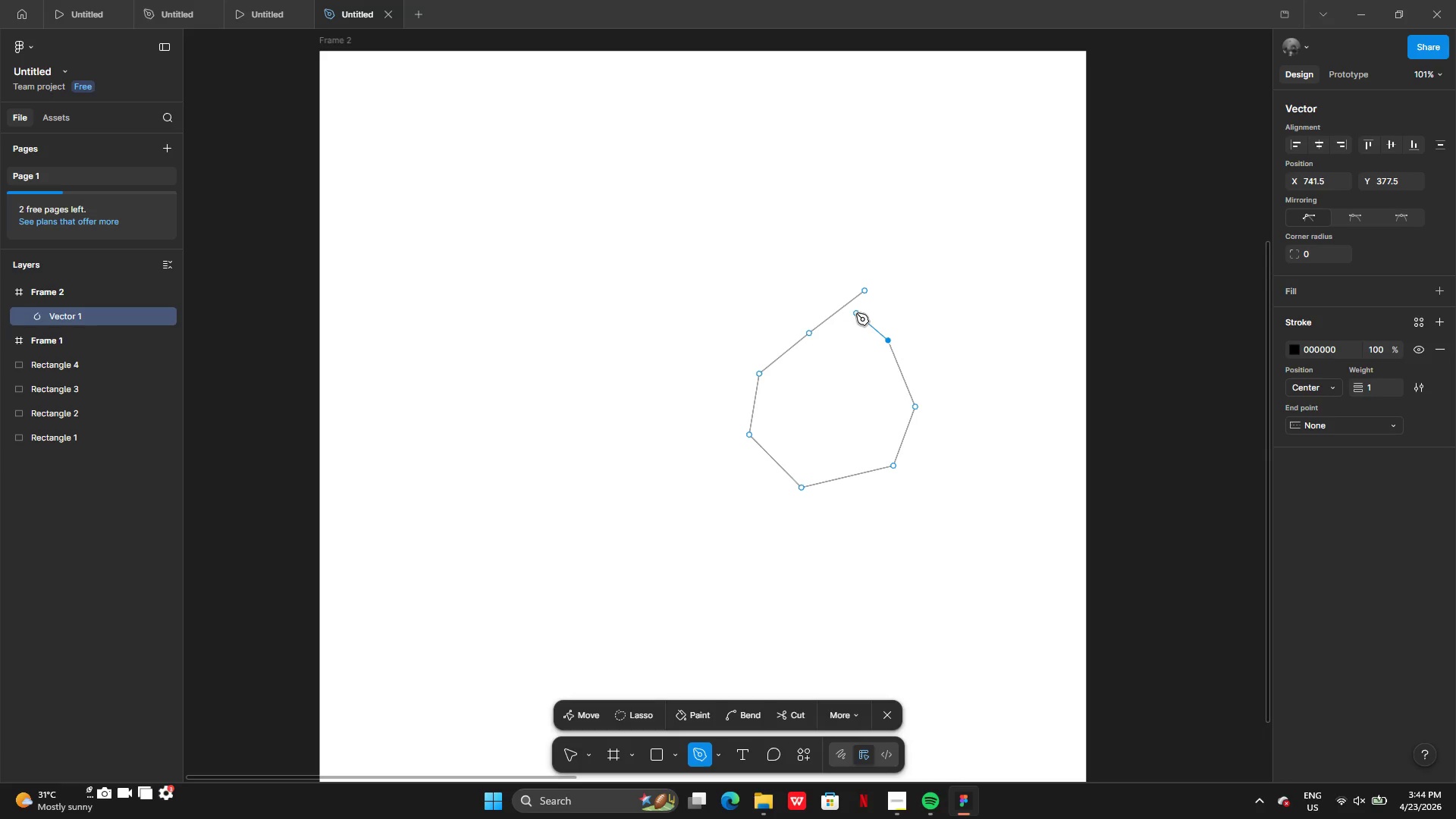 
wait(5.67)
 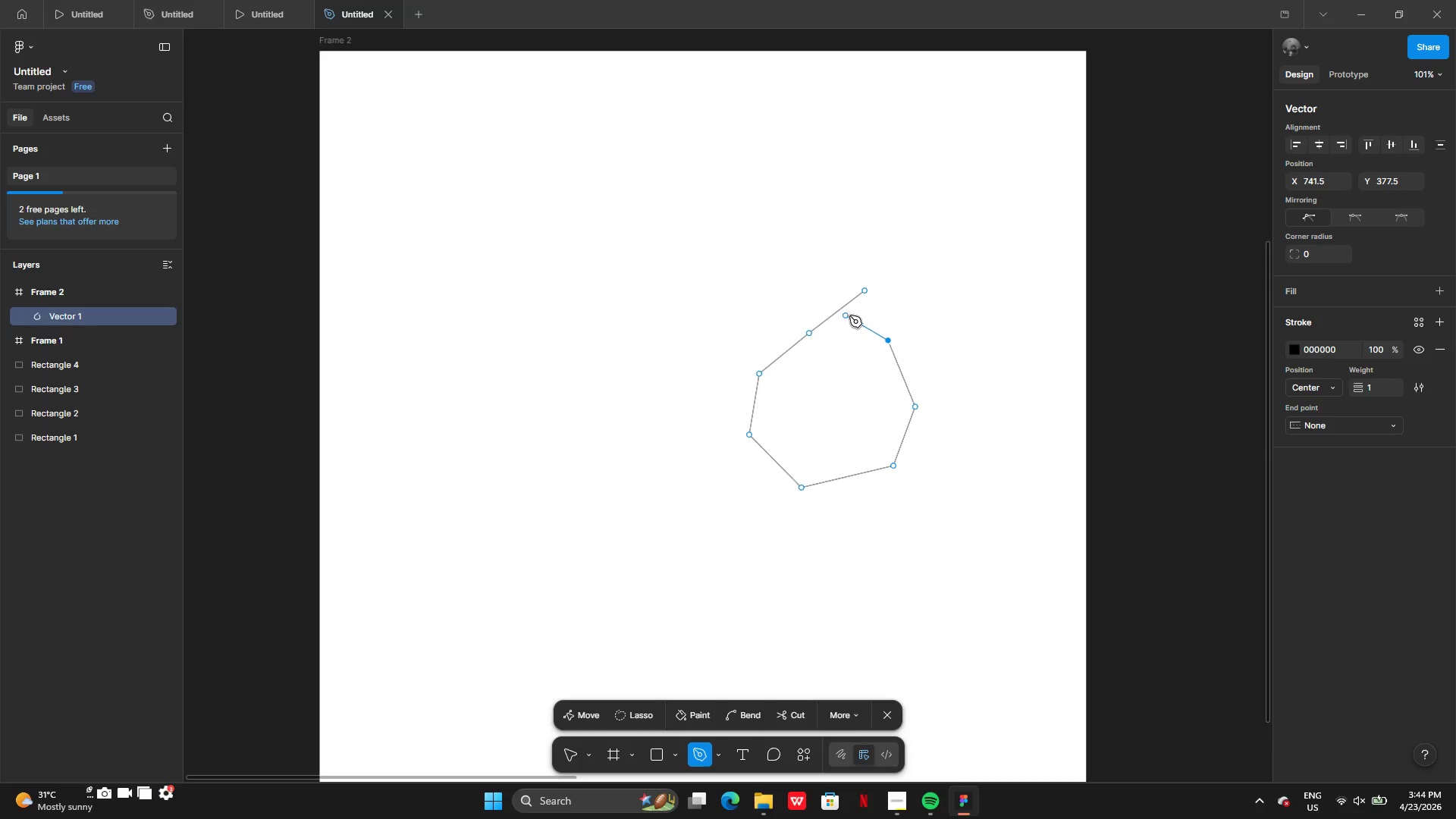 
left_click([856, 313])
 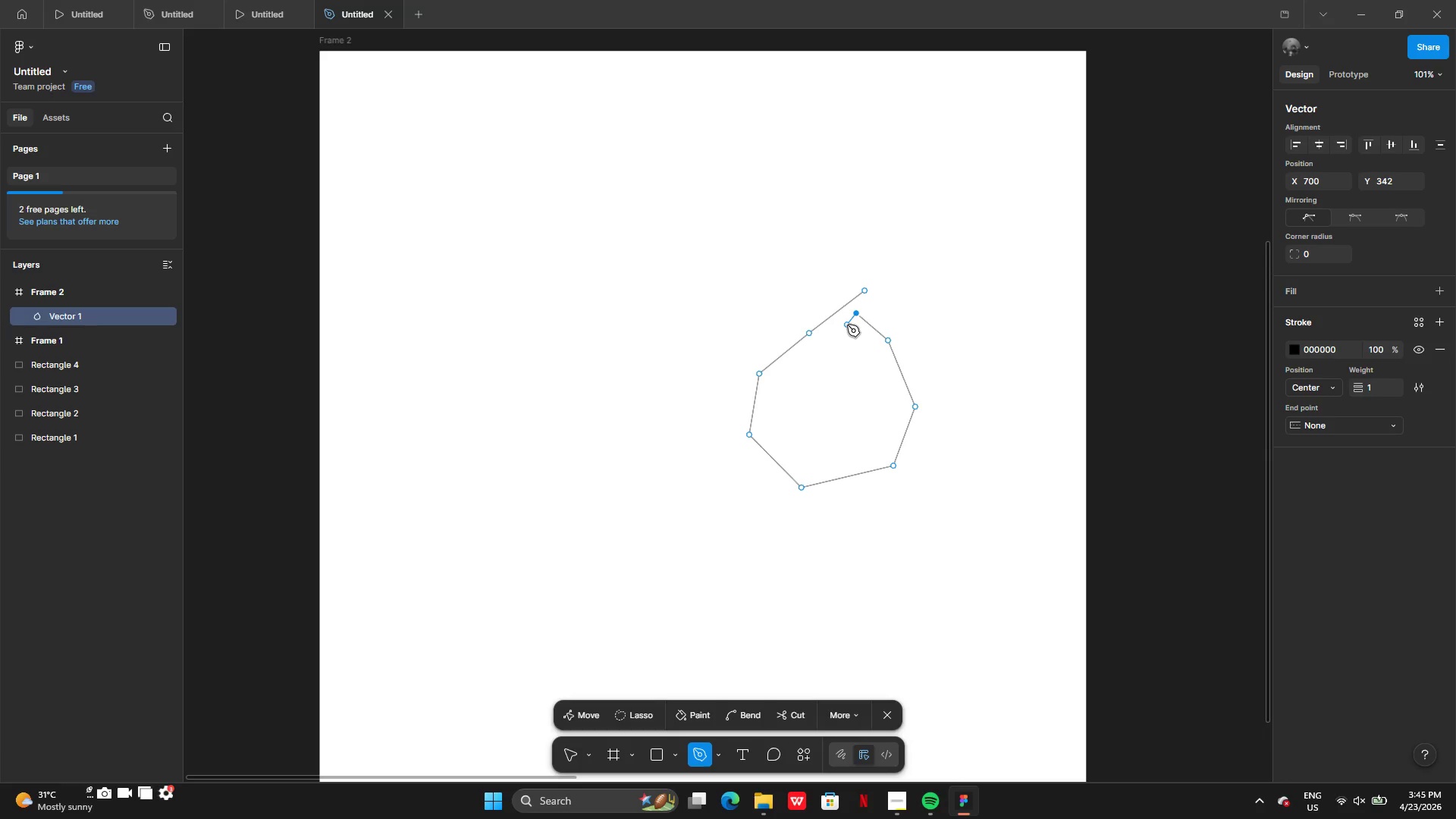 
wait(11.14)
 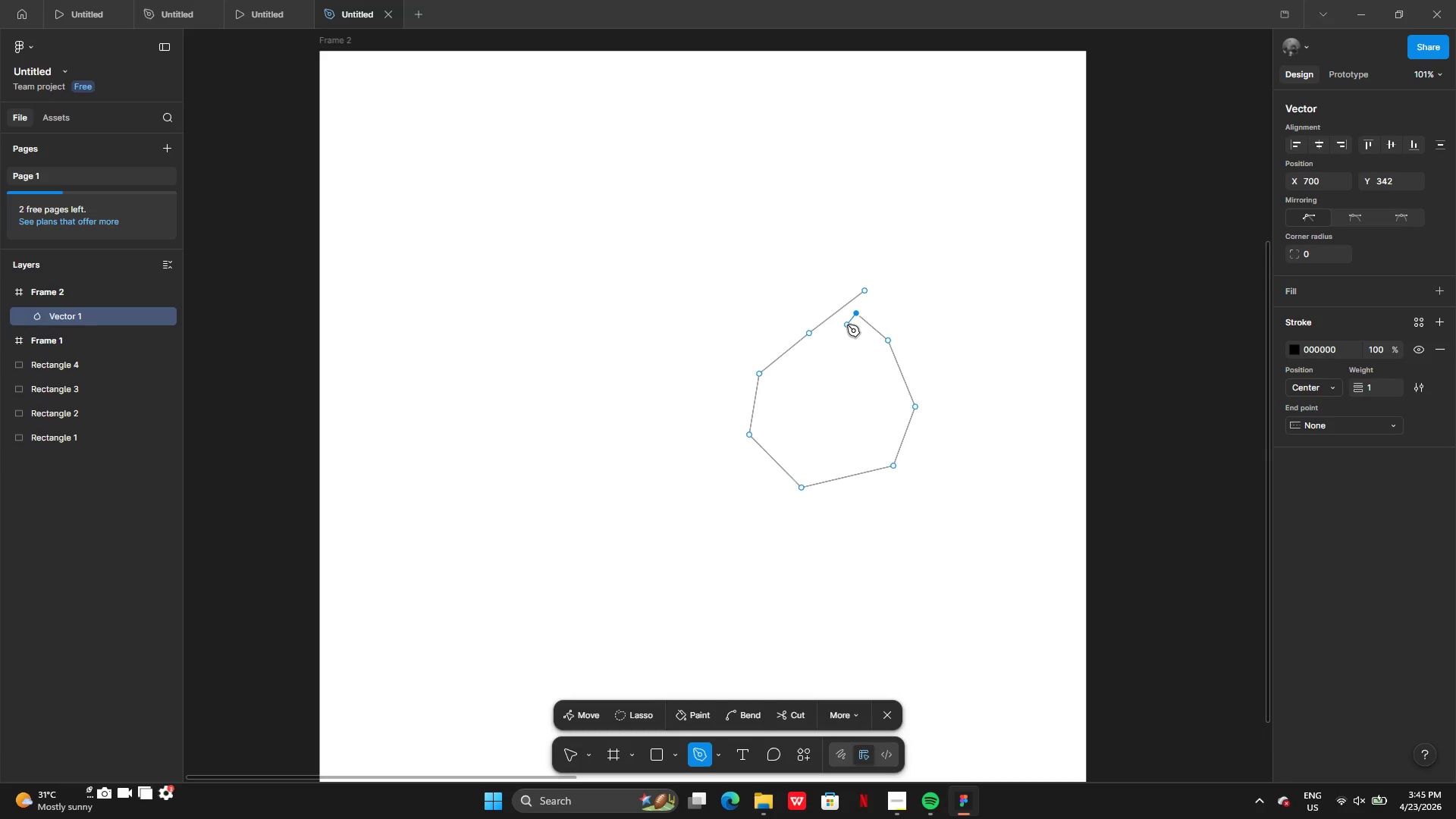 
left_click([848, 326])
 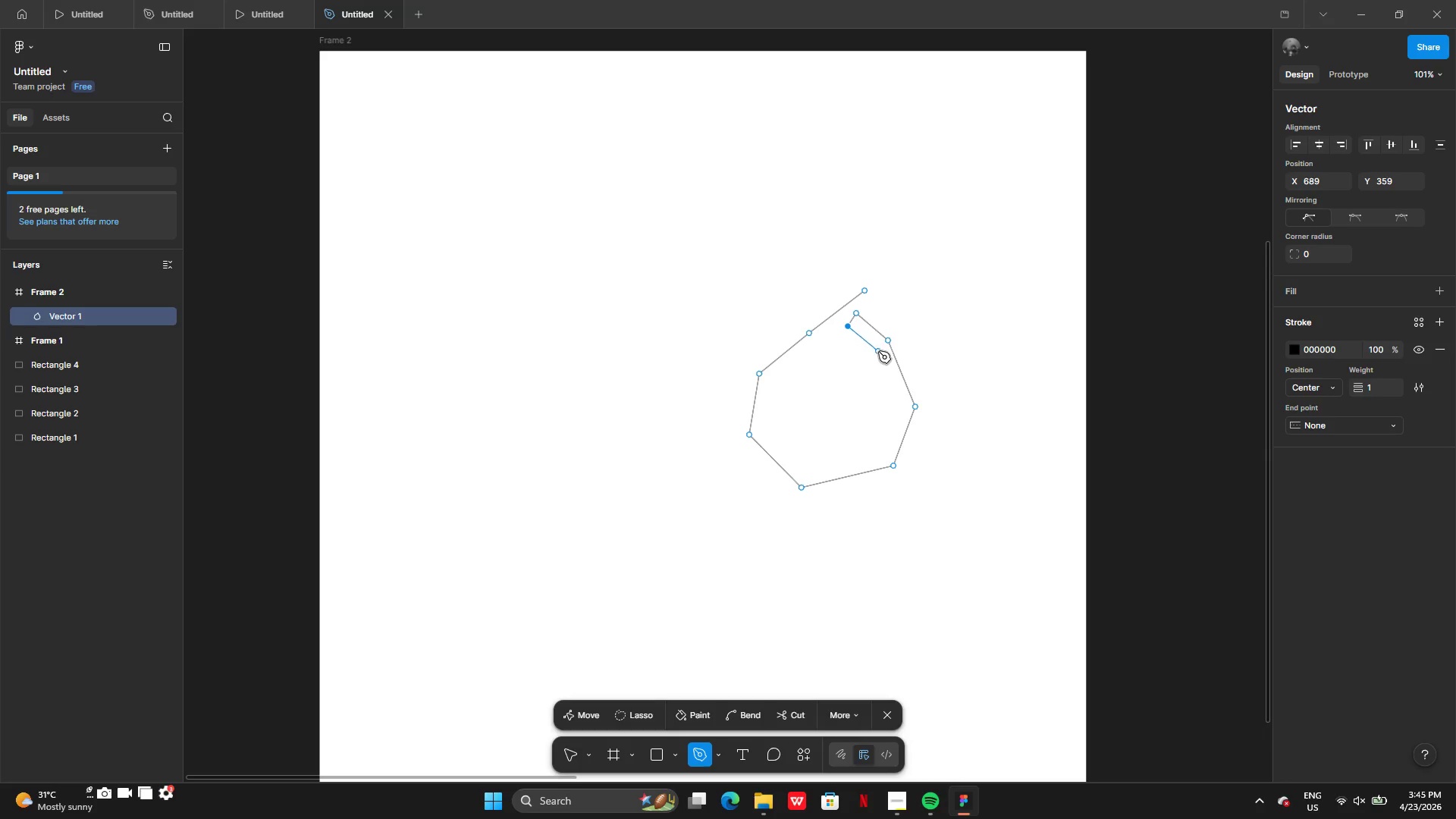 
key(Control+Z)
 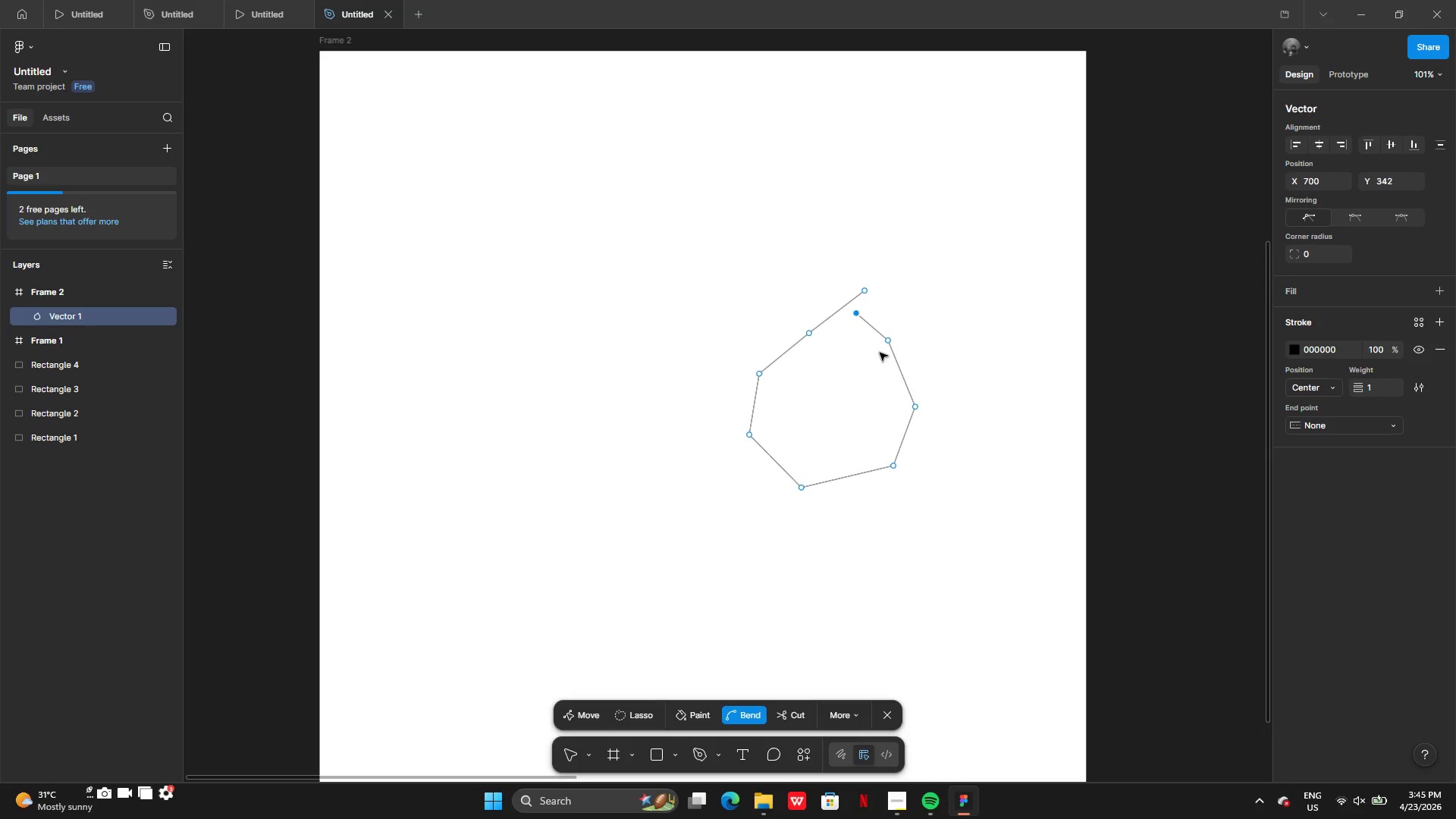 
key(Control+Z)
 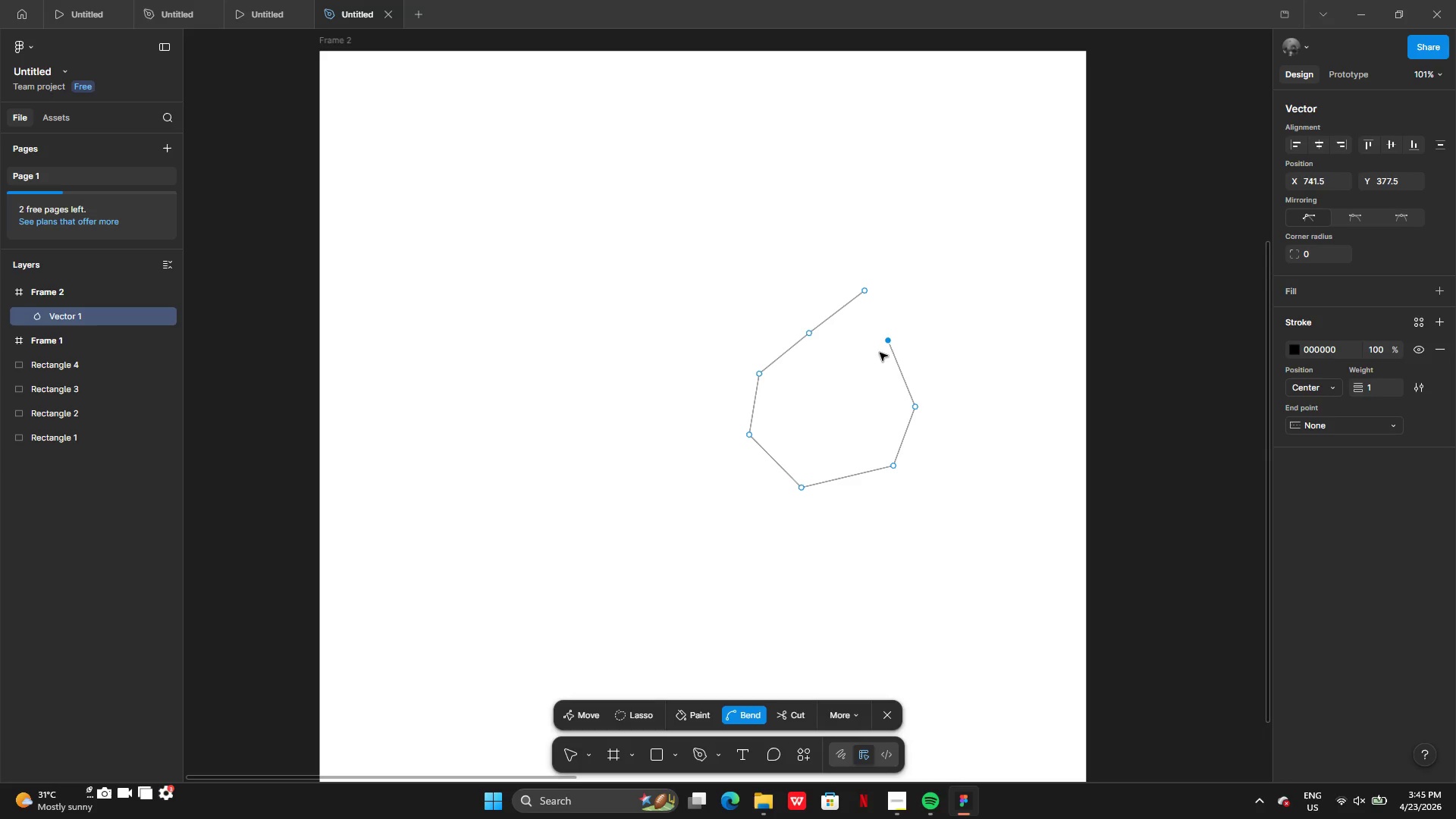 
key(Control+Z)
 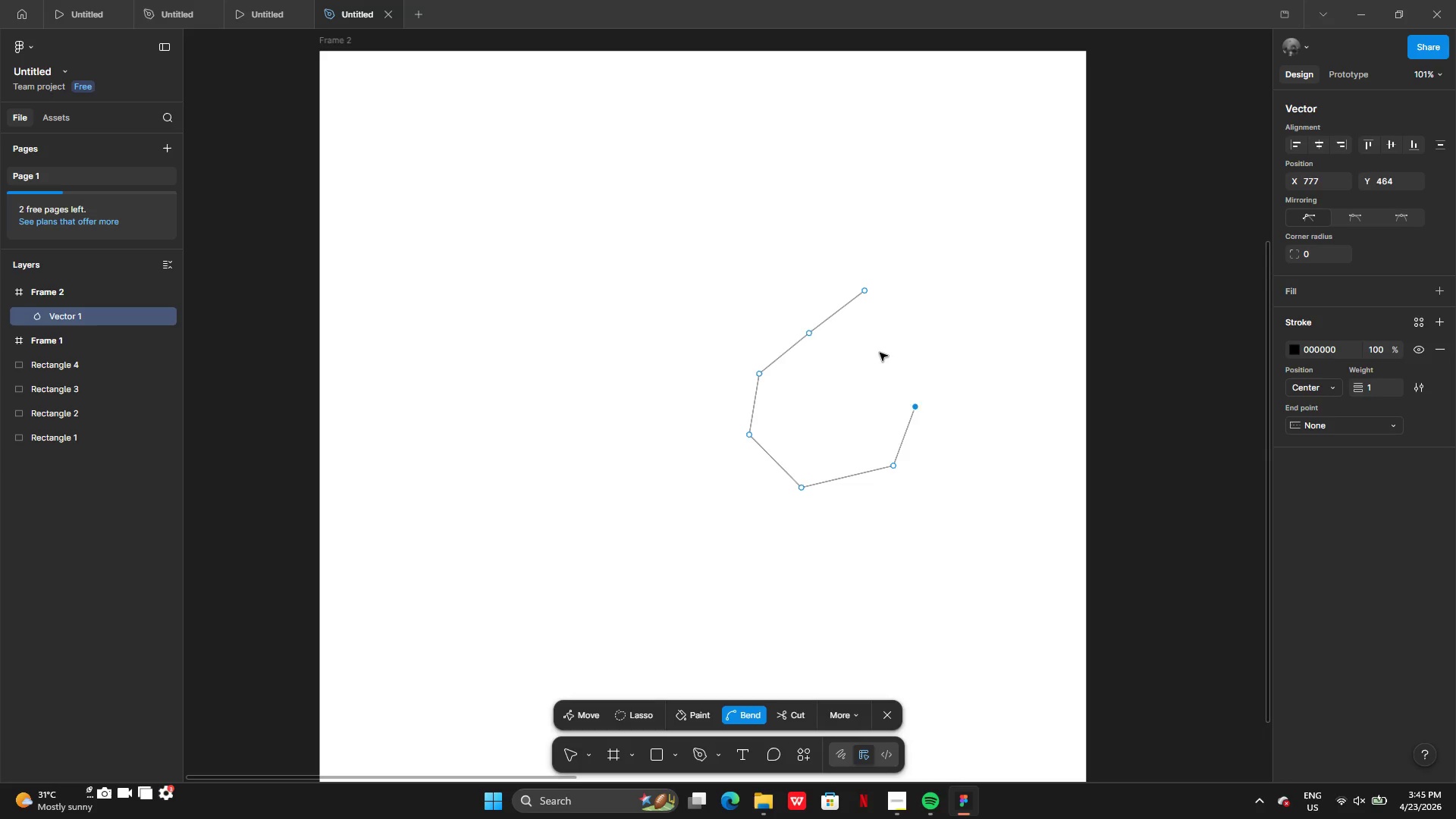 
key(Control+Z)
 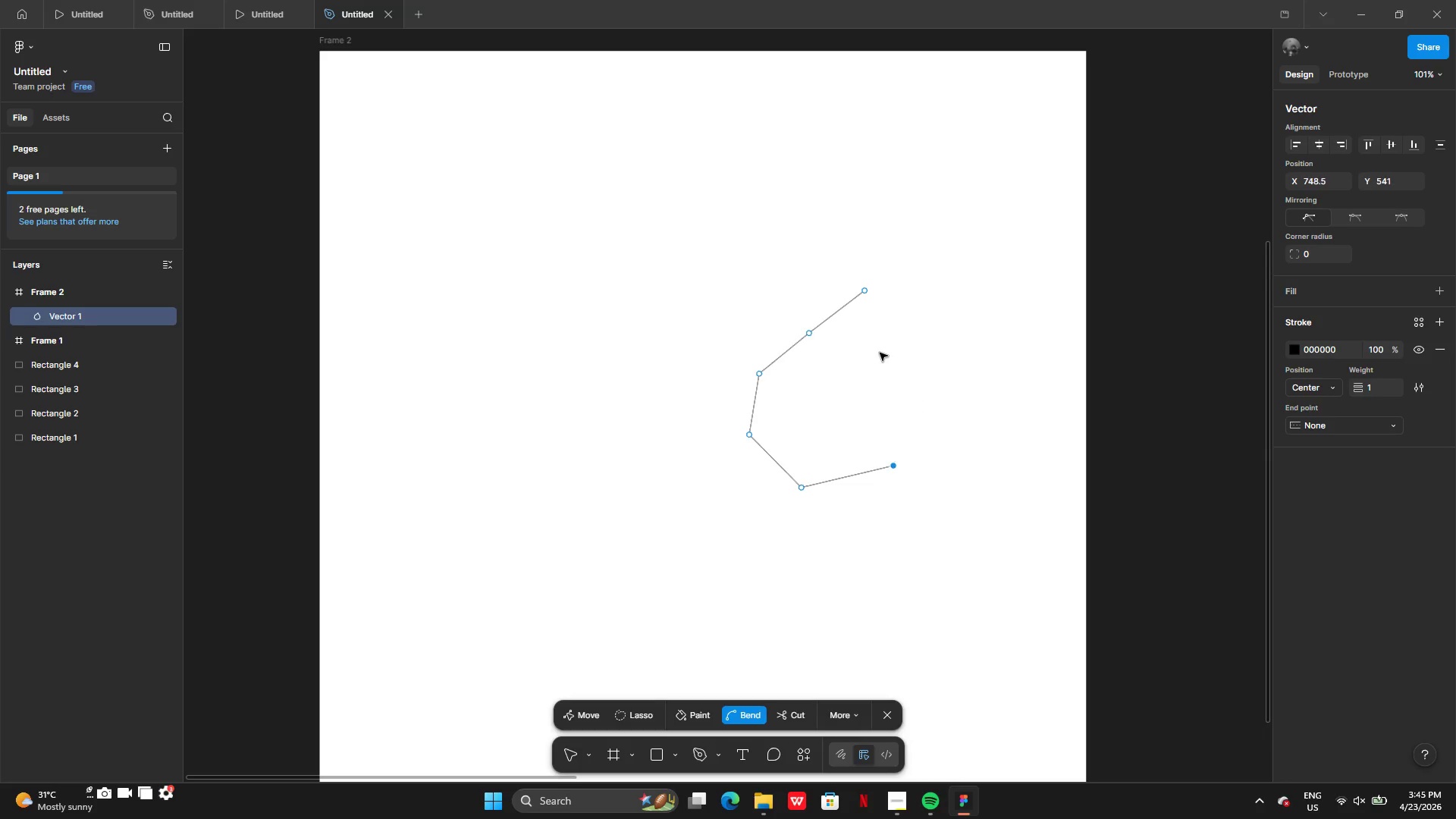 
key(Control+Z)
 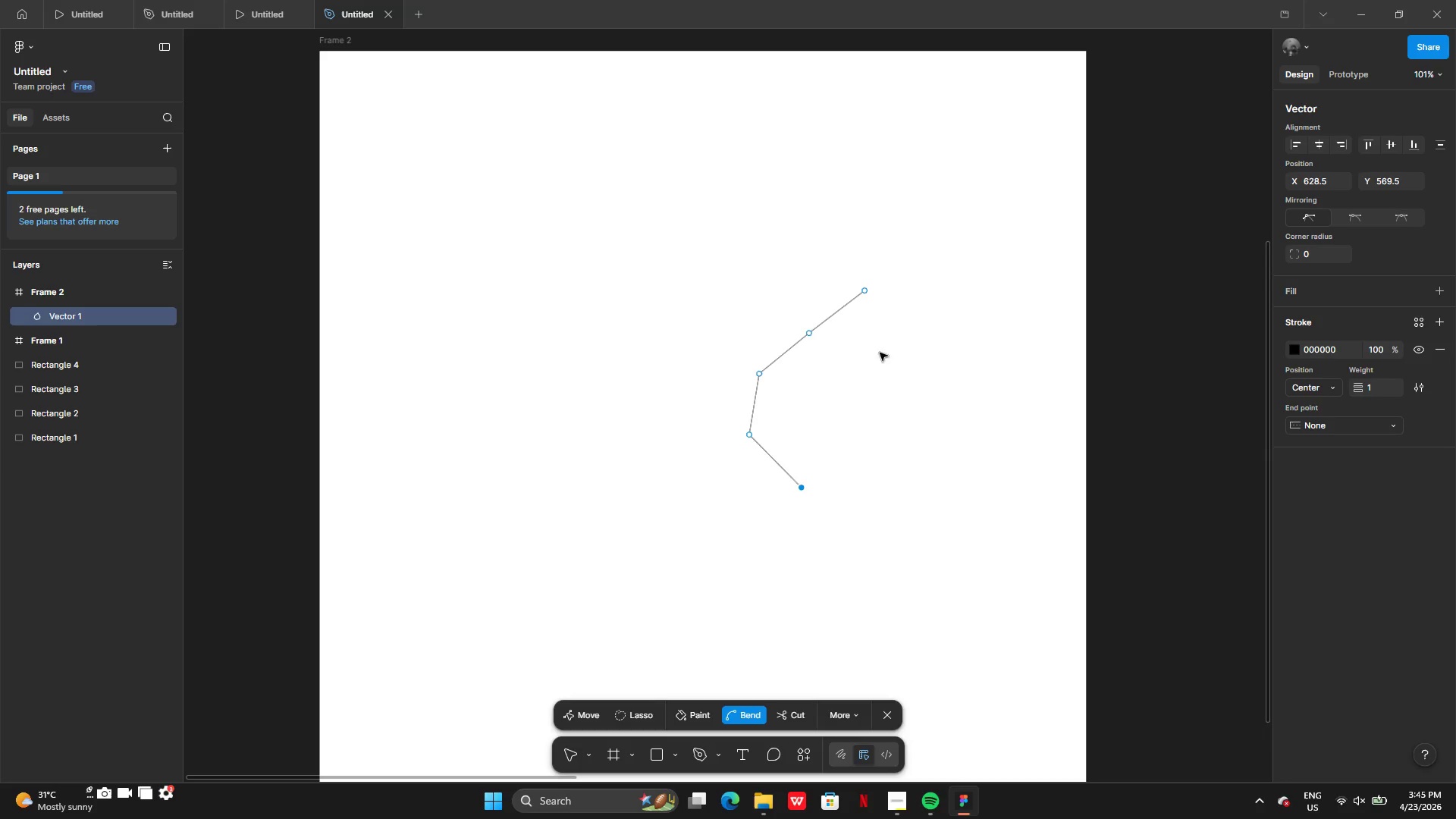 
key(Control+Z)
 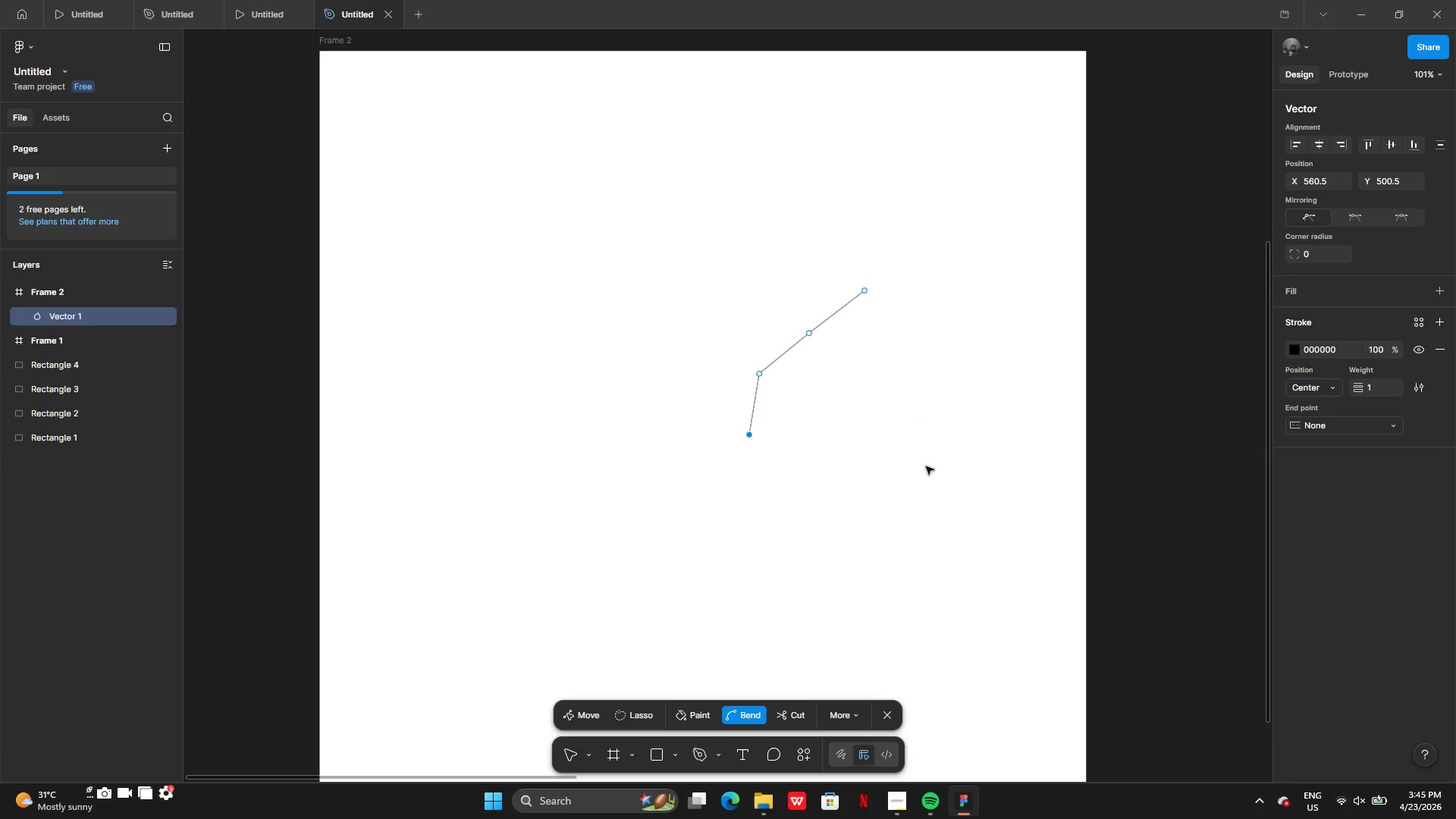 
key(Control+Z)
 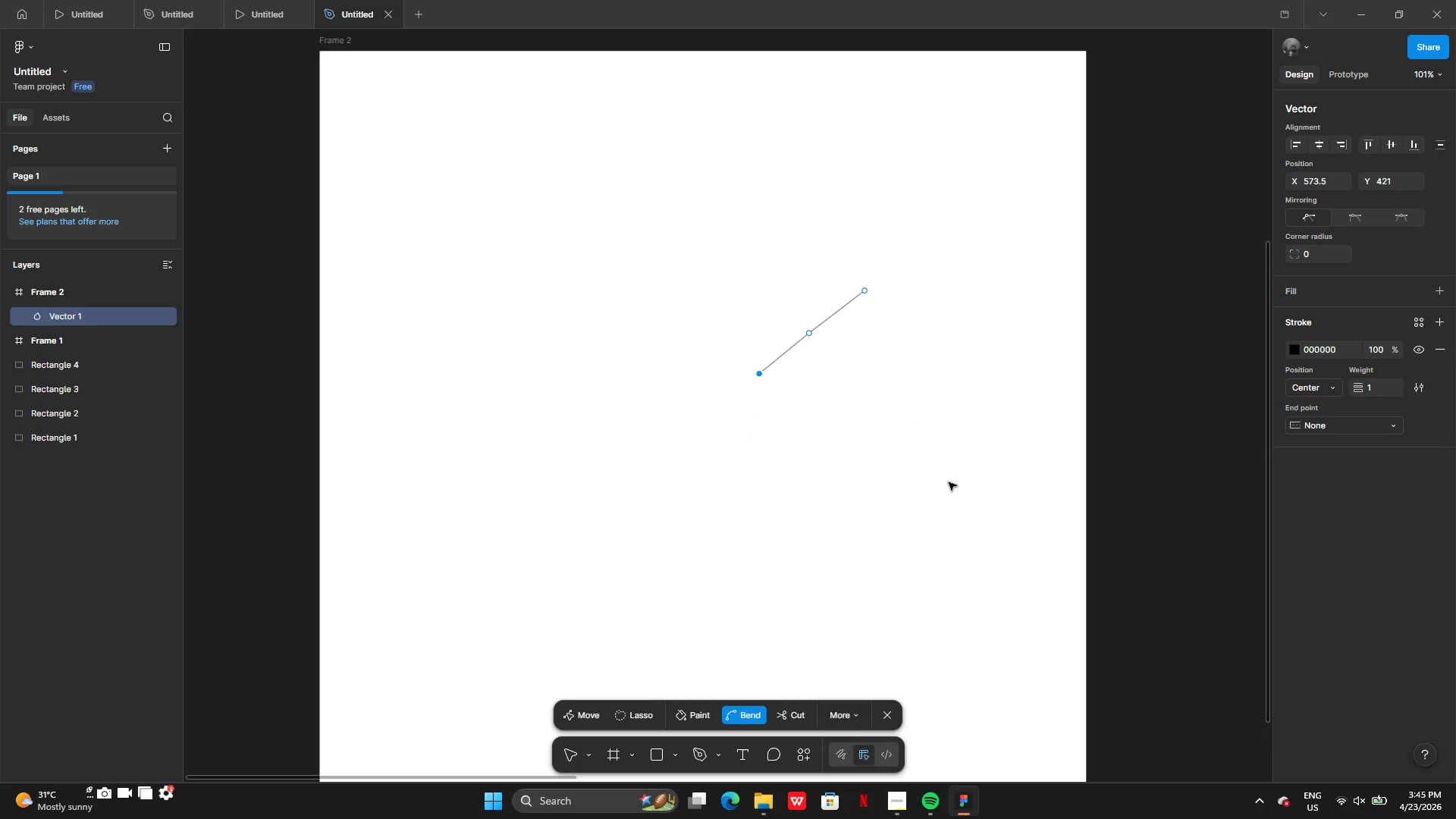 
key(Control+Z)
 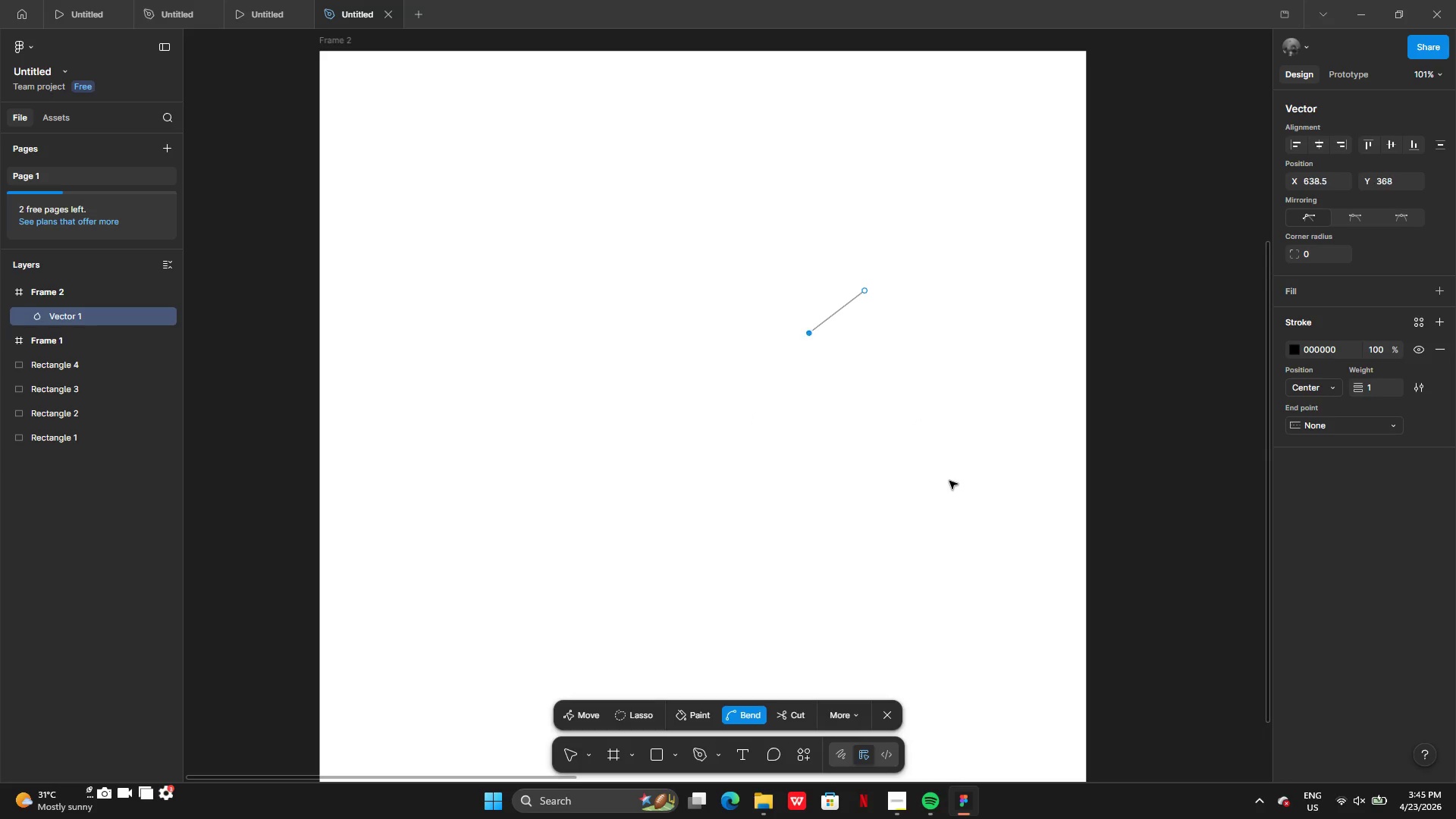 
key(Control+Z)
 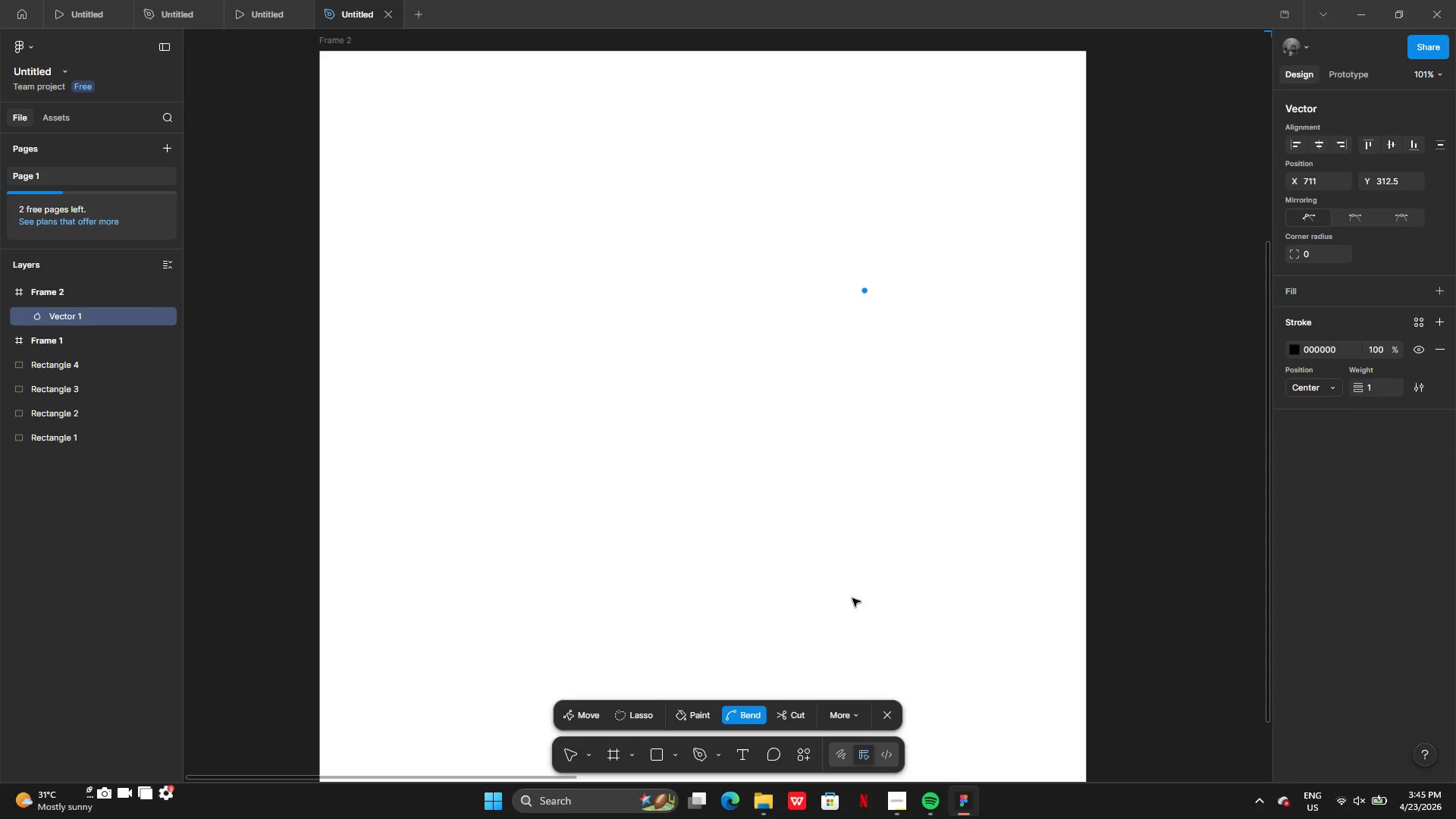 
key(Control+Z)
 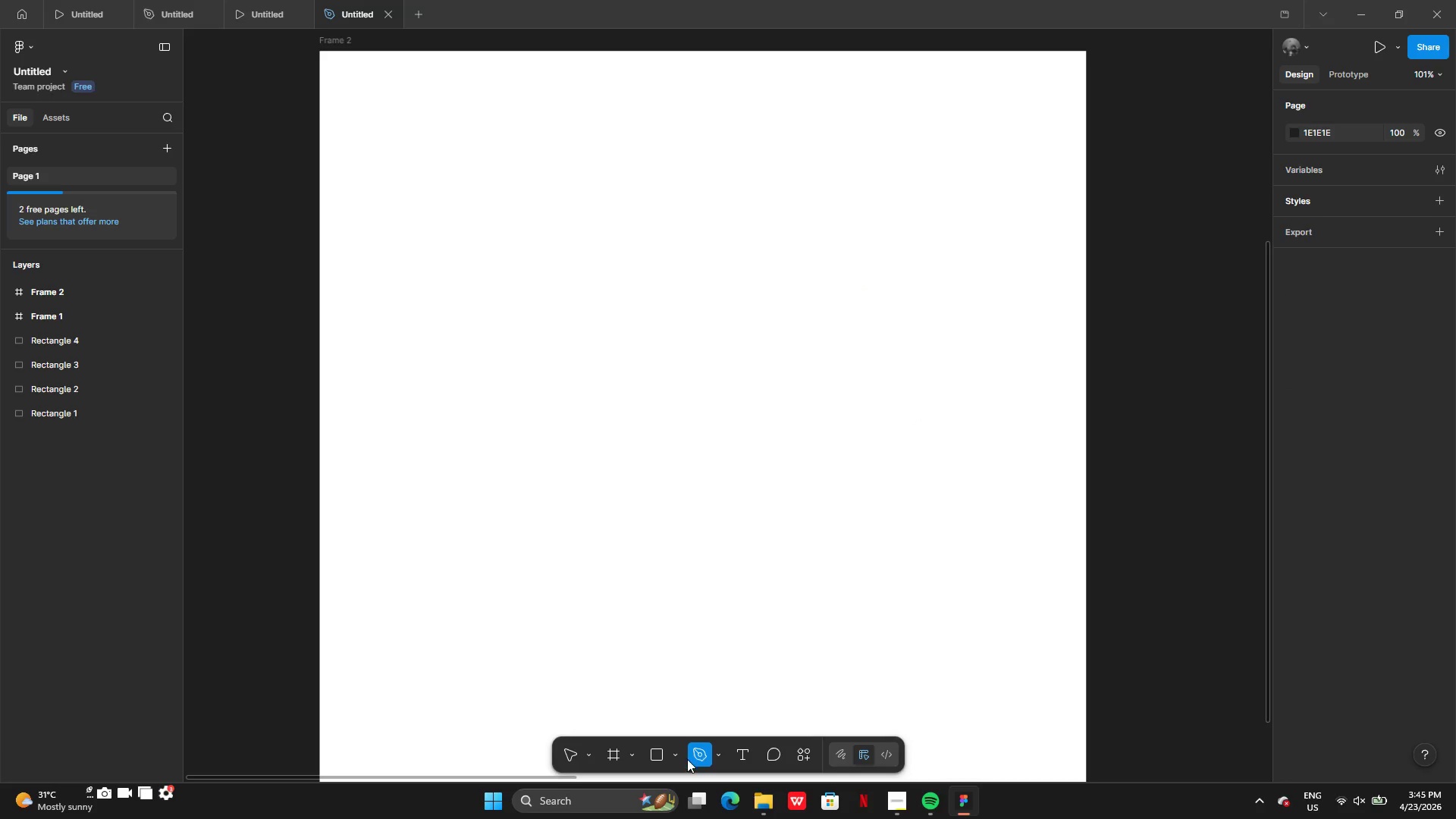 
left_click([677, 759])
 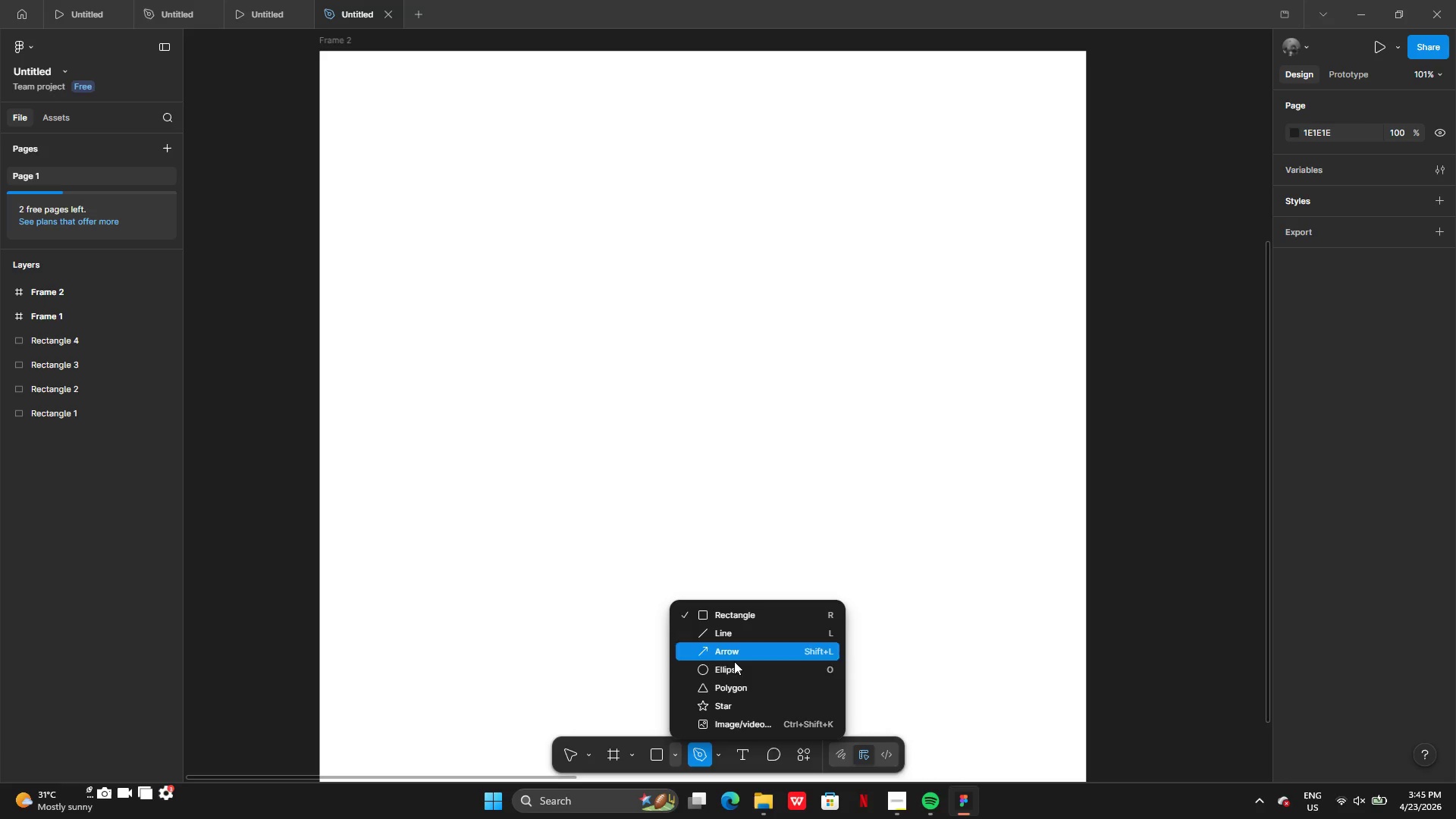 
left_click([733, 672])
 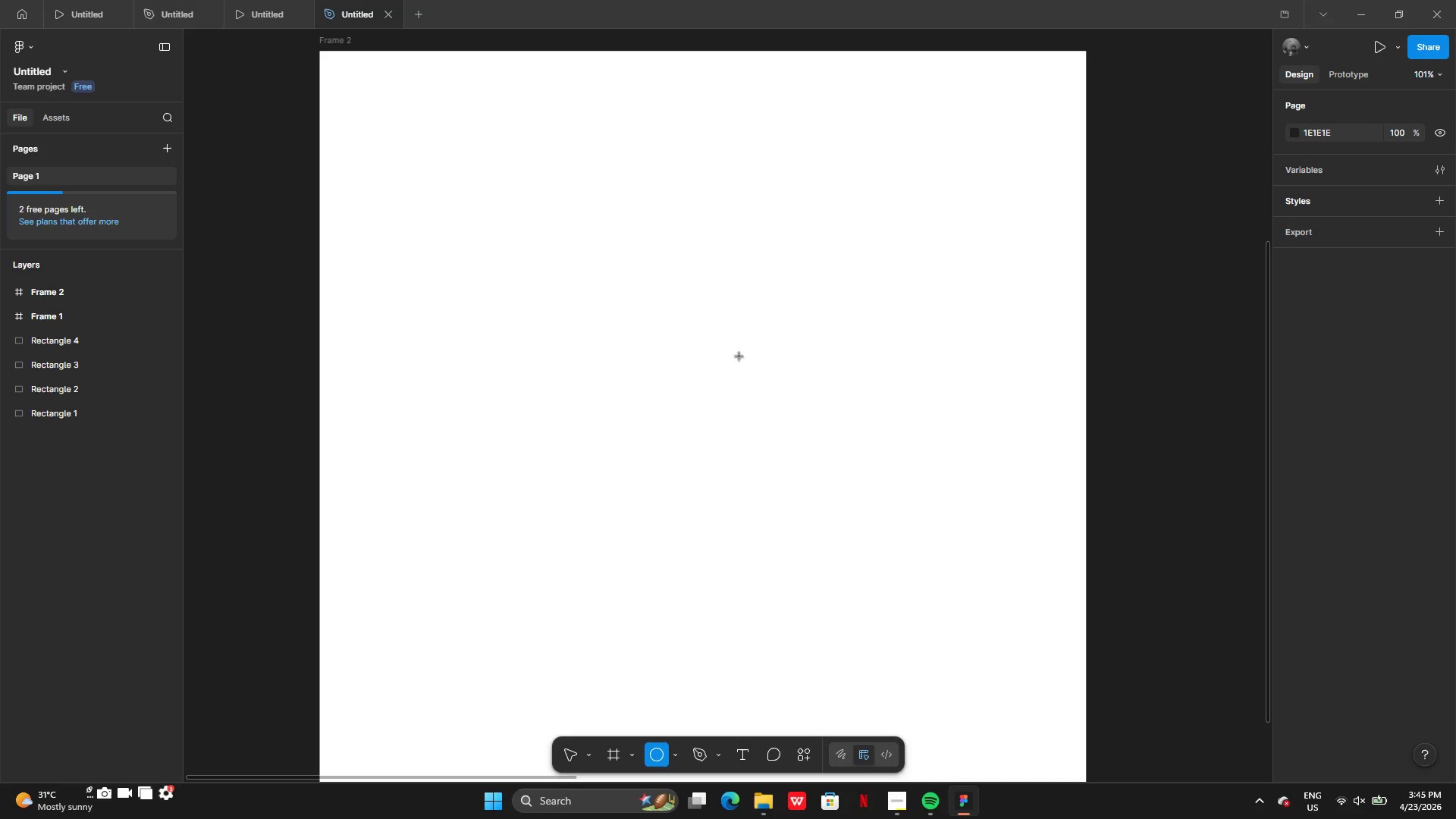 
left_click_drag(start_coordinate=[761, 343], to_coordinate=[927, 506])
 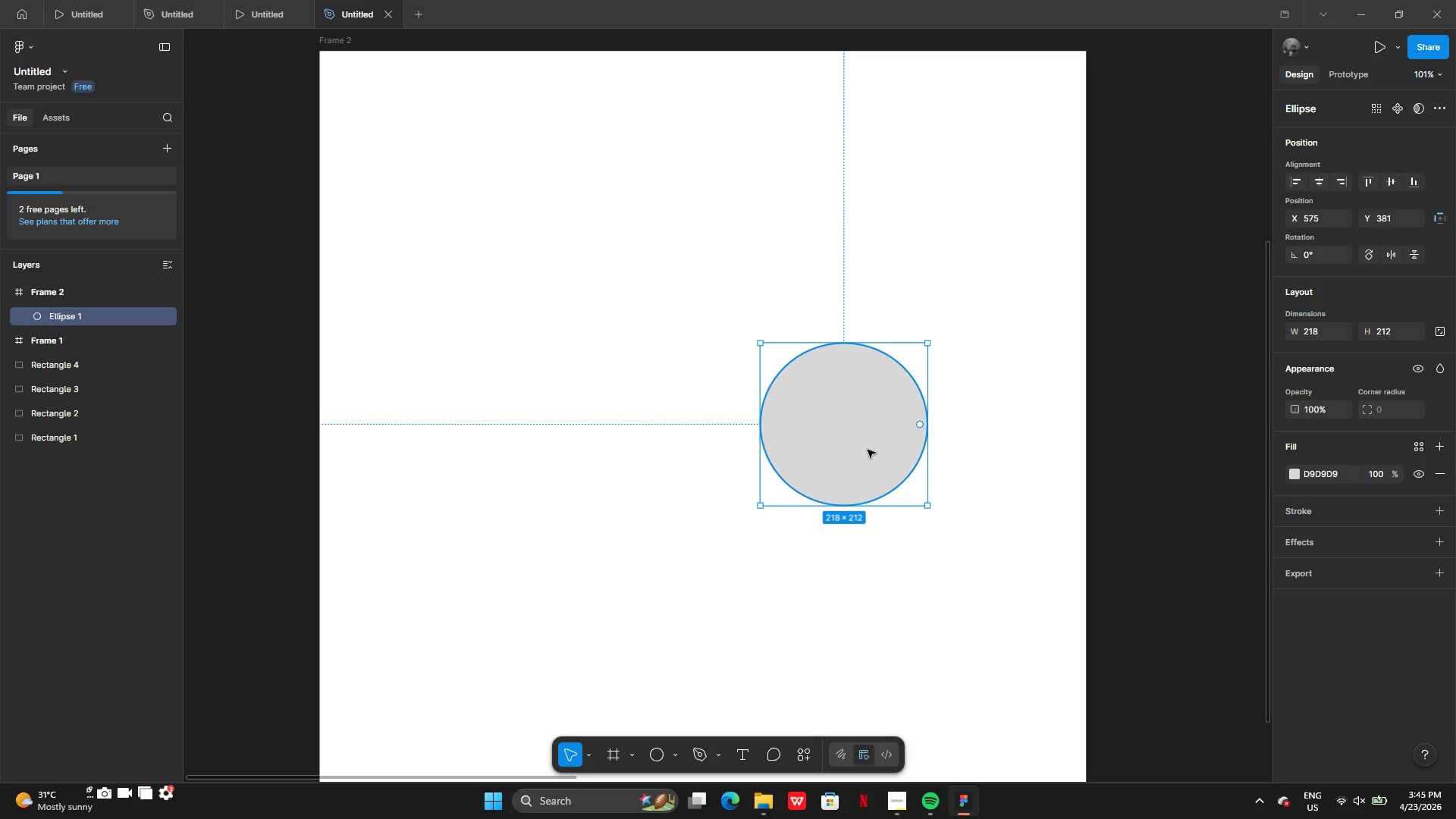 
left_click_drag(start_coordinate=[868, 450], to_coordinate=[870, 422])
 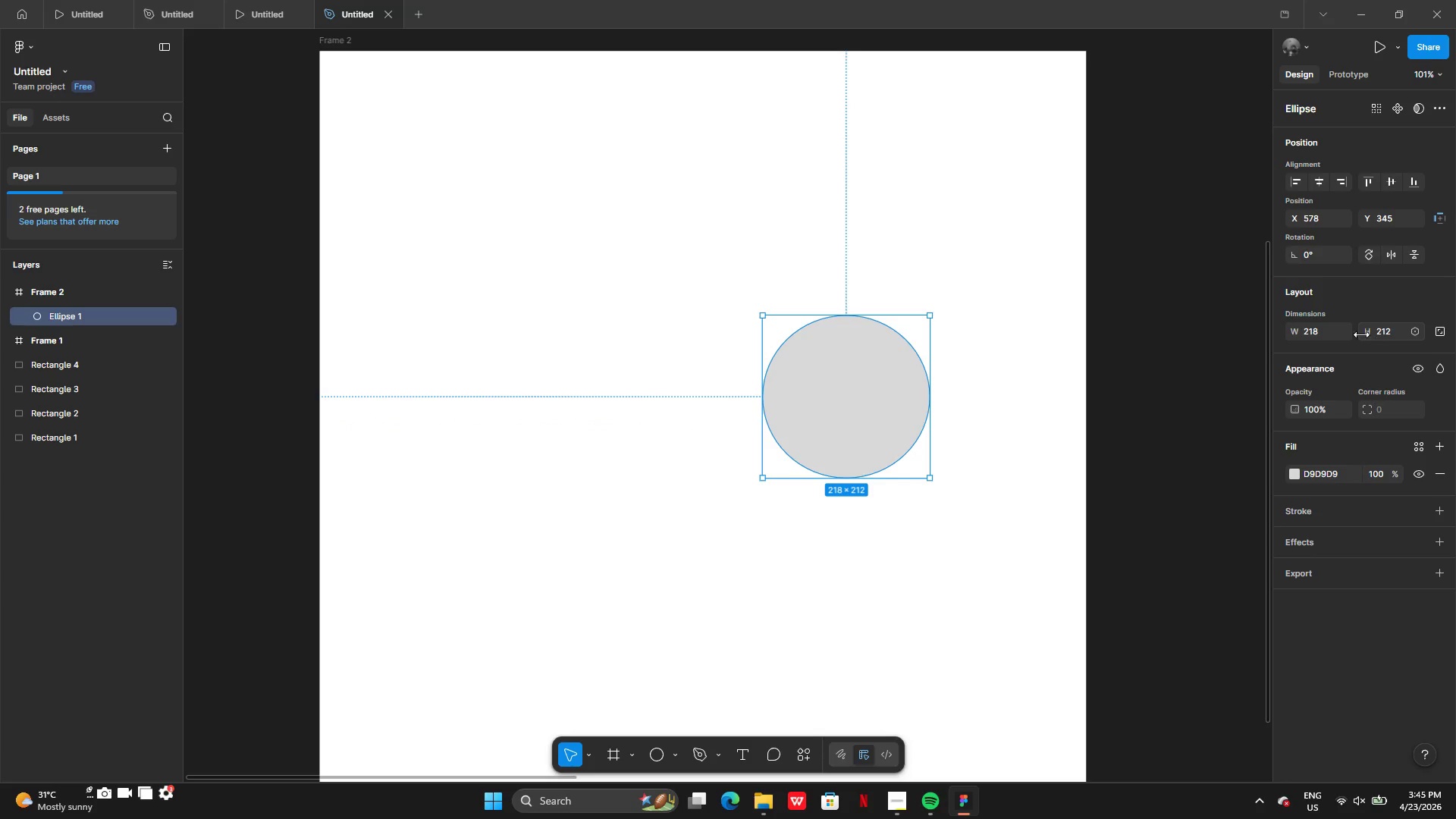 
left_click([1319, 334])
 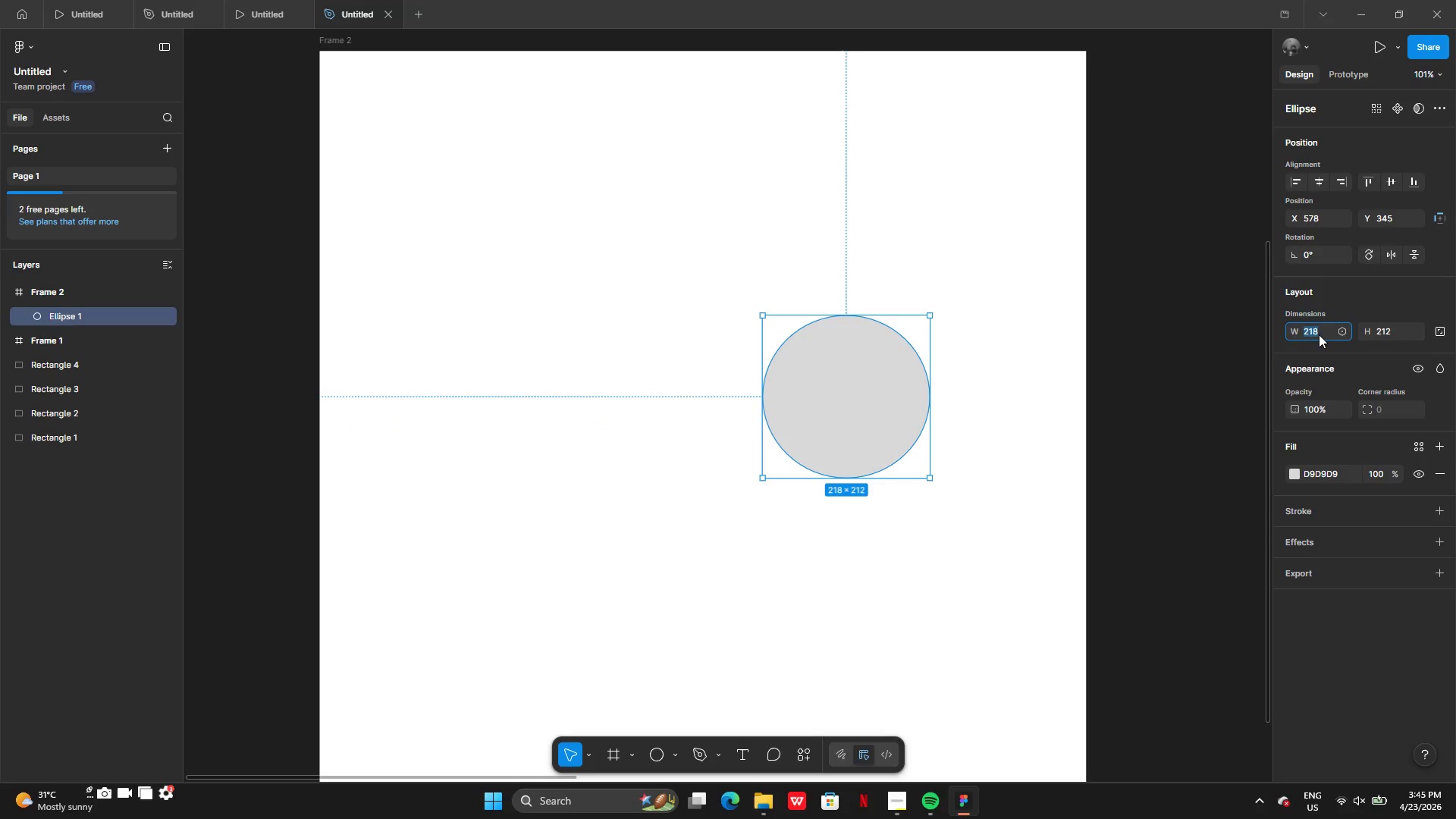 
type(1)
key(Backspace)
type(212)
 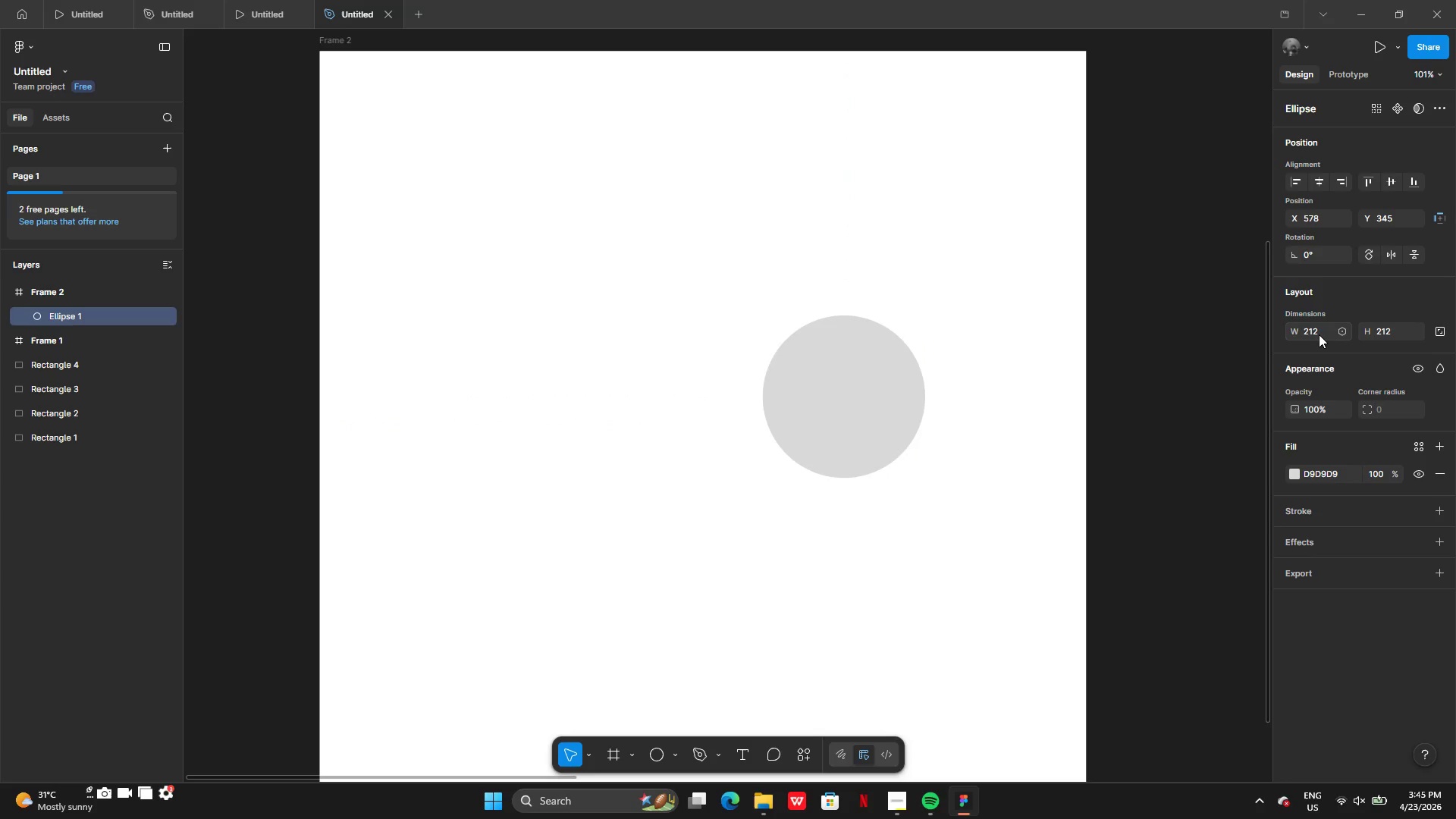 
key(Enter)
 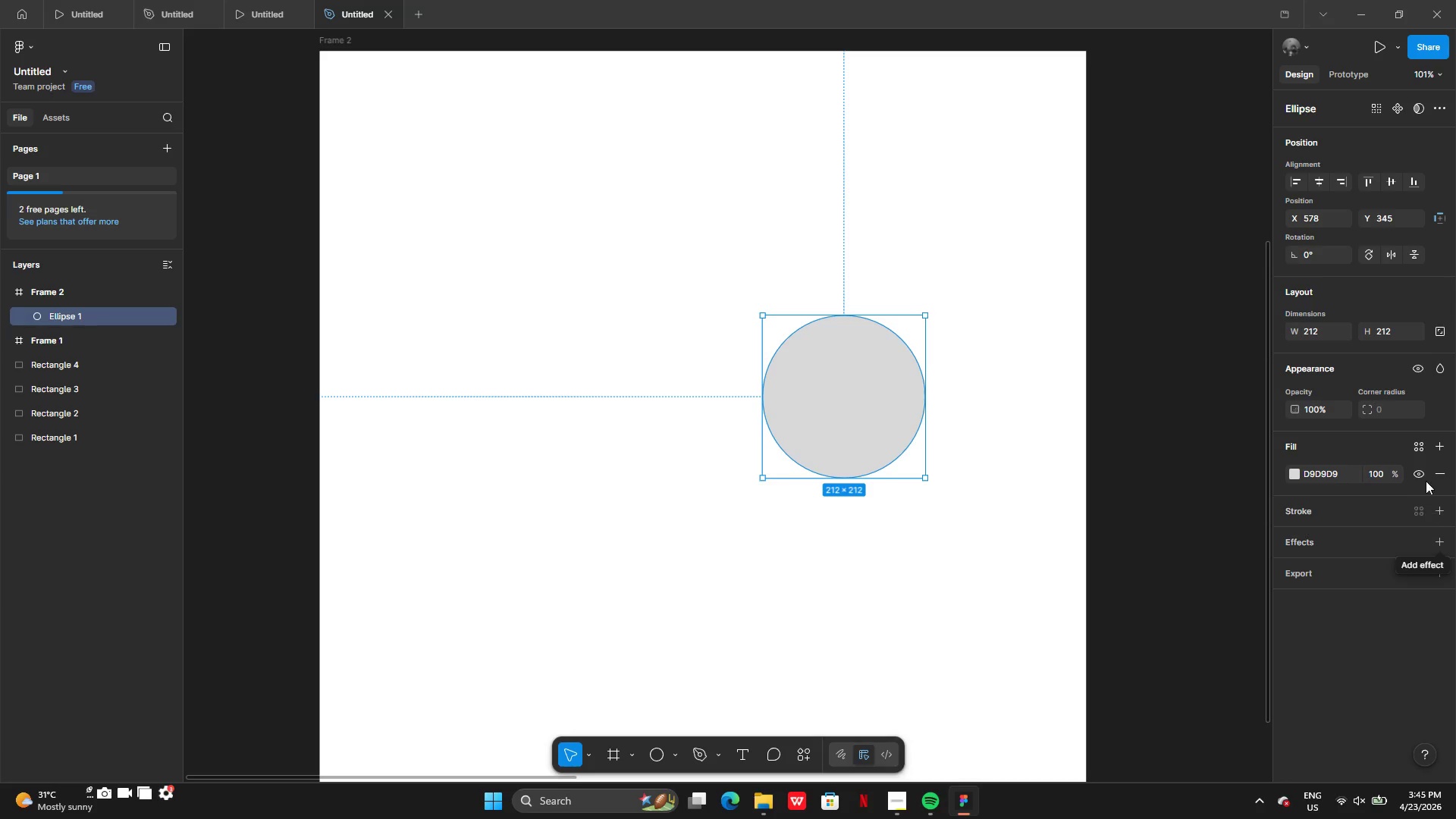 
left_click([1441, 508])
 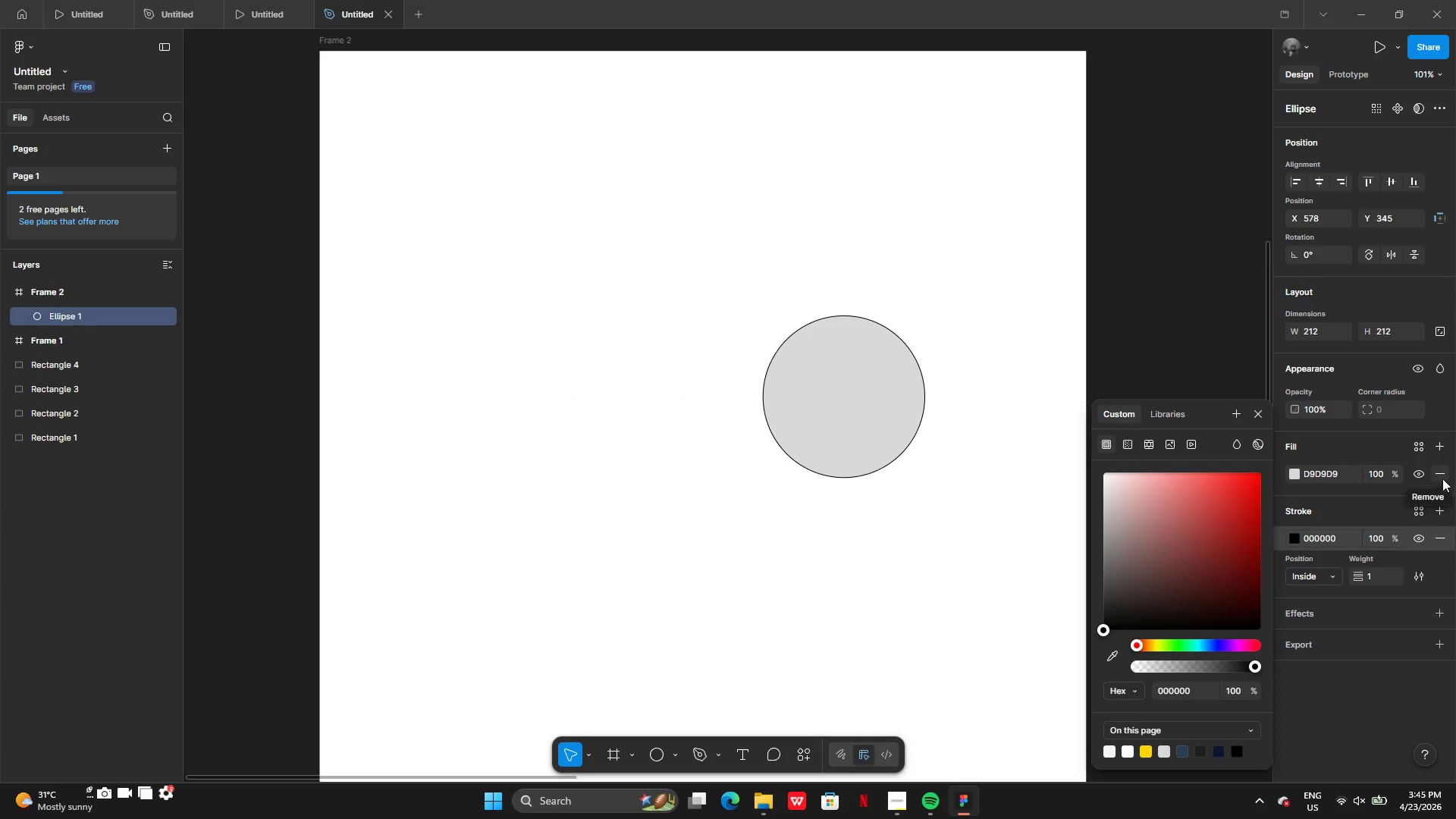 
left_click([1441, 475])
 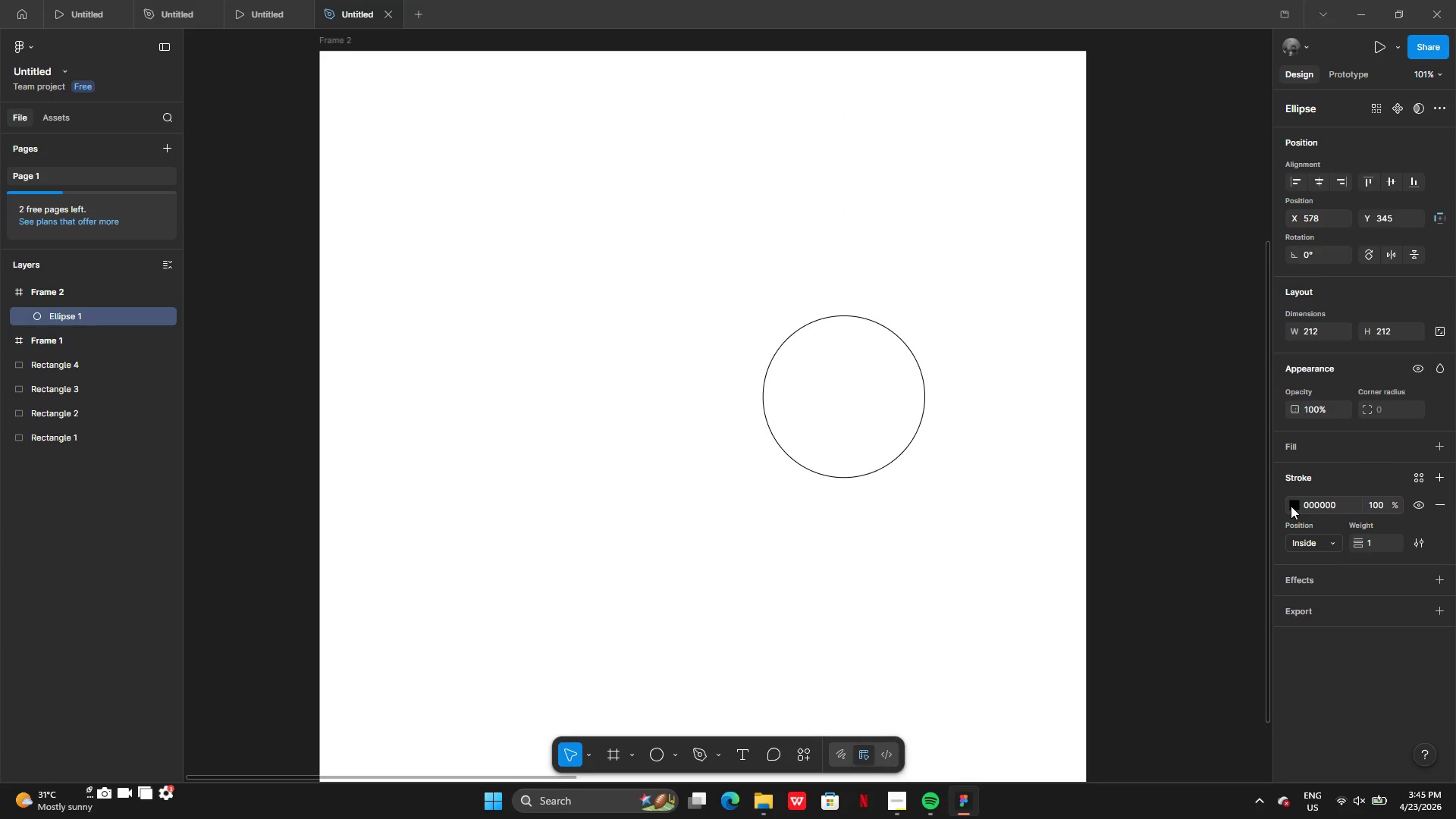 
left_click([1292, 506])
 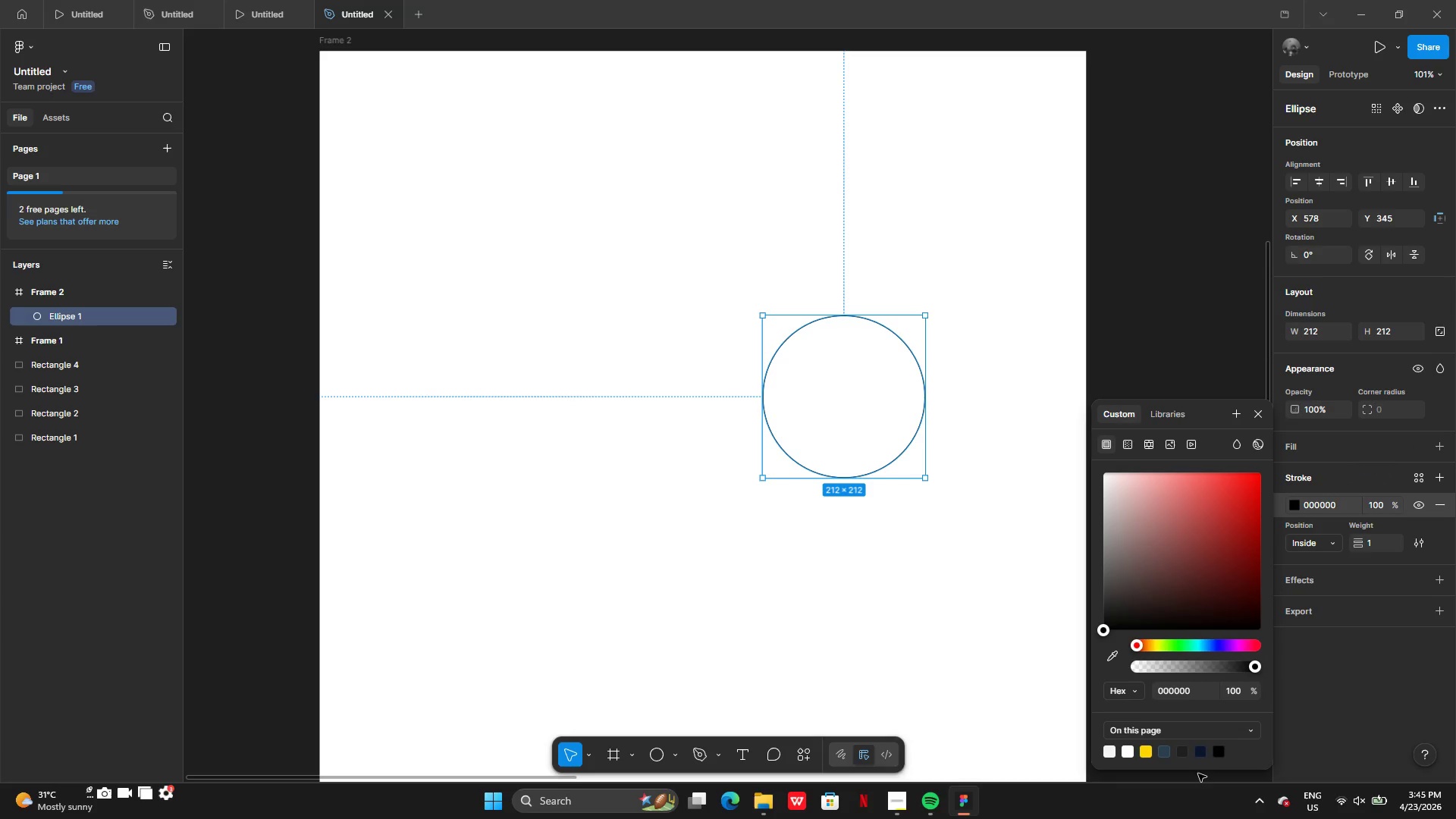 
left_click([1201, 752])
 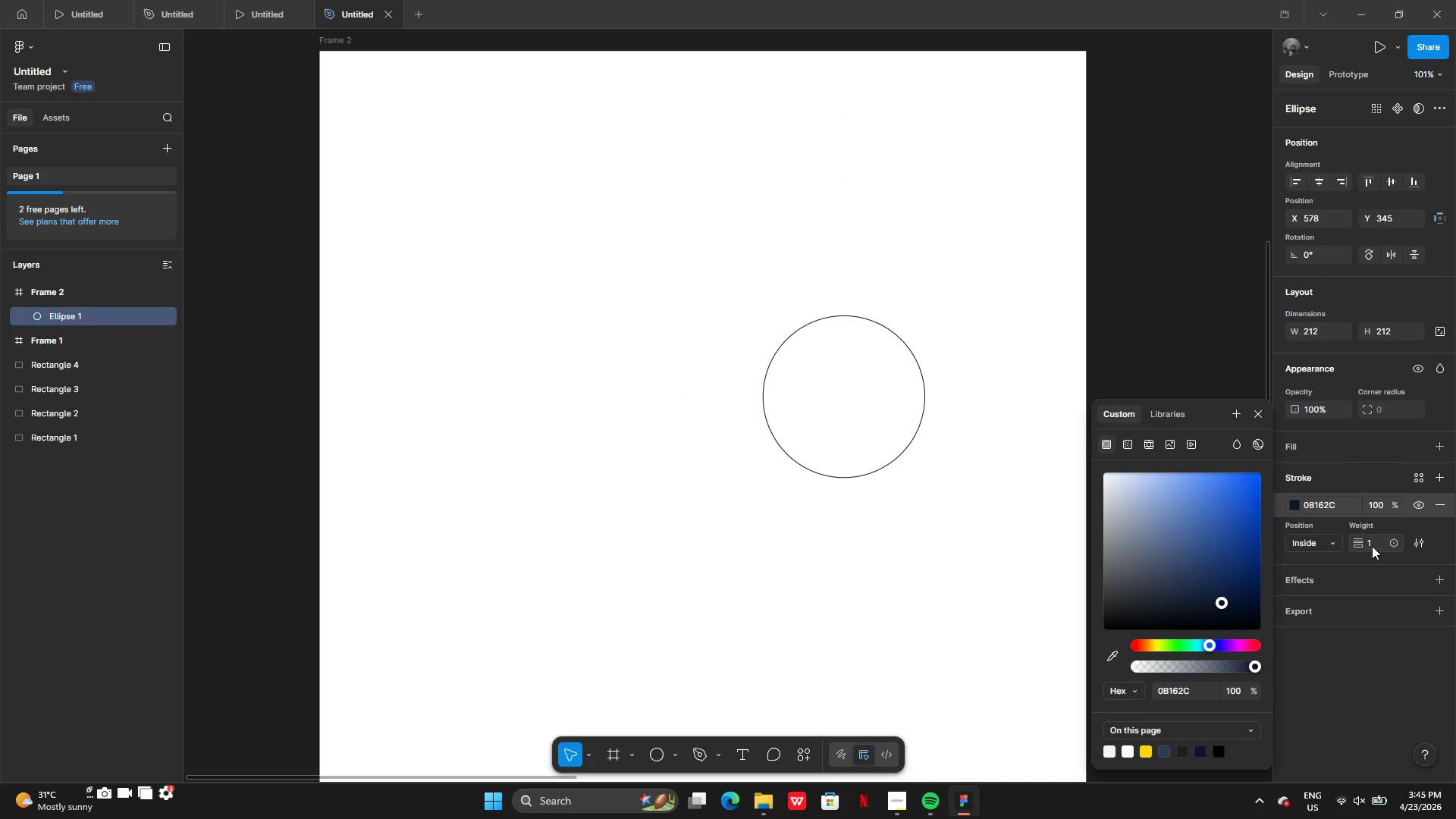 
left_click([1373, 545])
 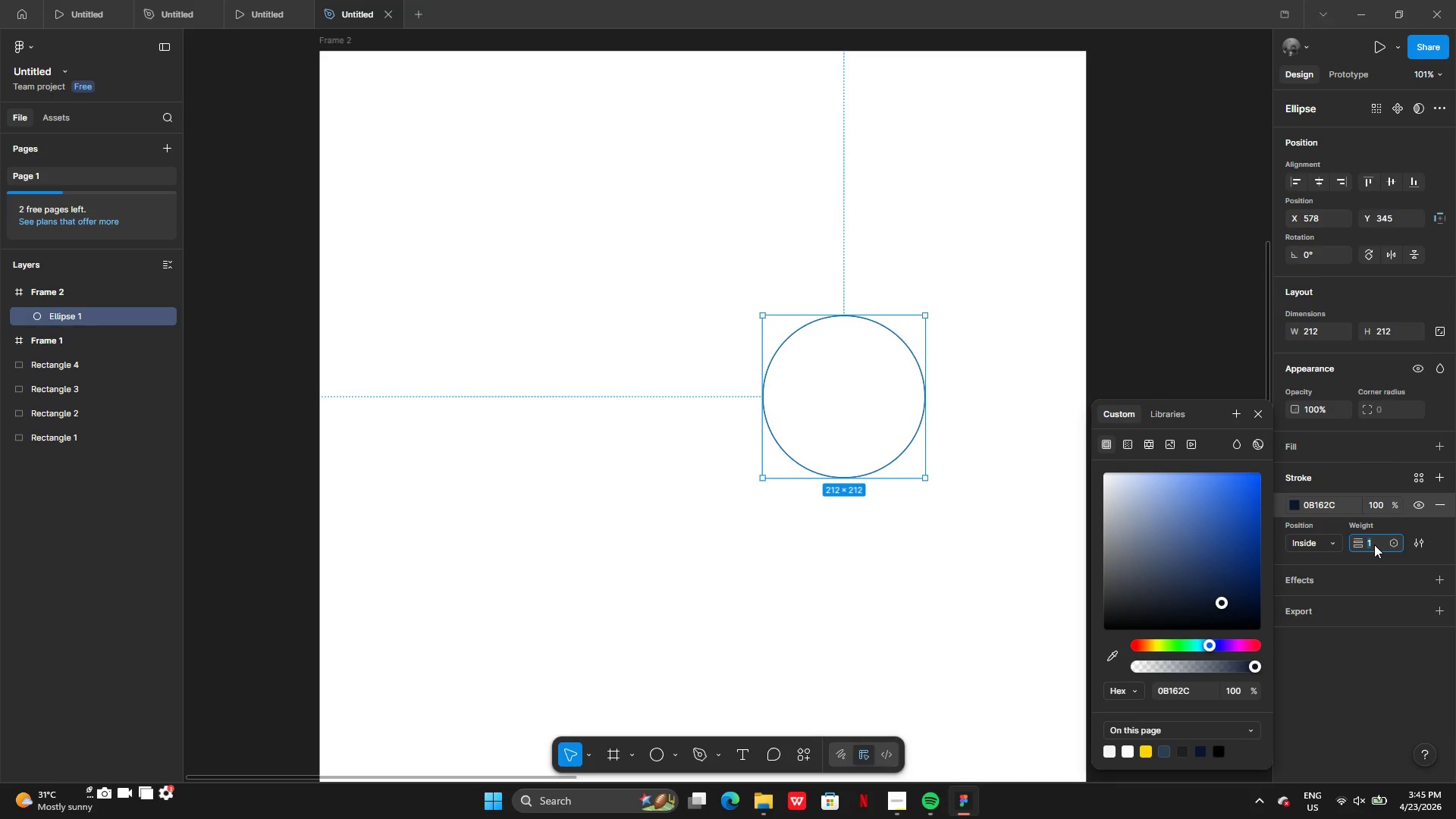 
type(10)
 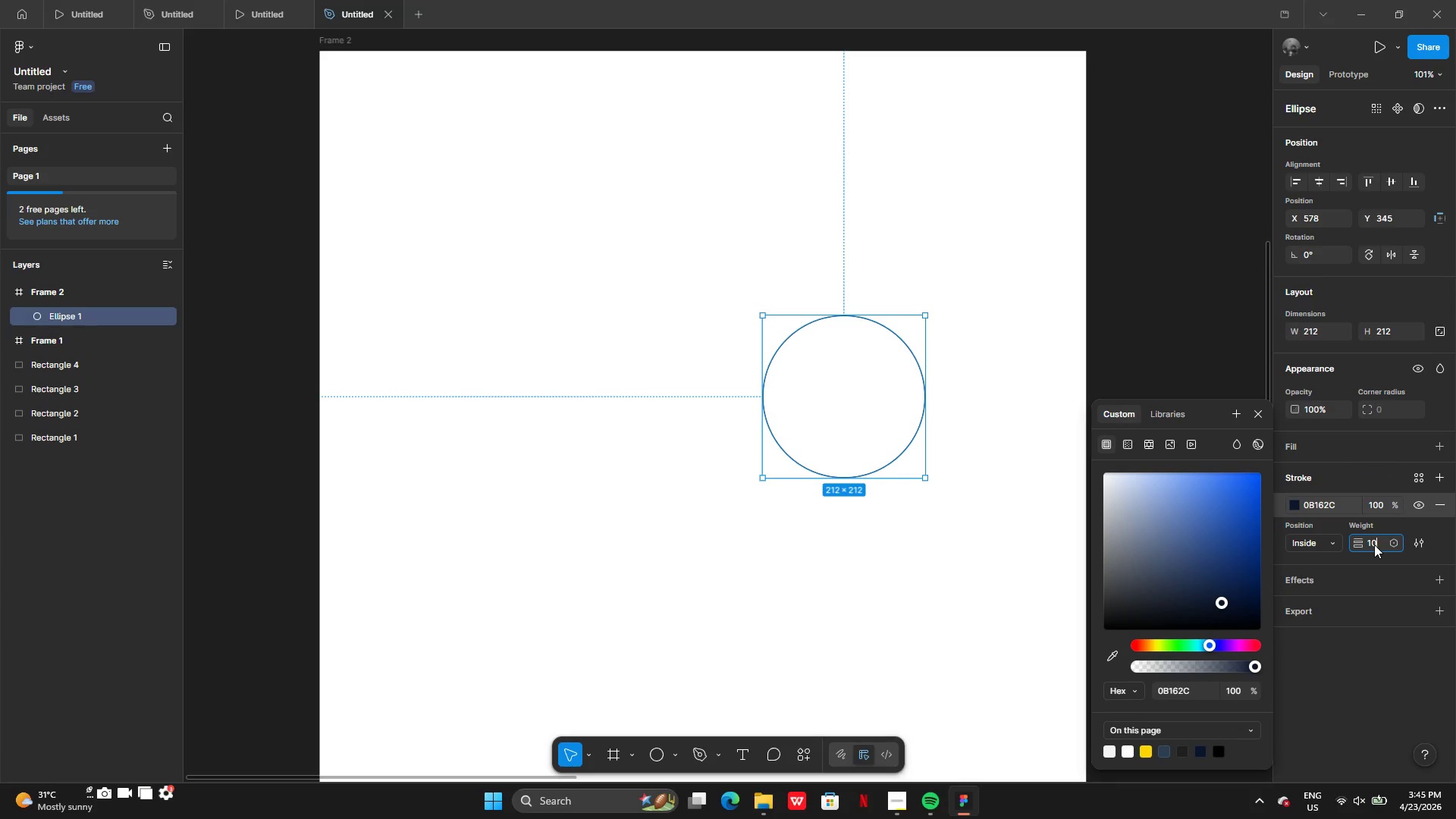 
key(Enter)
 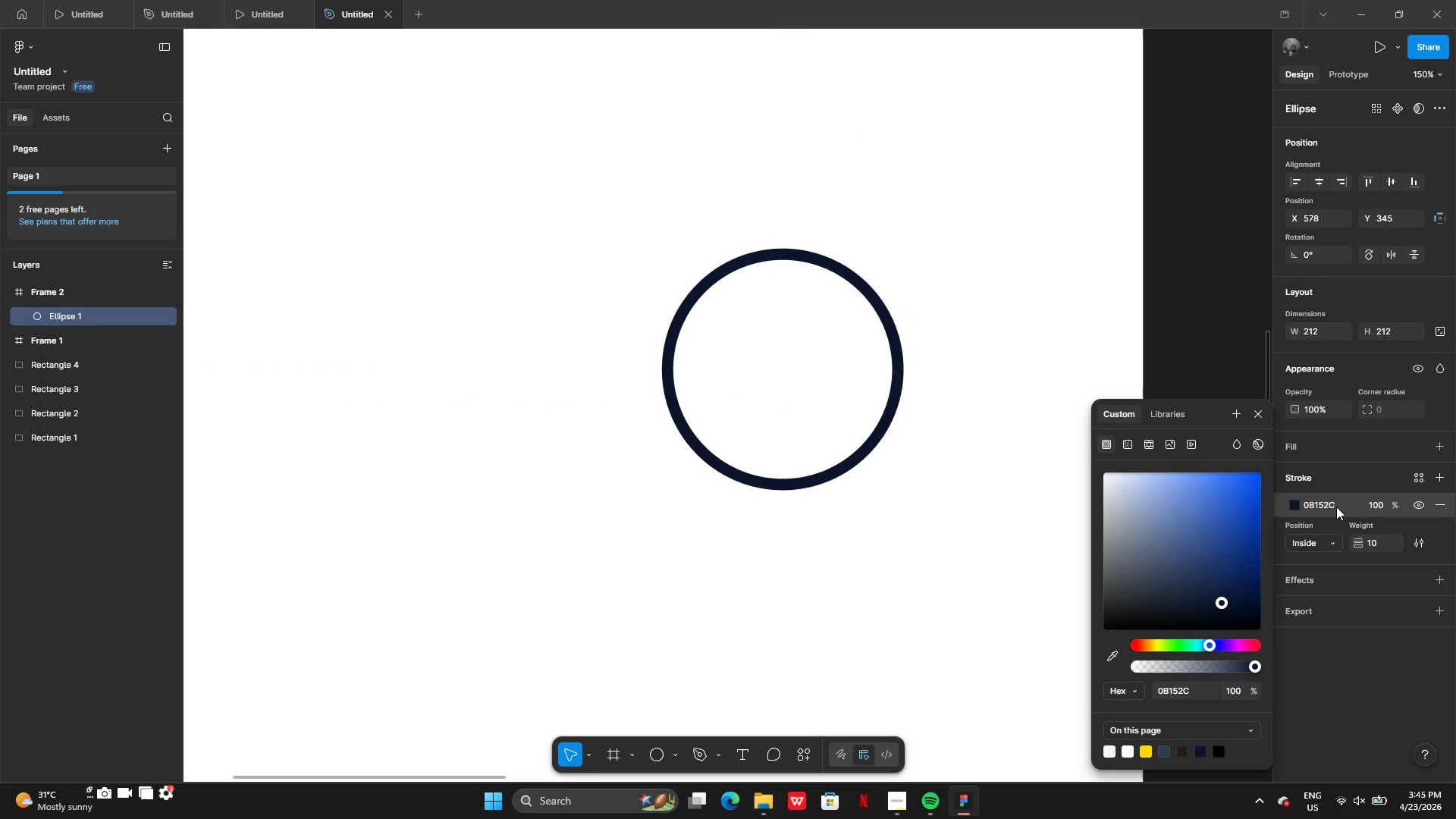 
wait(5.53)
 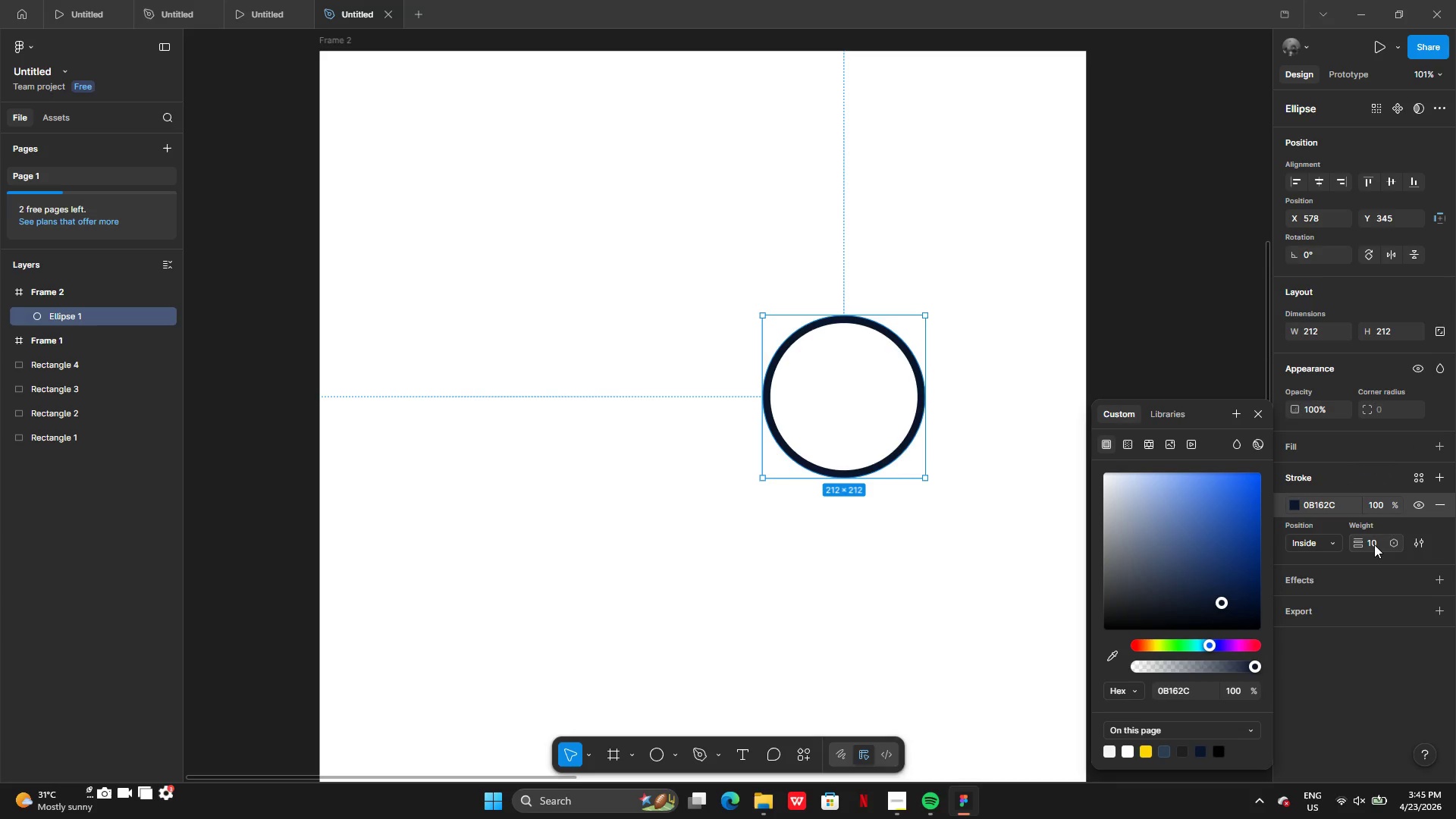 
left_click([1378, 542])
 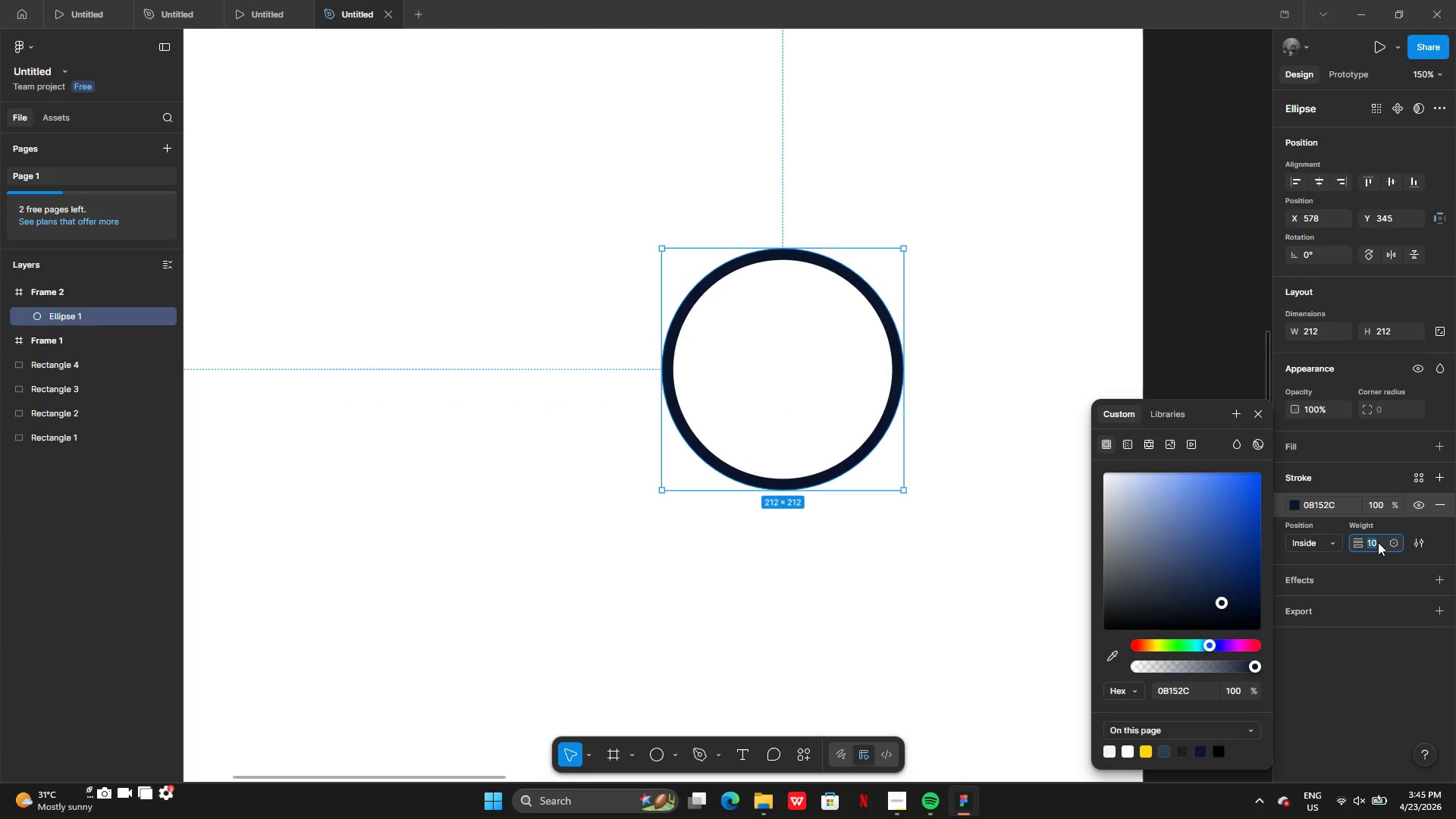 
type(20)
 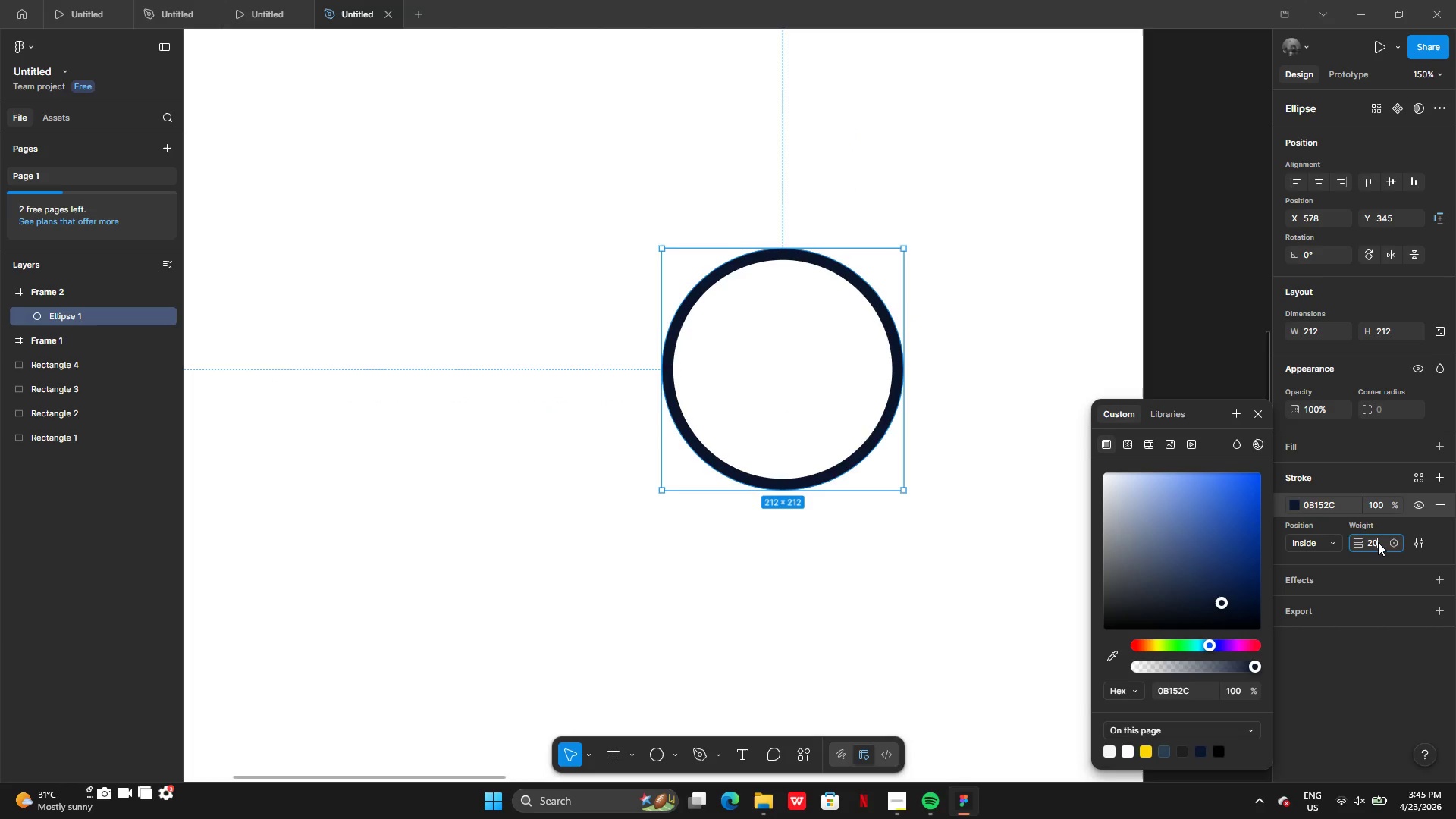 
key(Enter)
 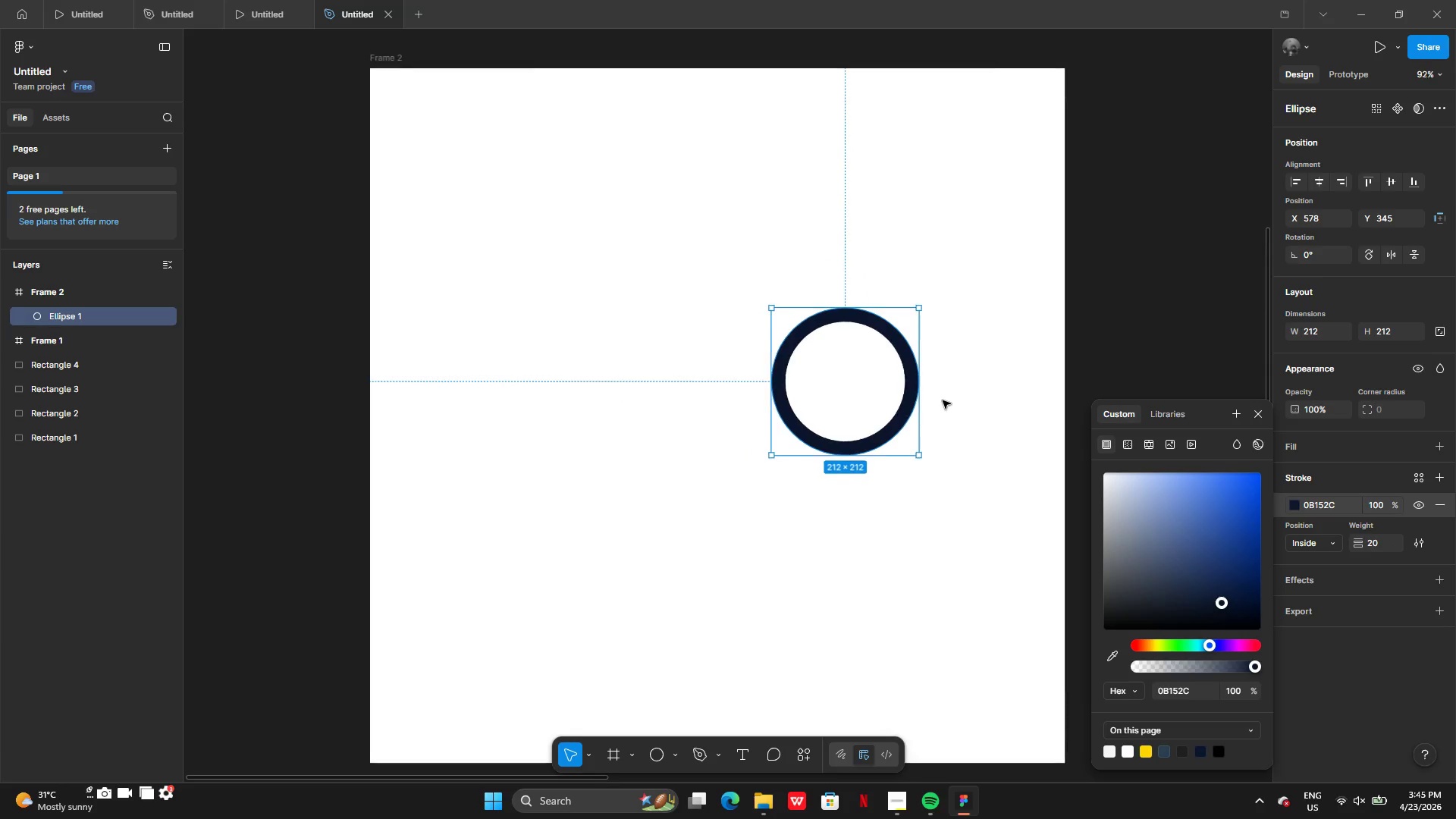 
left_click_drag(start_coordinate=[830, 394], to_coordinate=[811, 406])
 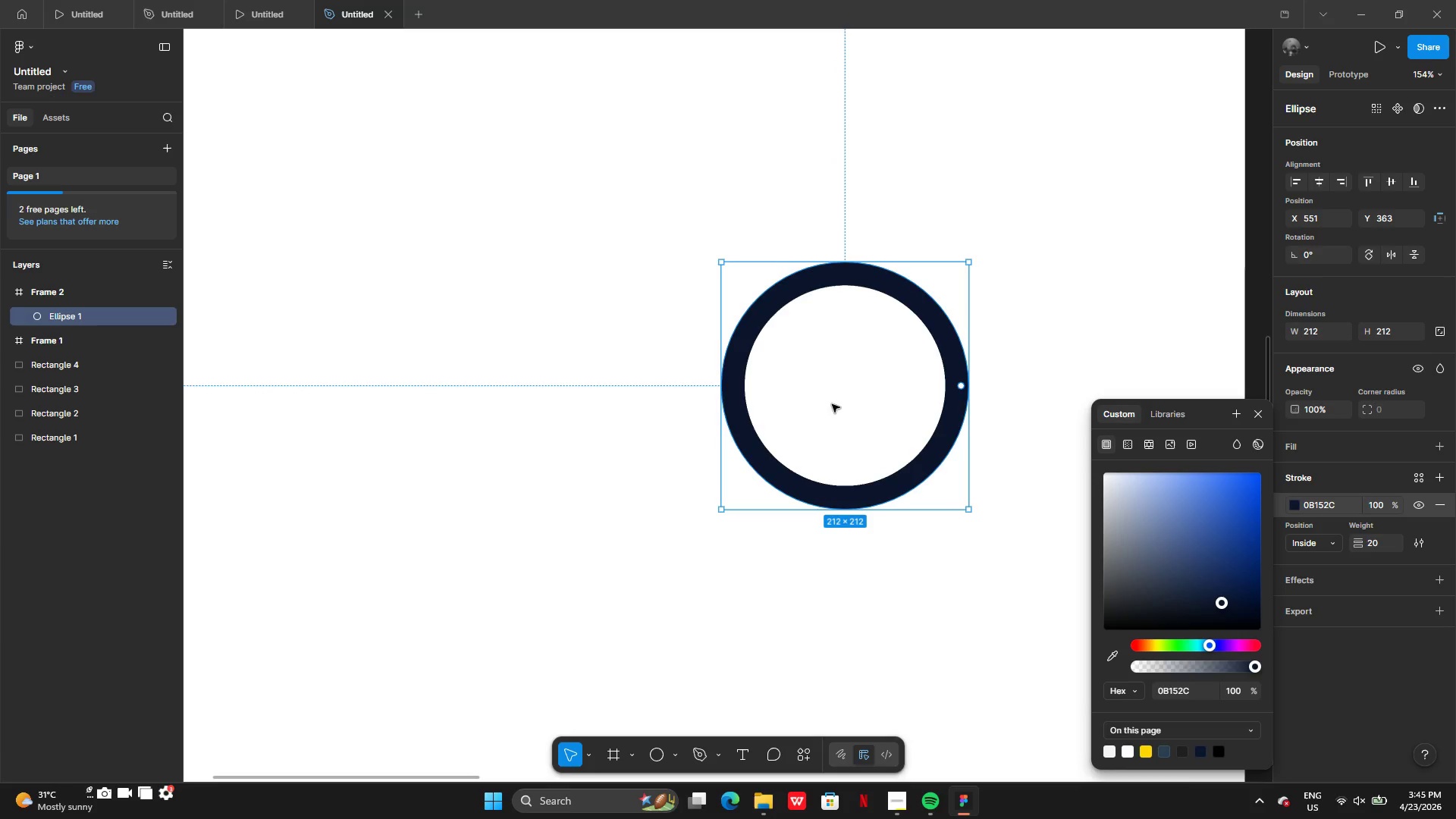 
left_click_drag(start_coordinate=[841, 404], to_coordinate=[863, 404])
 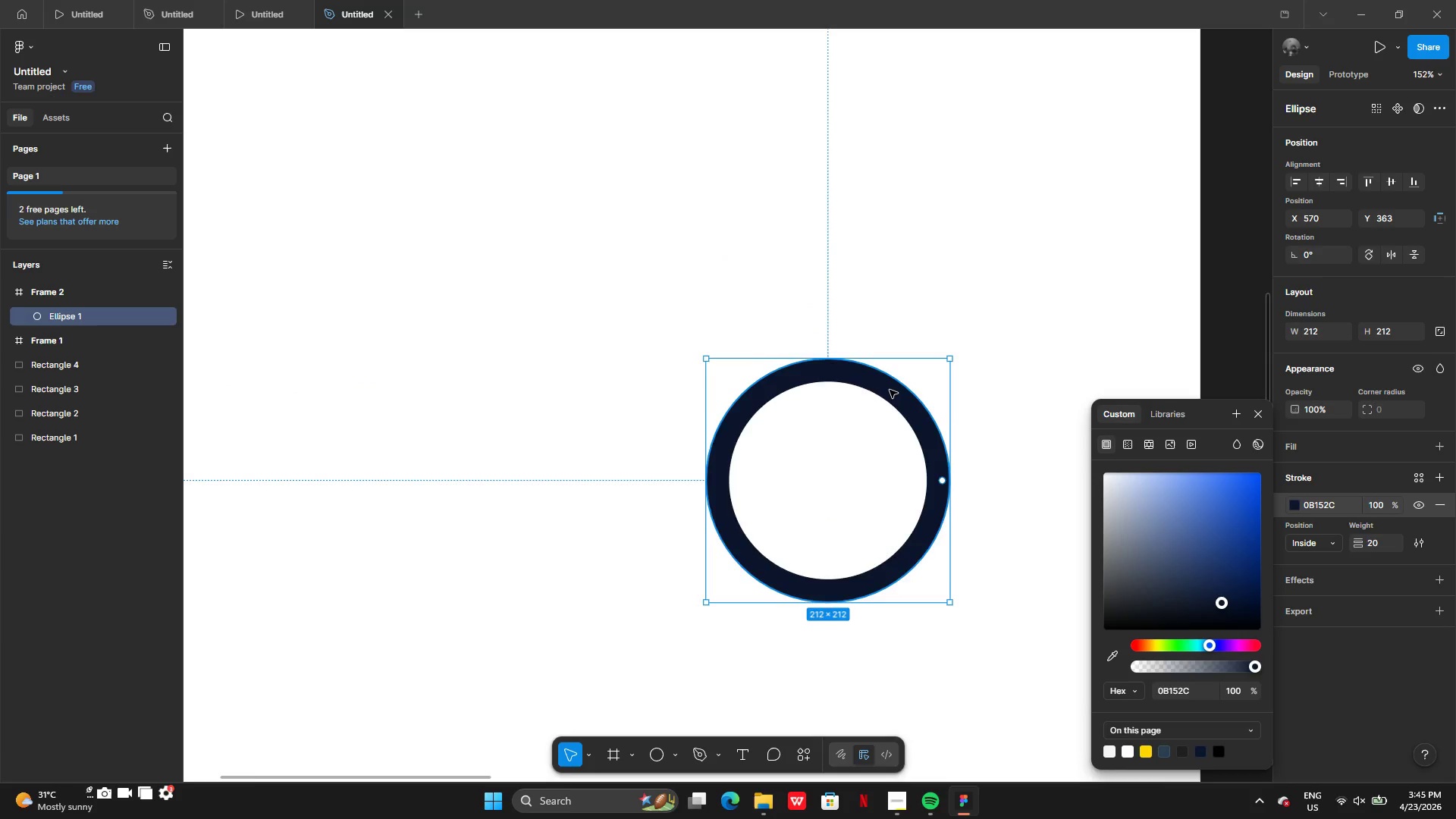 
double_click([890, 390])
 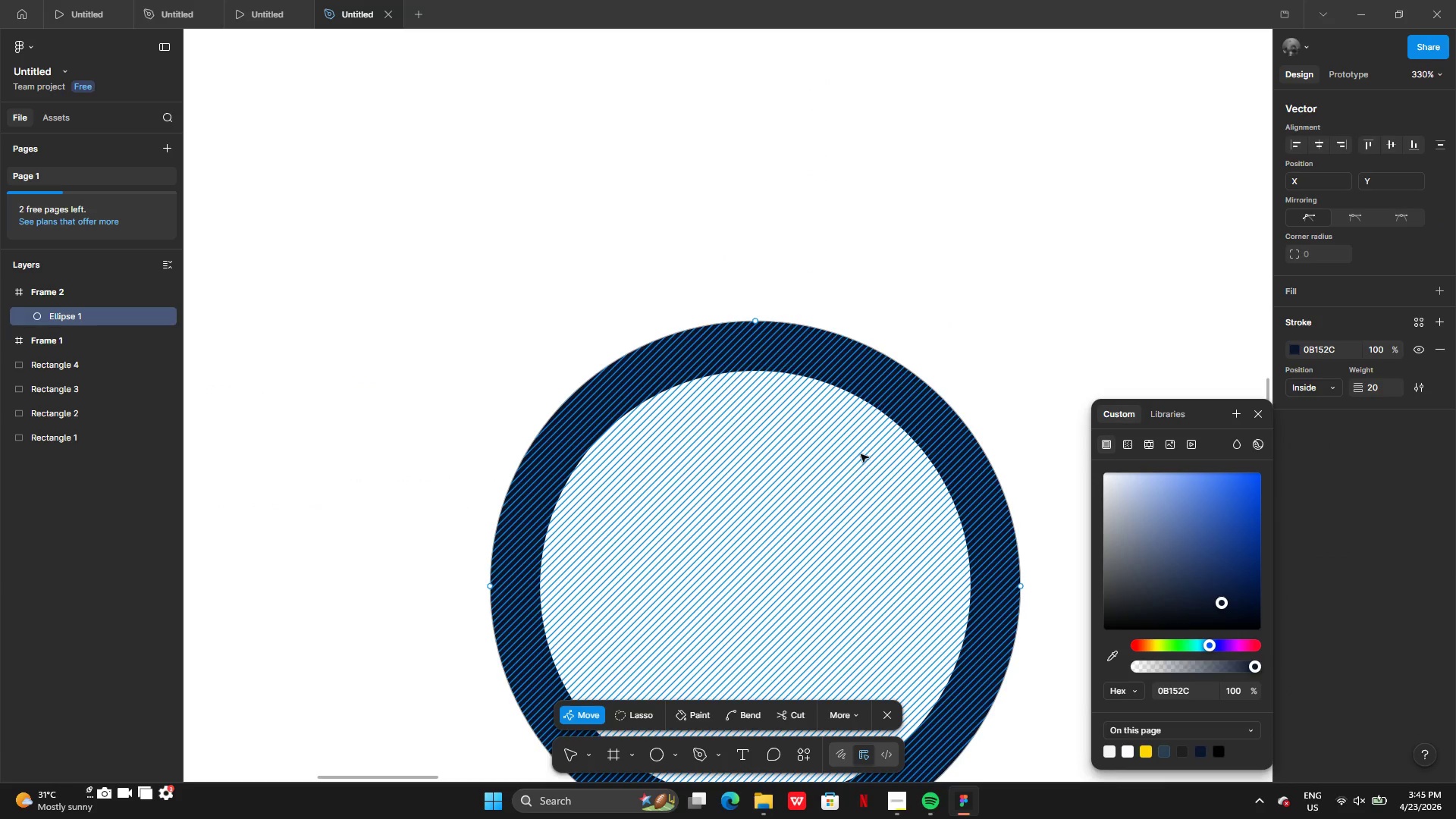 
wait(5.3)
 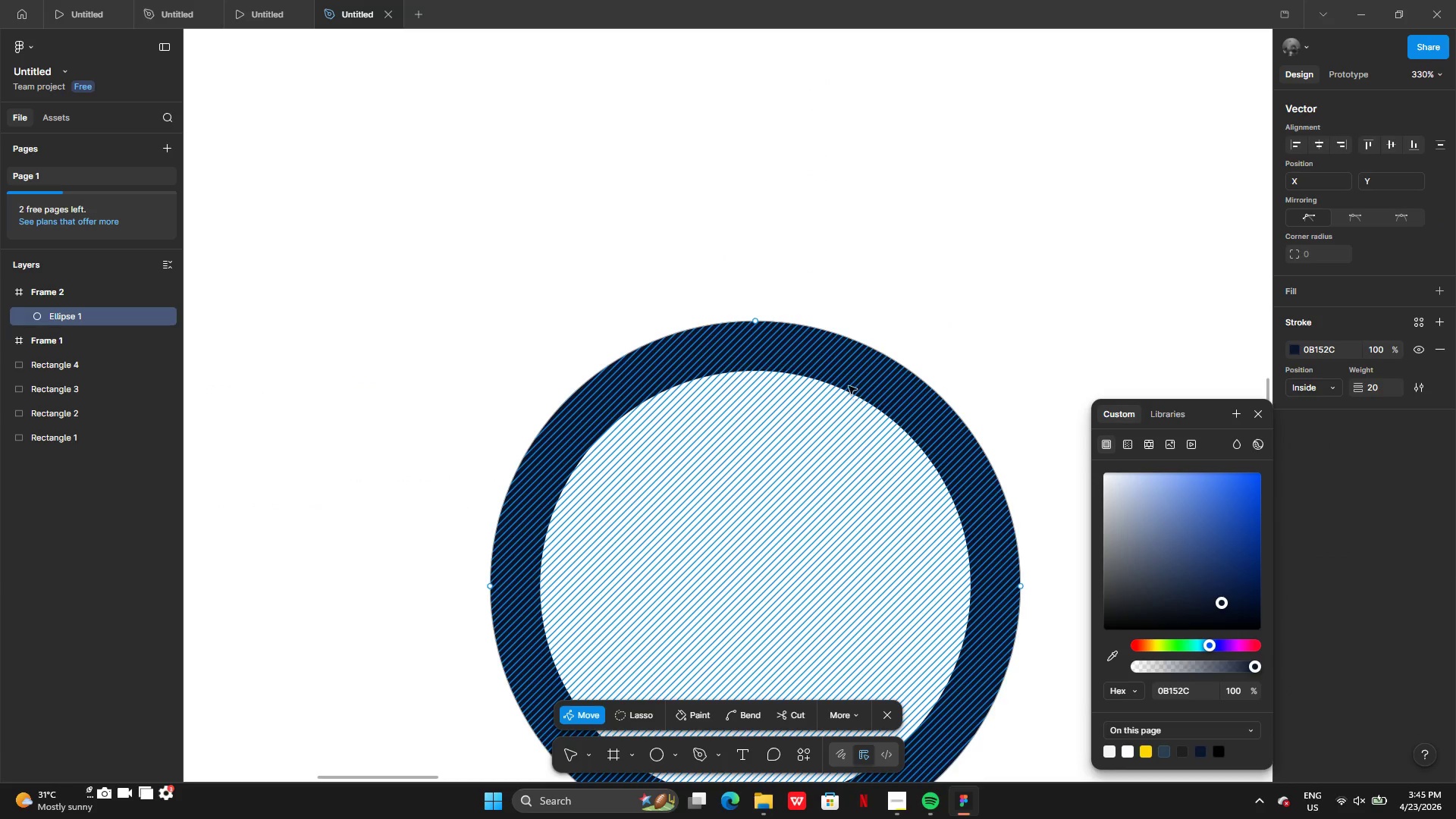 
double_click([963, 598])
 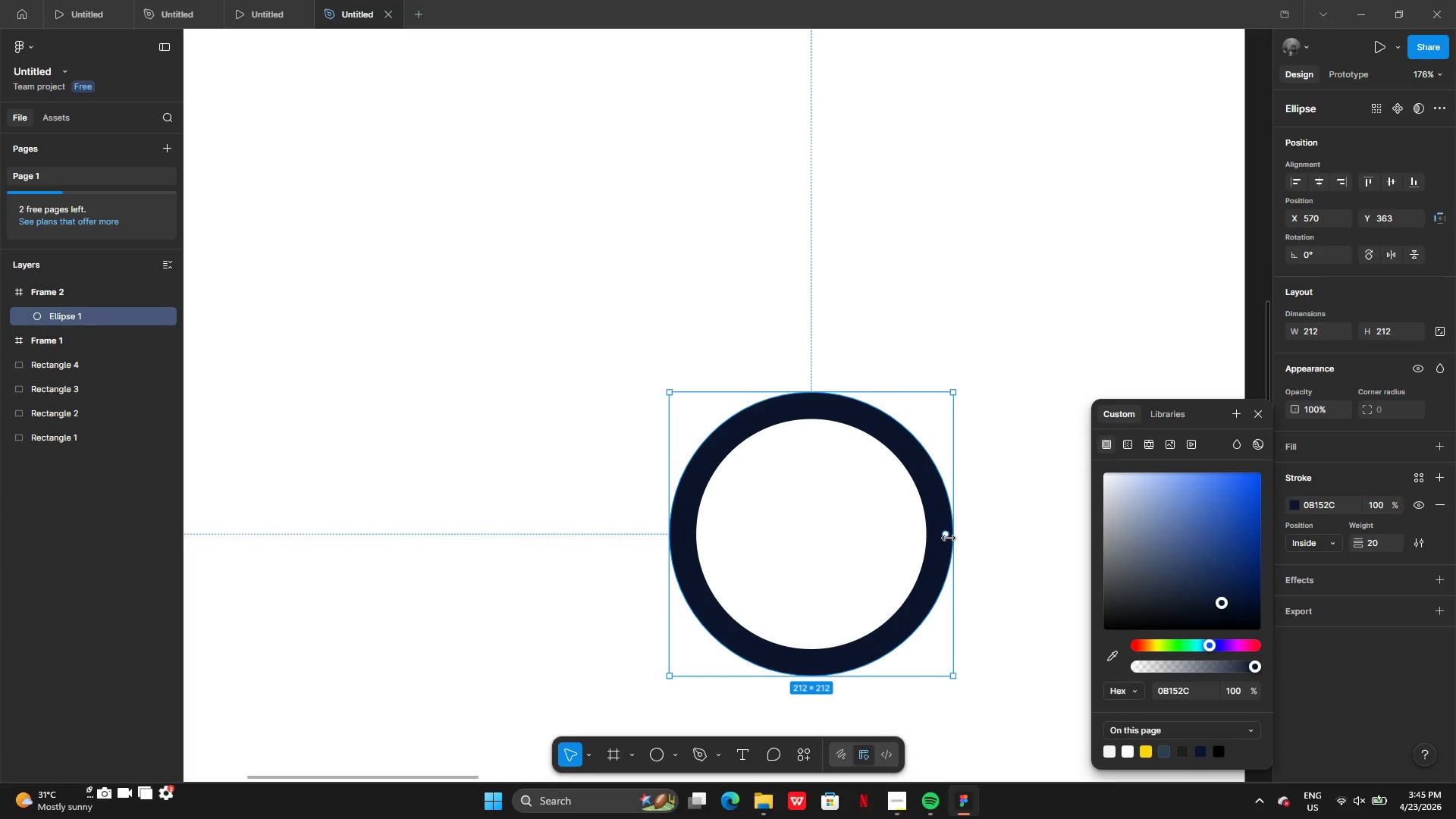 
left_click_drag(start_coordinate=[946, 534], to_coordinate=[924, 563])
 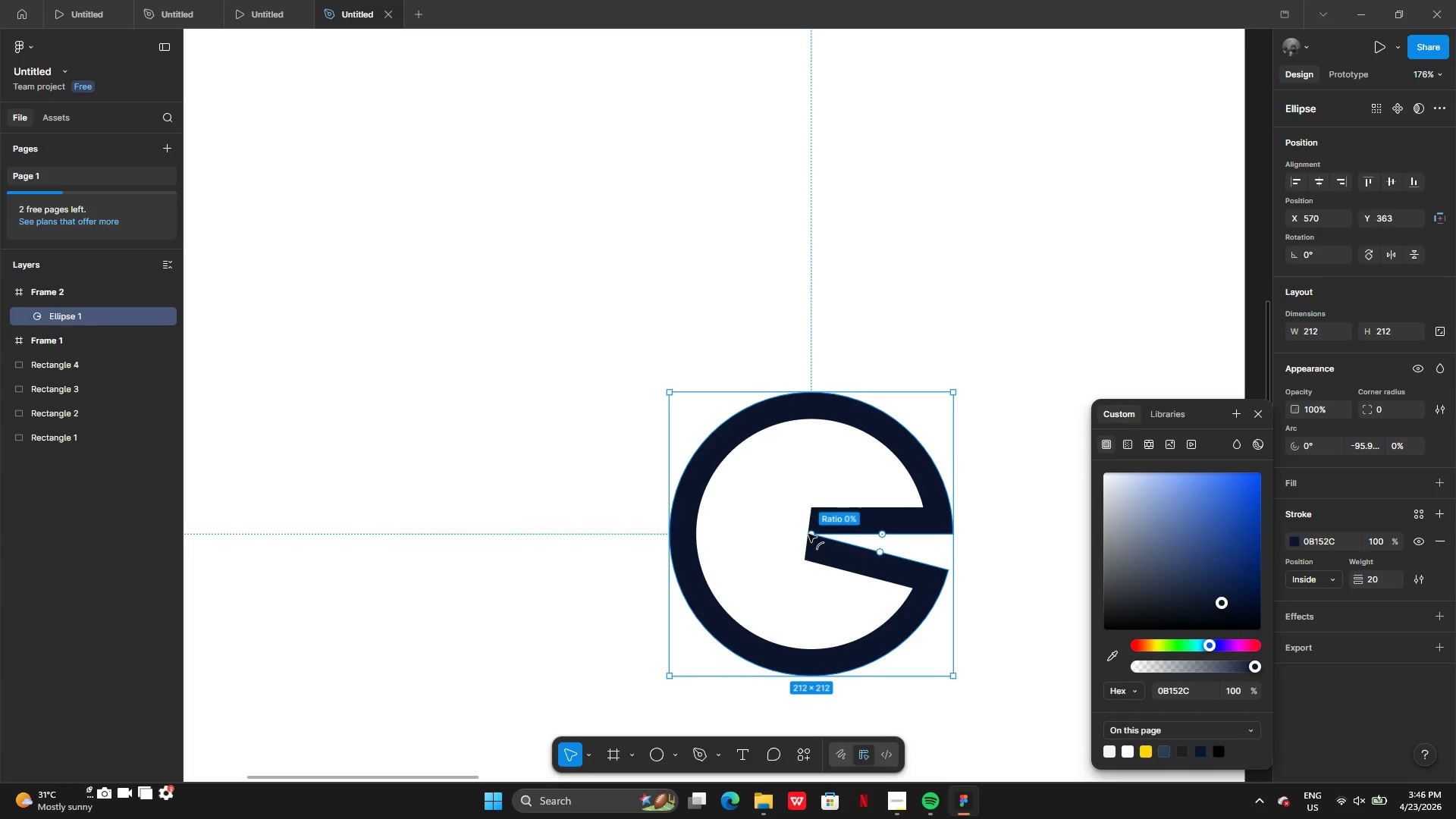 
left_click_drag(start_coordinate=[808, 535], to_coordinate=[689, 532])
 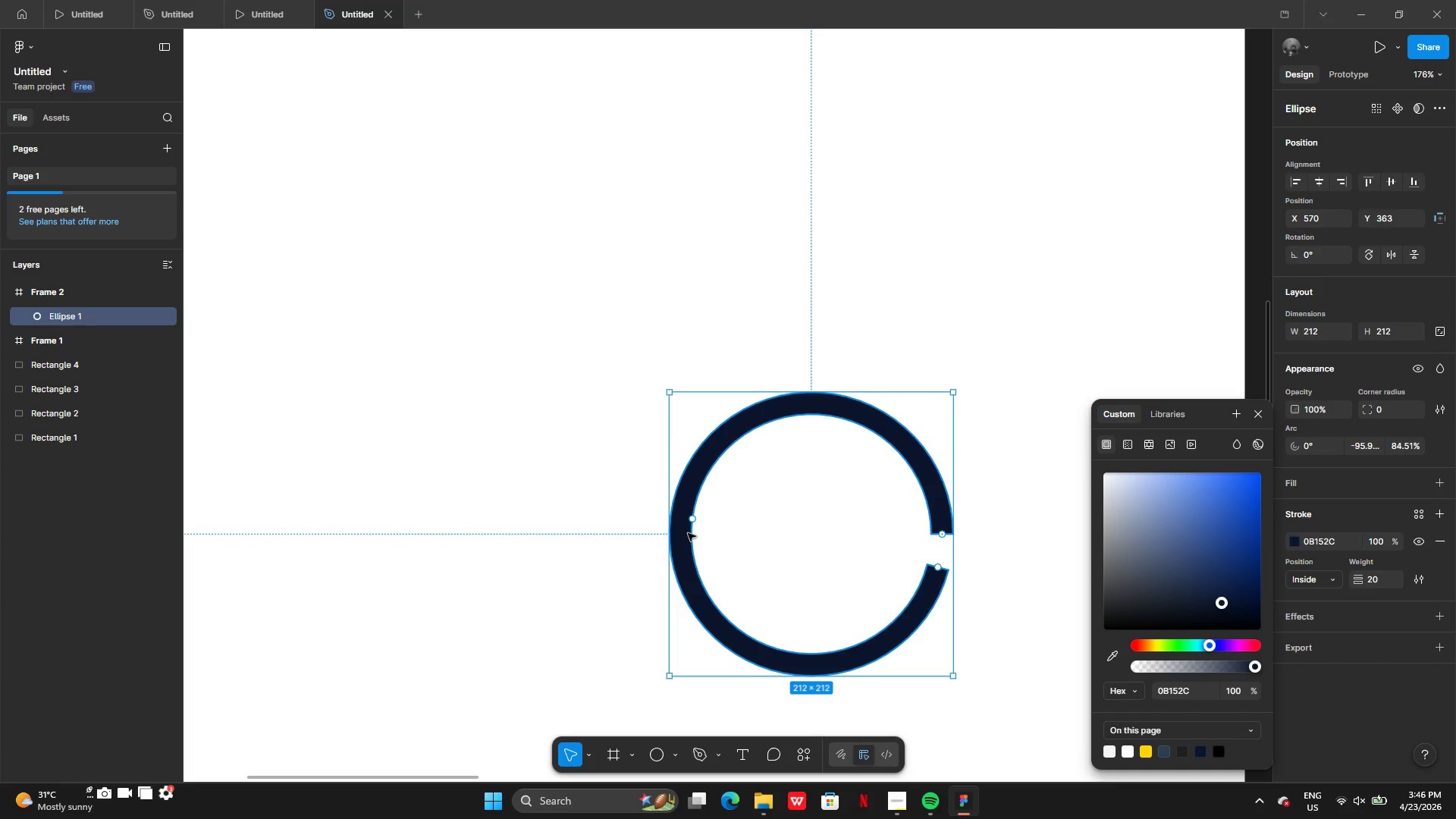 
left_click_drag(start_coordinate=[695, 522], to_coordinate=[706, 524])
 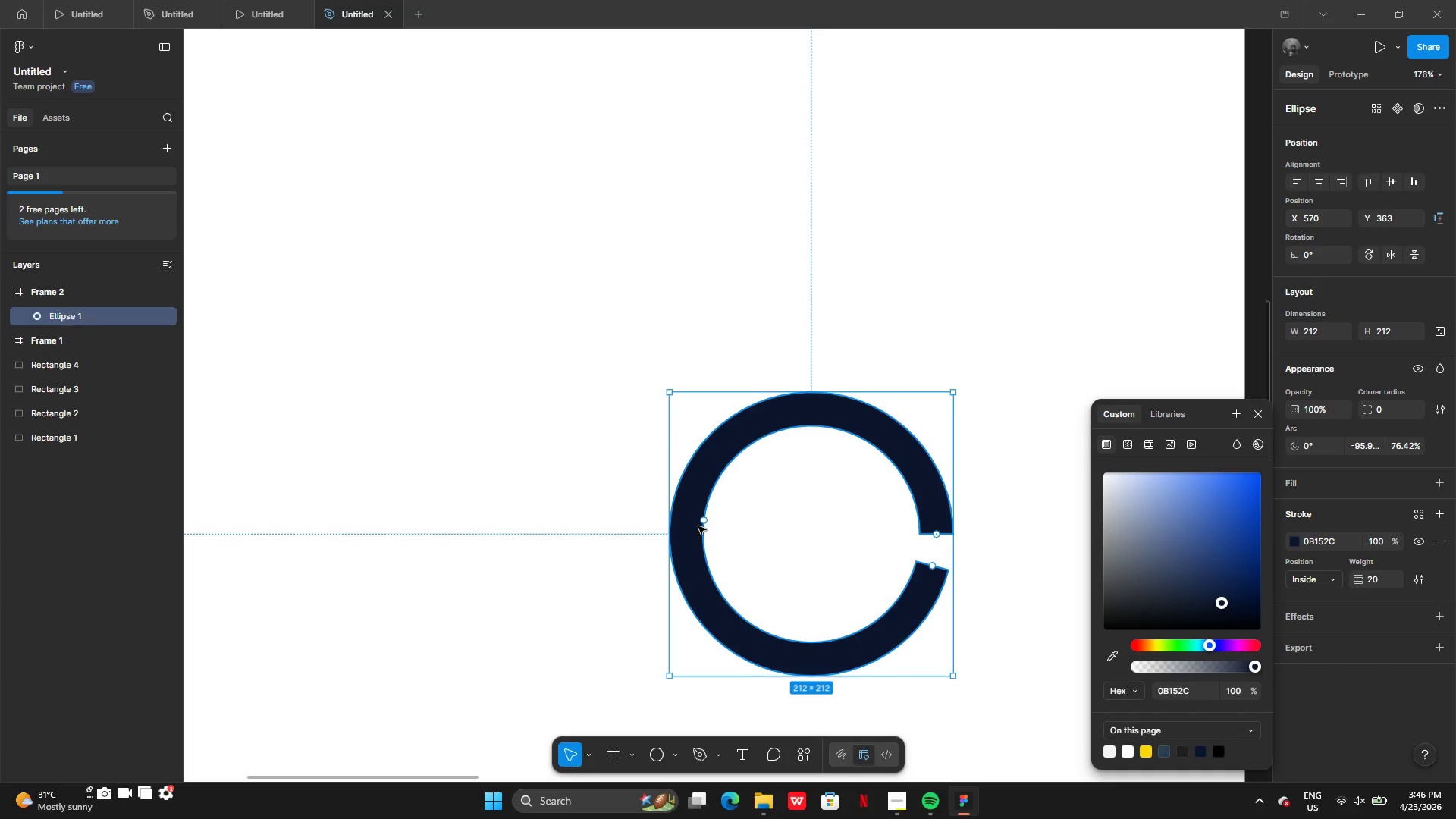 
left_click_drag(start_coordinate=[704, 522], to_coordinate=[696, 538])
 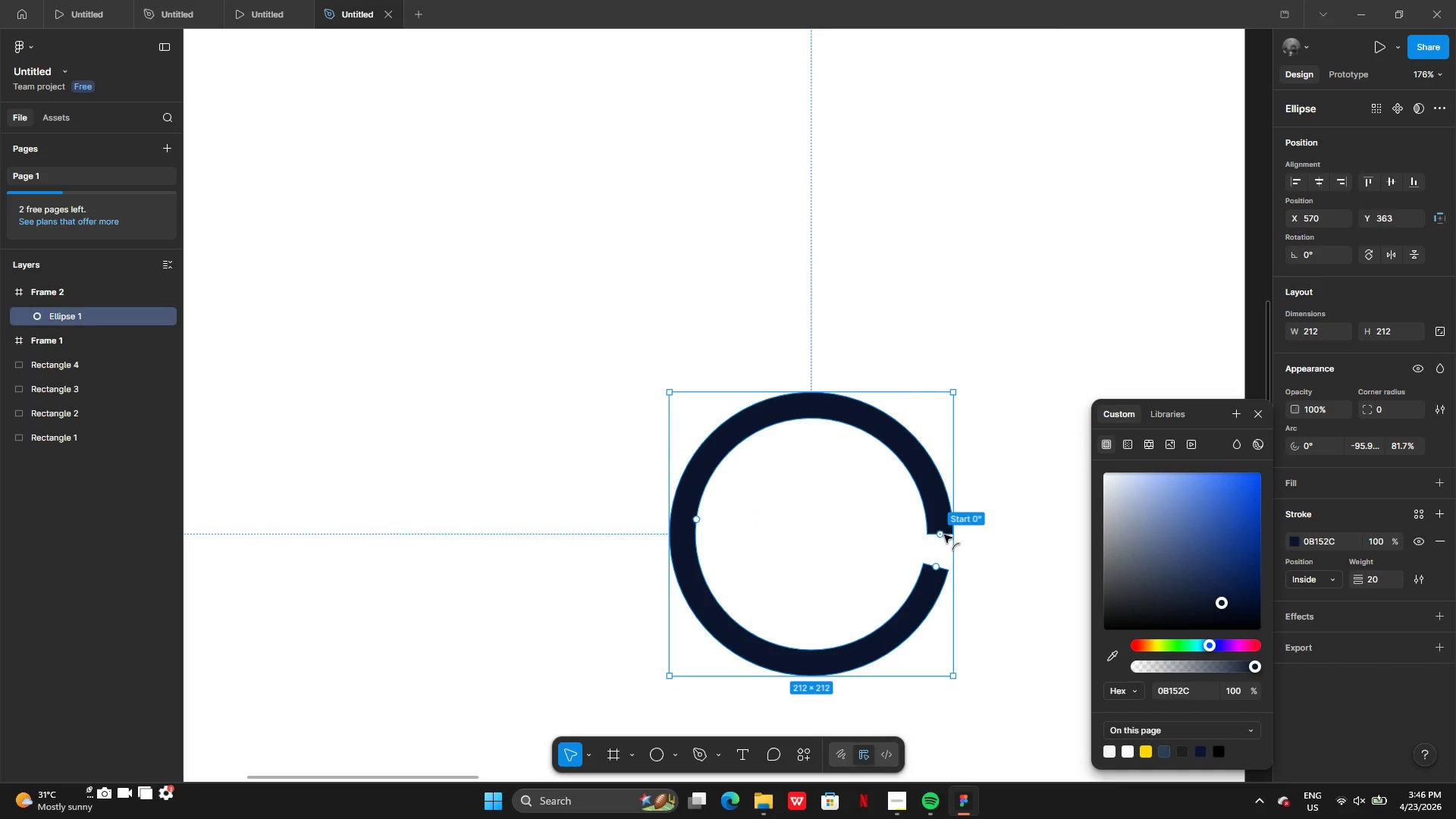 
left_click_drag(start_coordinate=[943, 536], to_coordinate=[858, 427])
 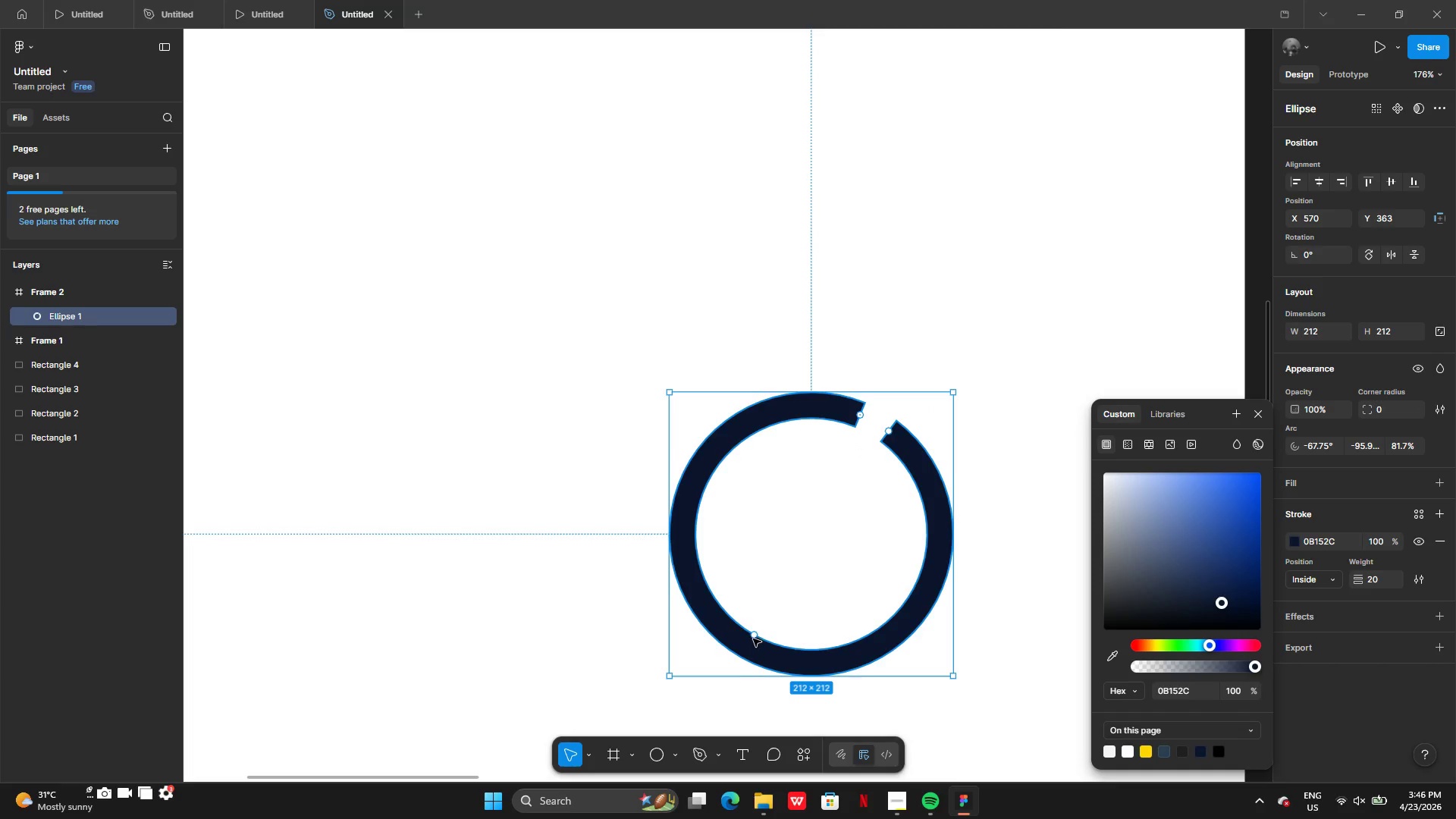 
left_click_drag(start_coordinate=[754, 637], to_coordinate=[761, 623])
 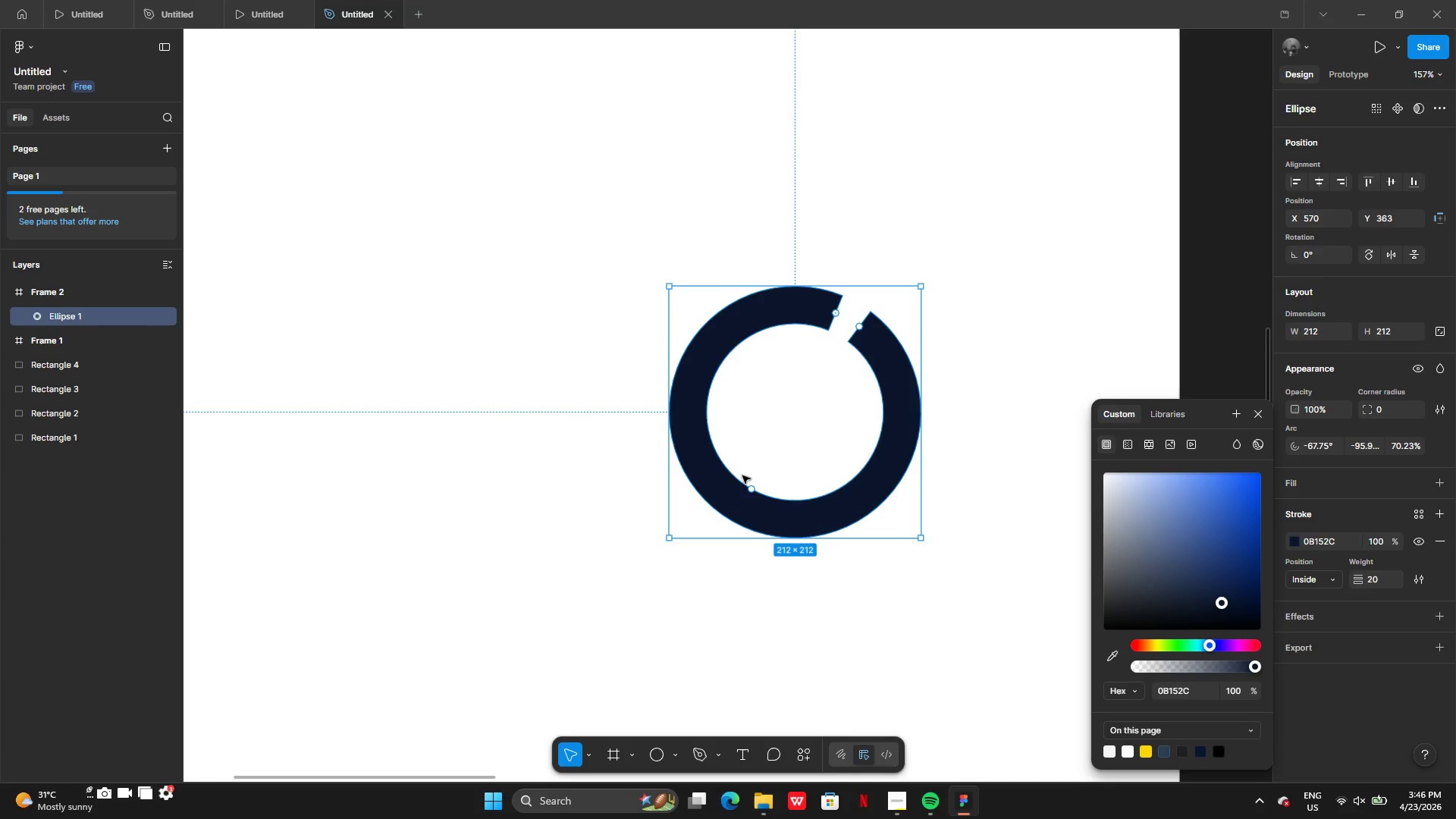 
left_click_drag(start_coordinate=[751, 491], to_coordinate=[745, 501])
 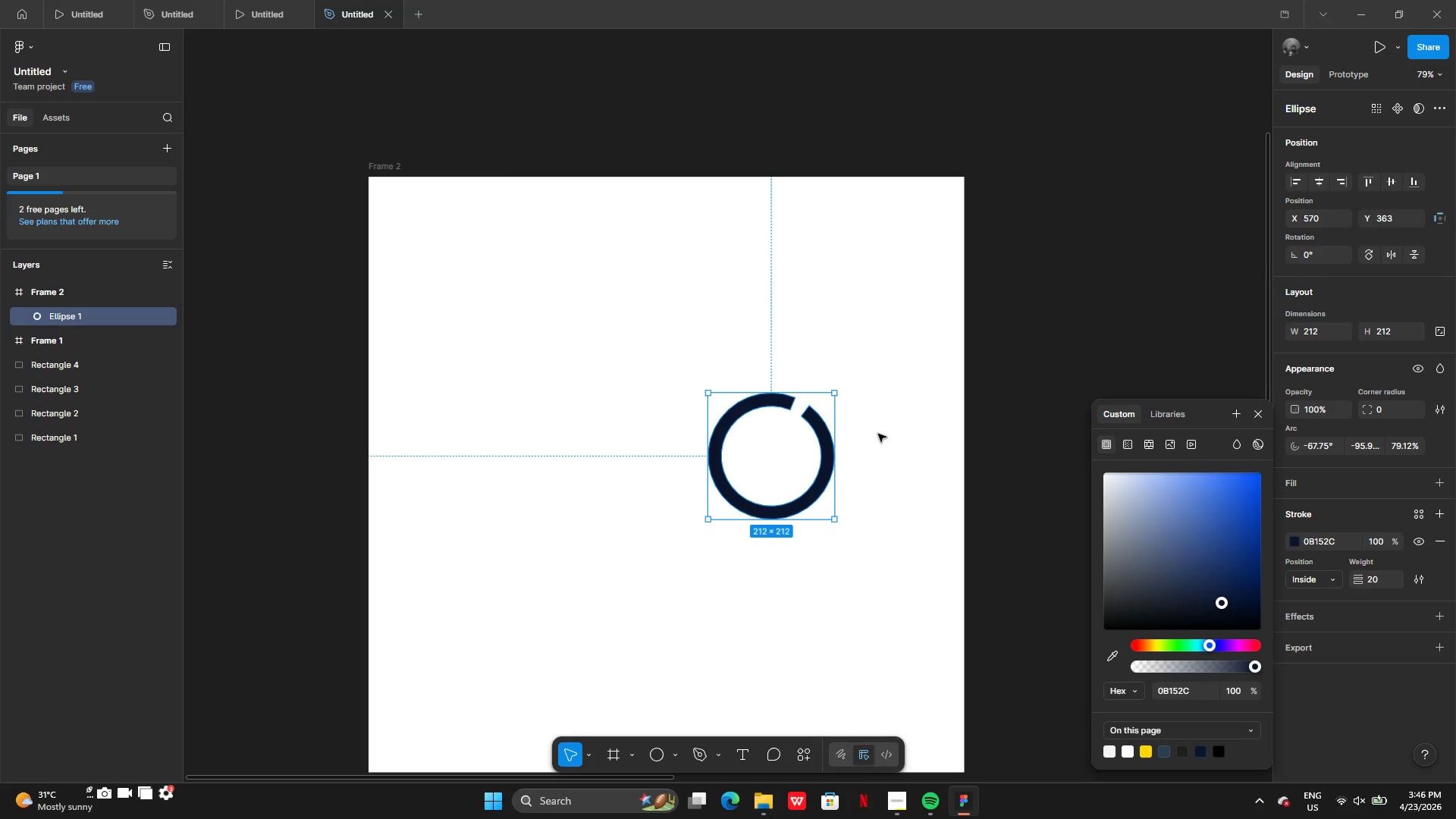 
double_click([878, 434])
 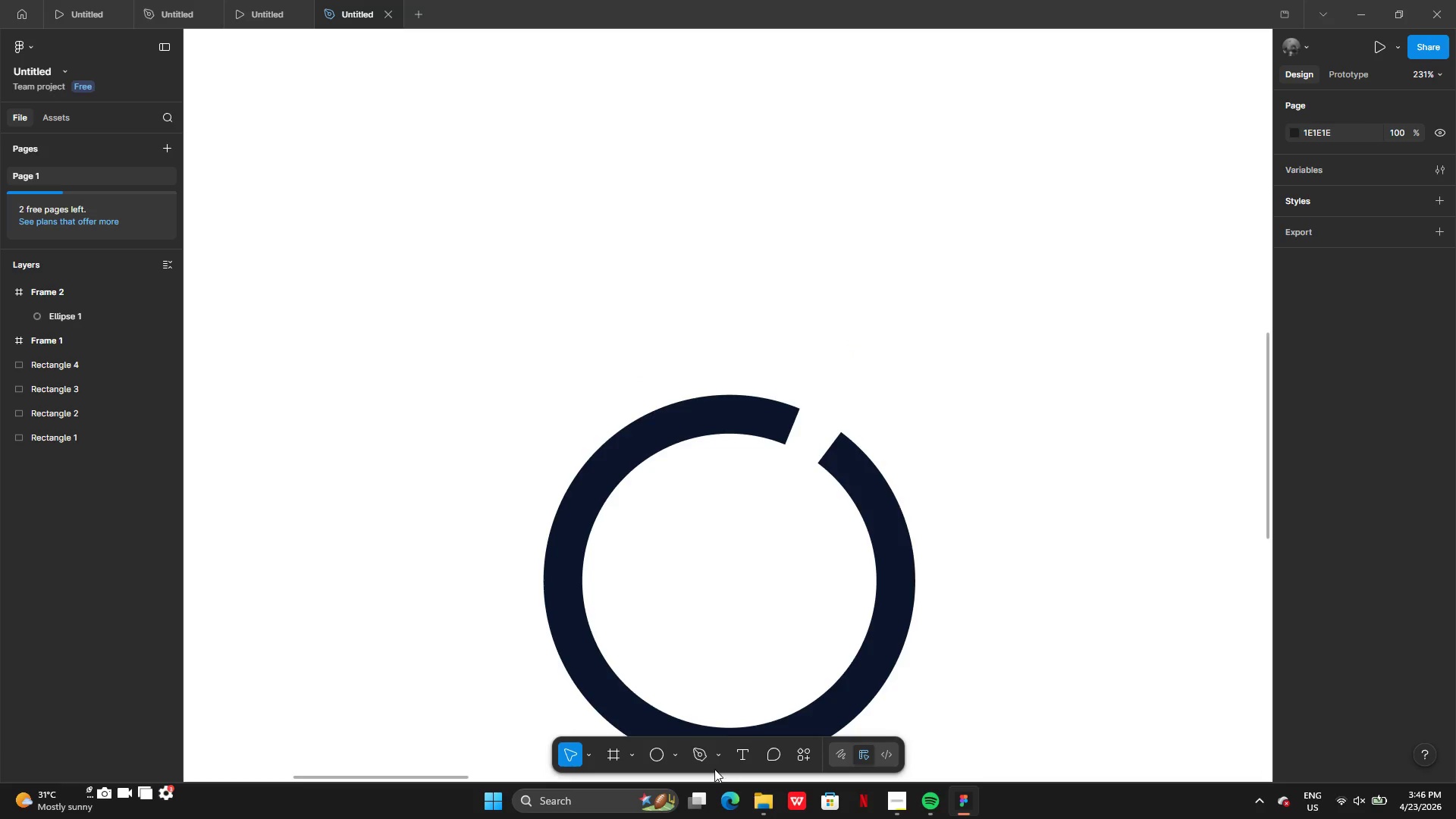 
left_click([702, 754])
 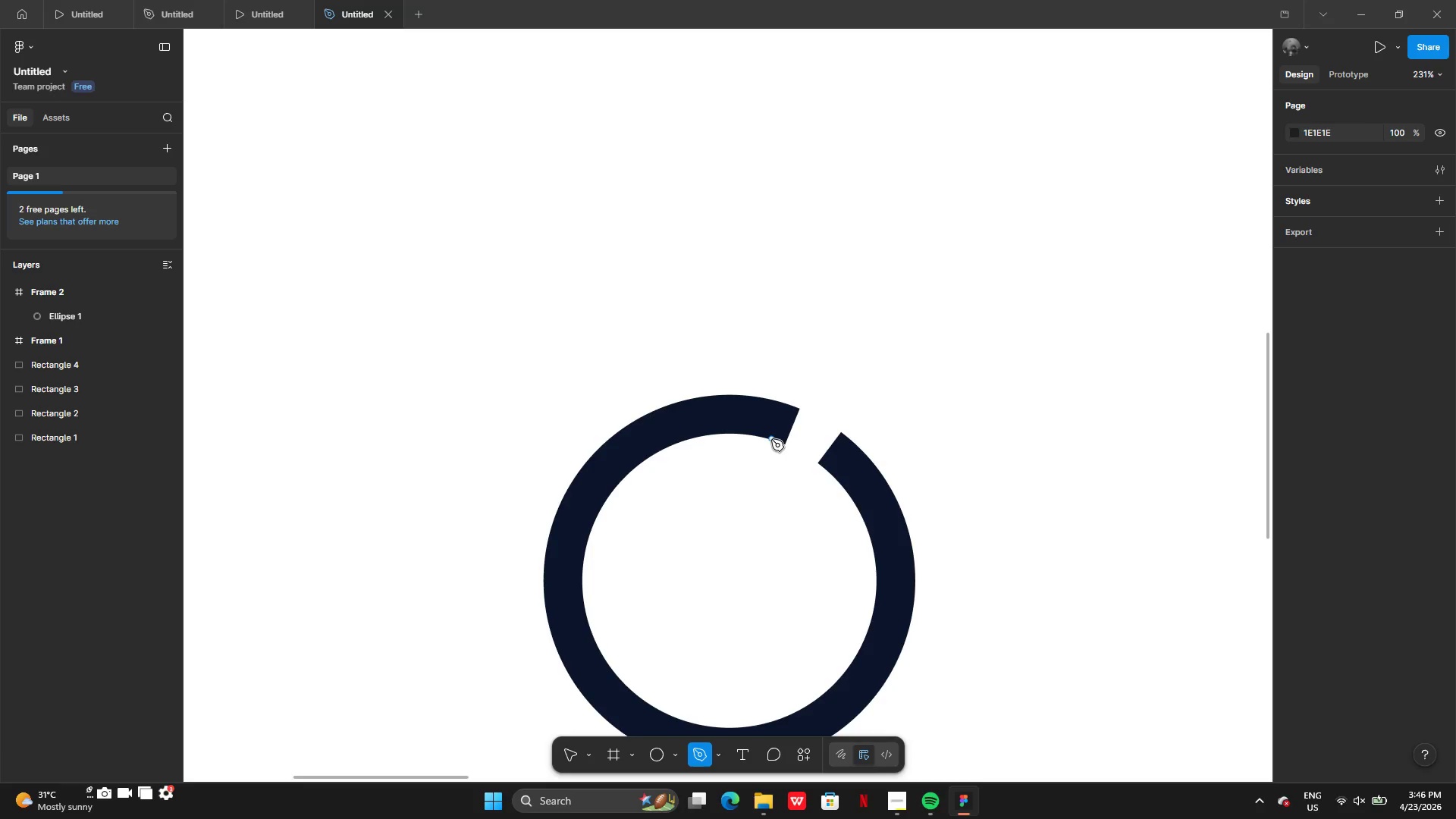 
wait(5.95)
 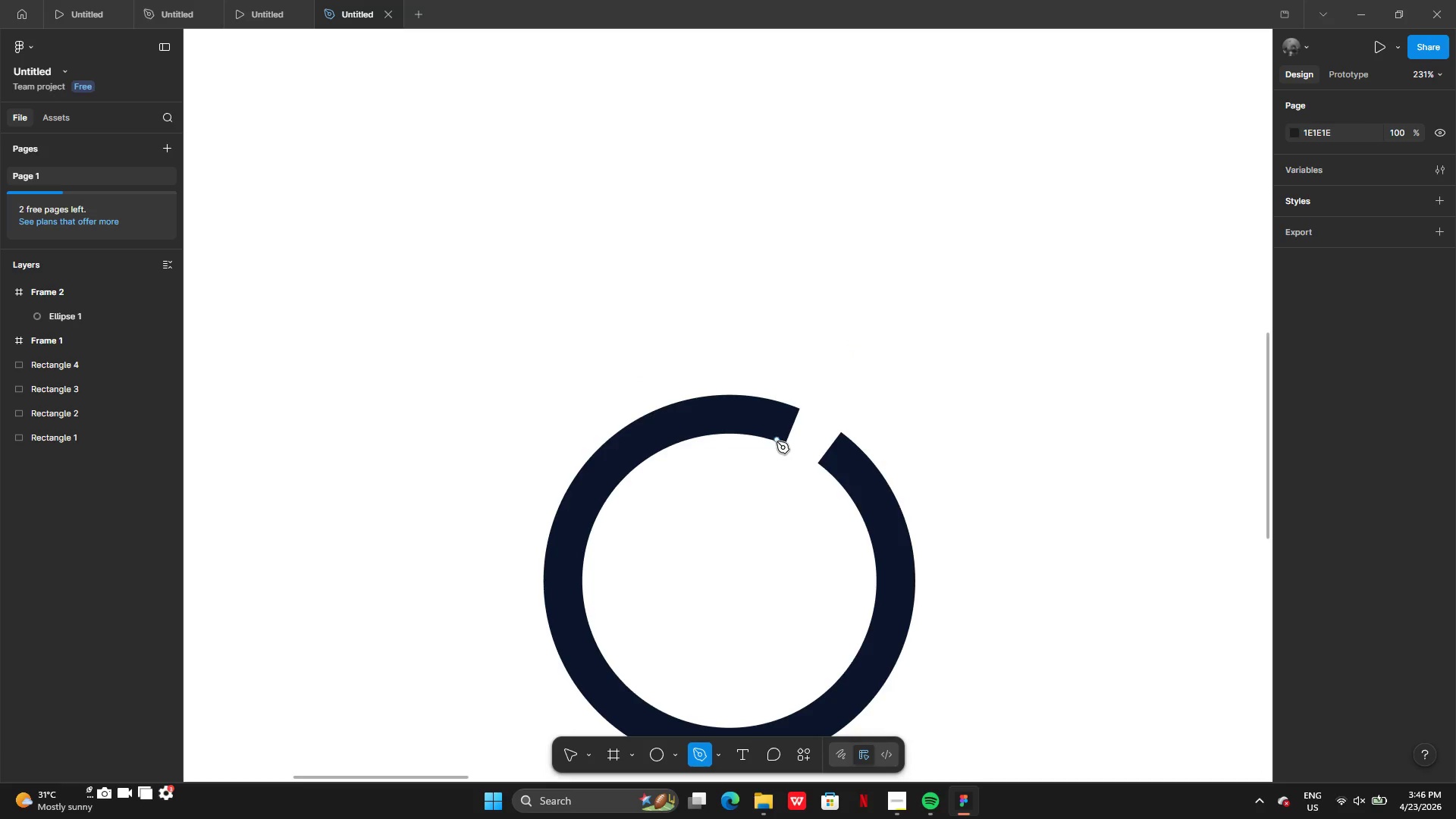 
left_click([767, 438])
 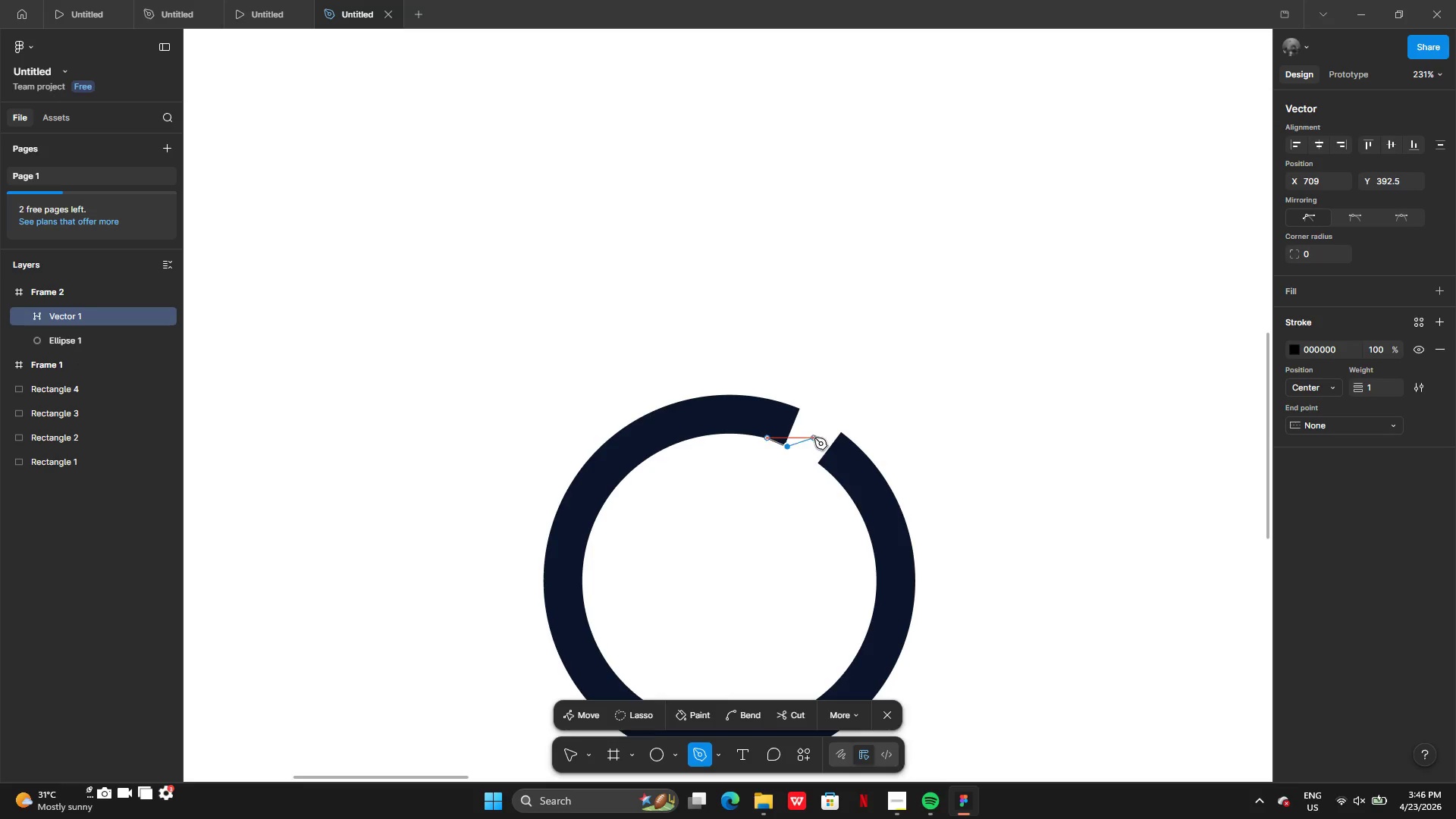 
wait(10.12)
 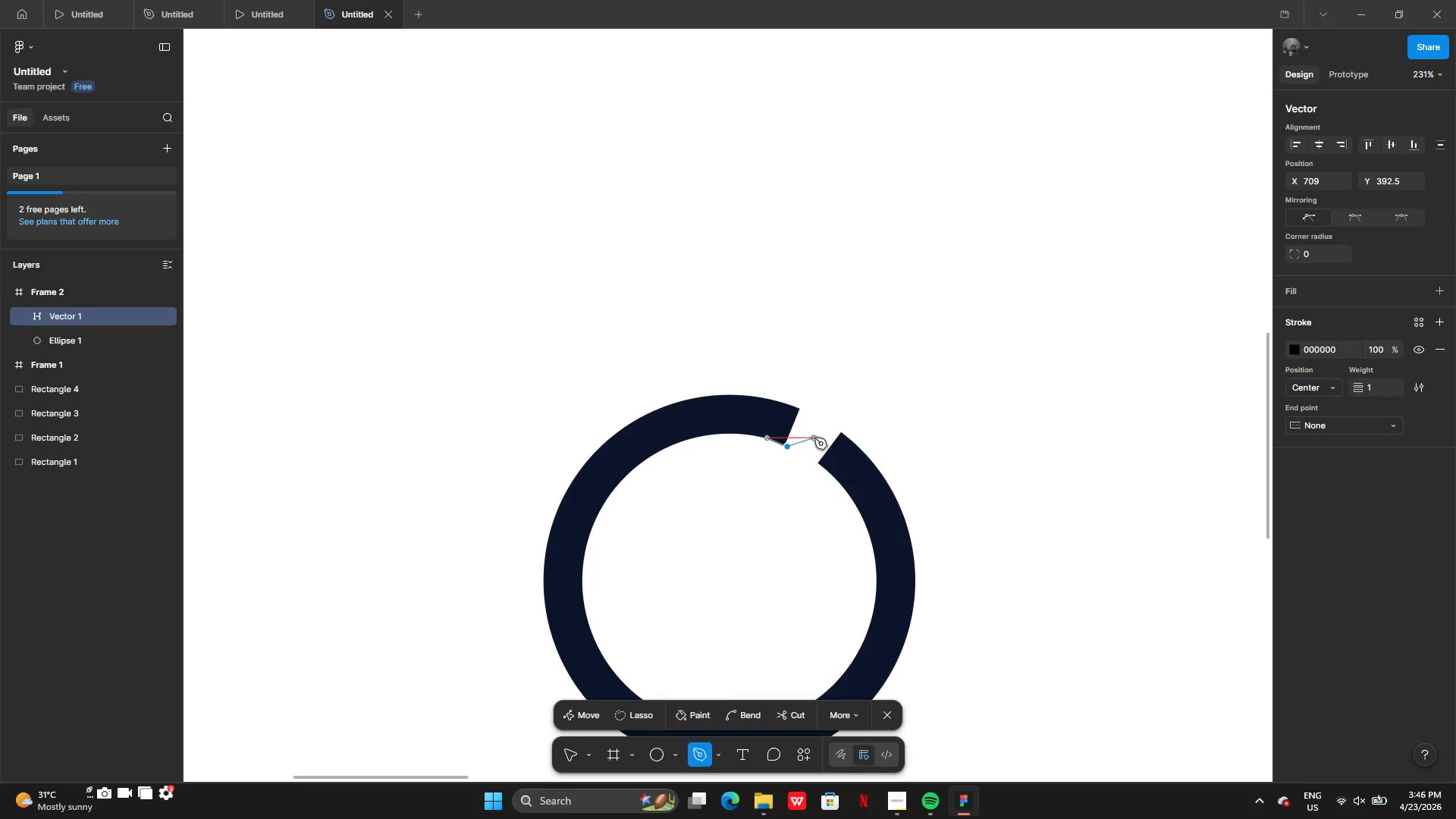 
left_click([984, 269])
 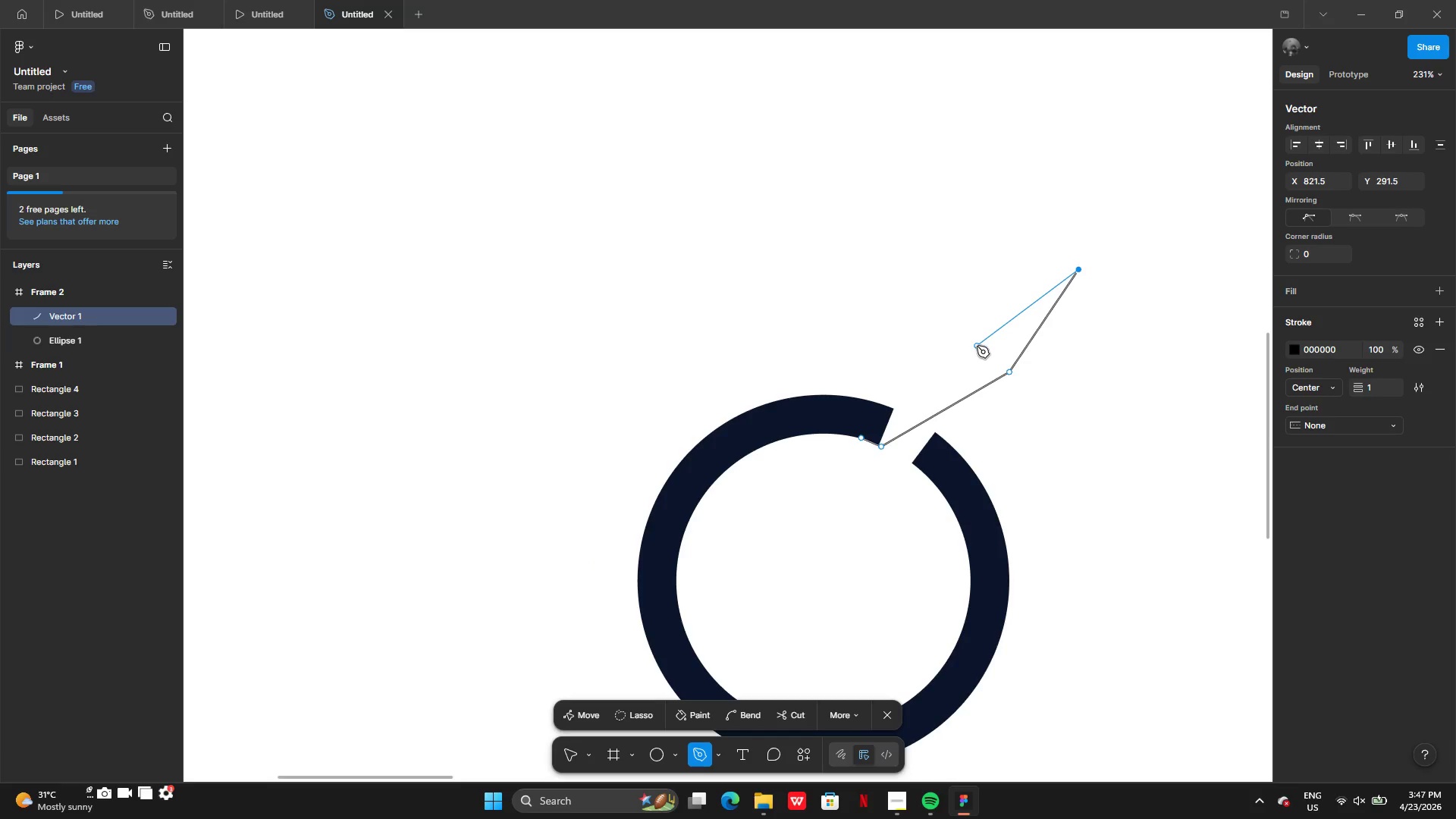 
left_click([981, 347])
 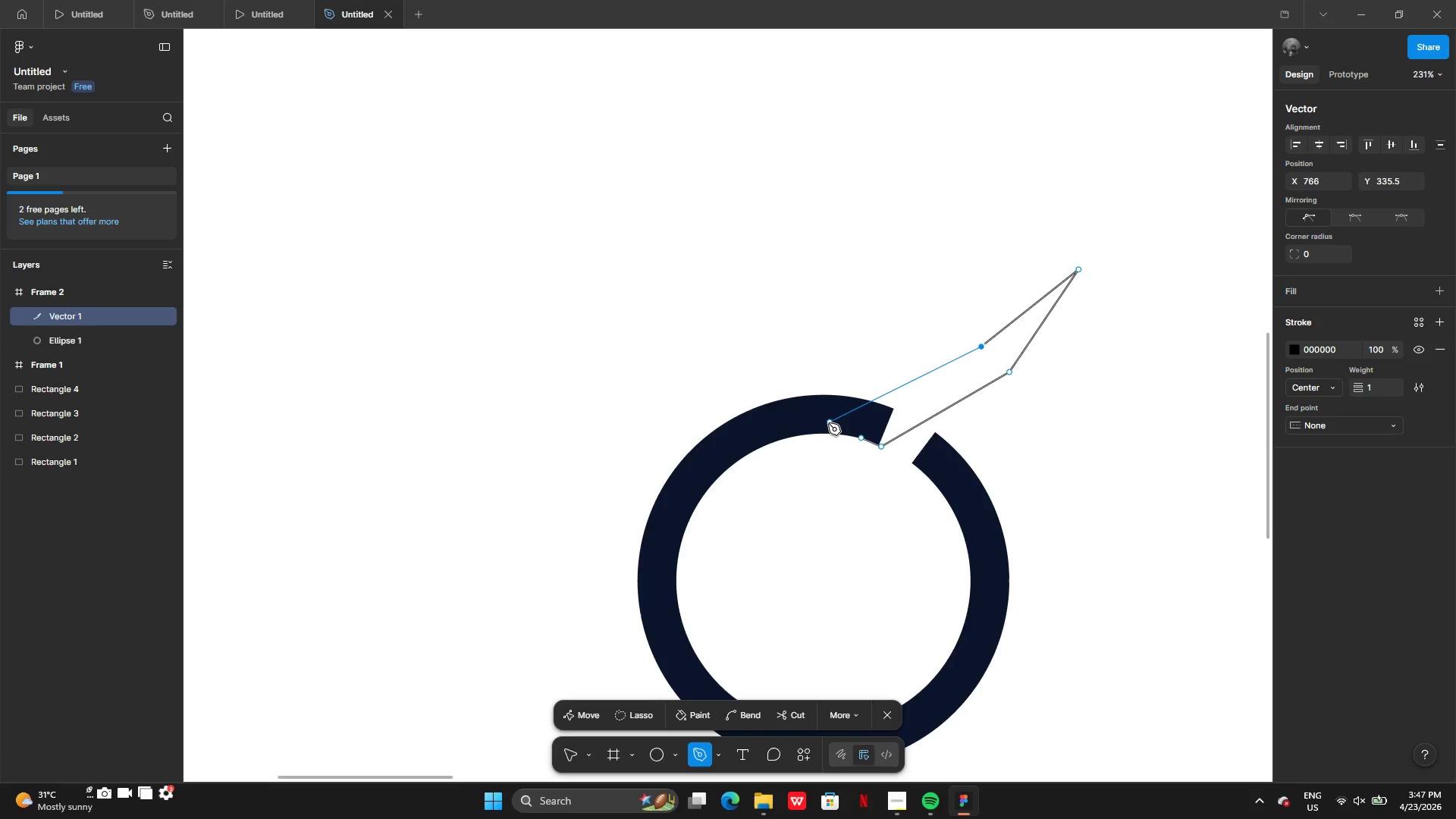 
left_click([825, 426])
 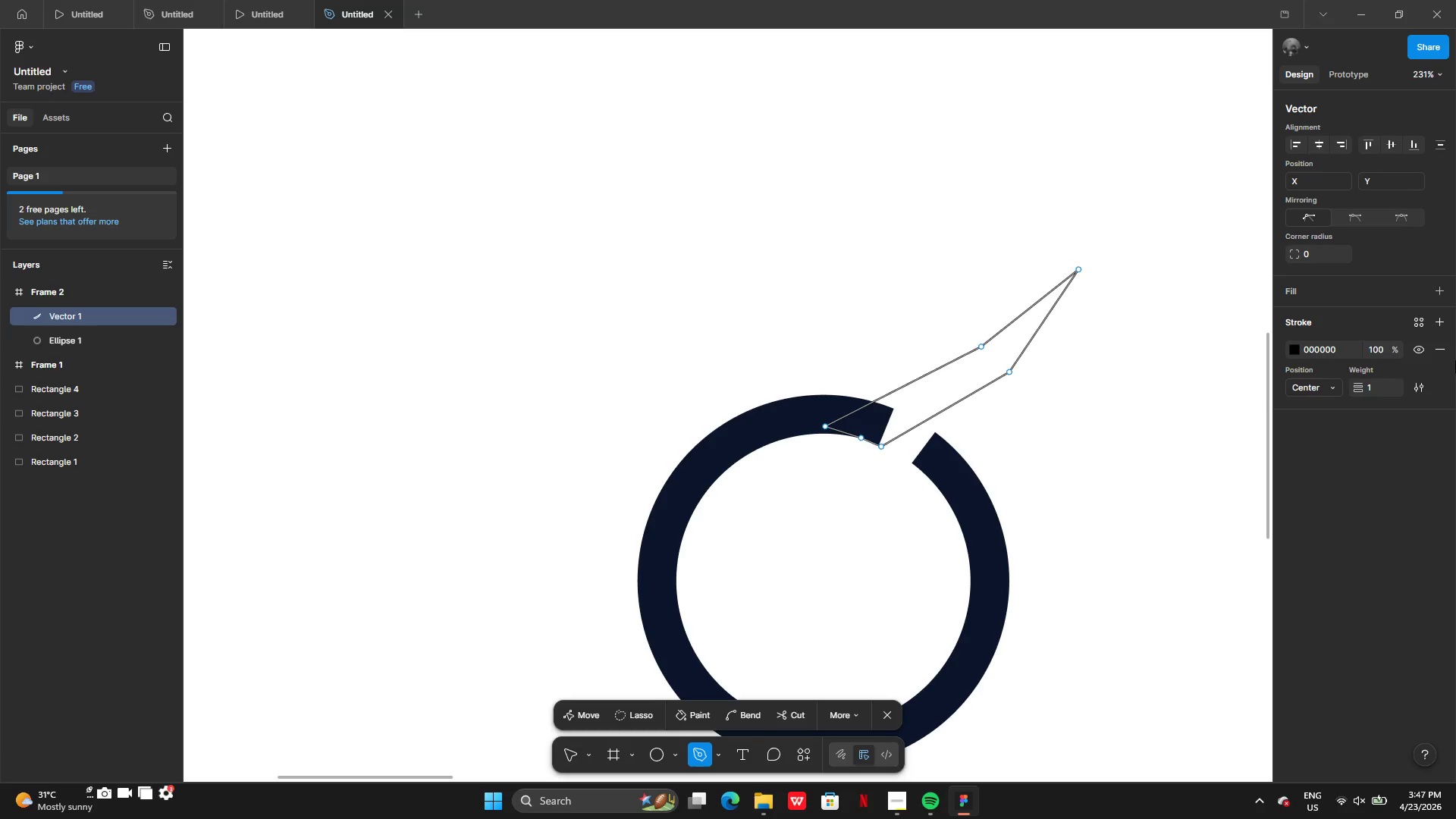 
left_click([1441, 290])
 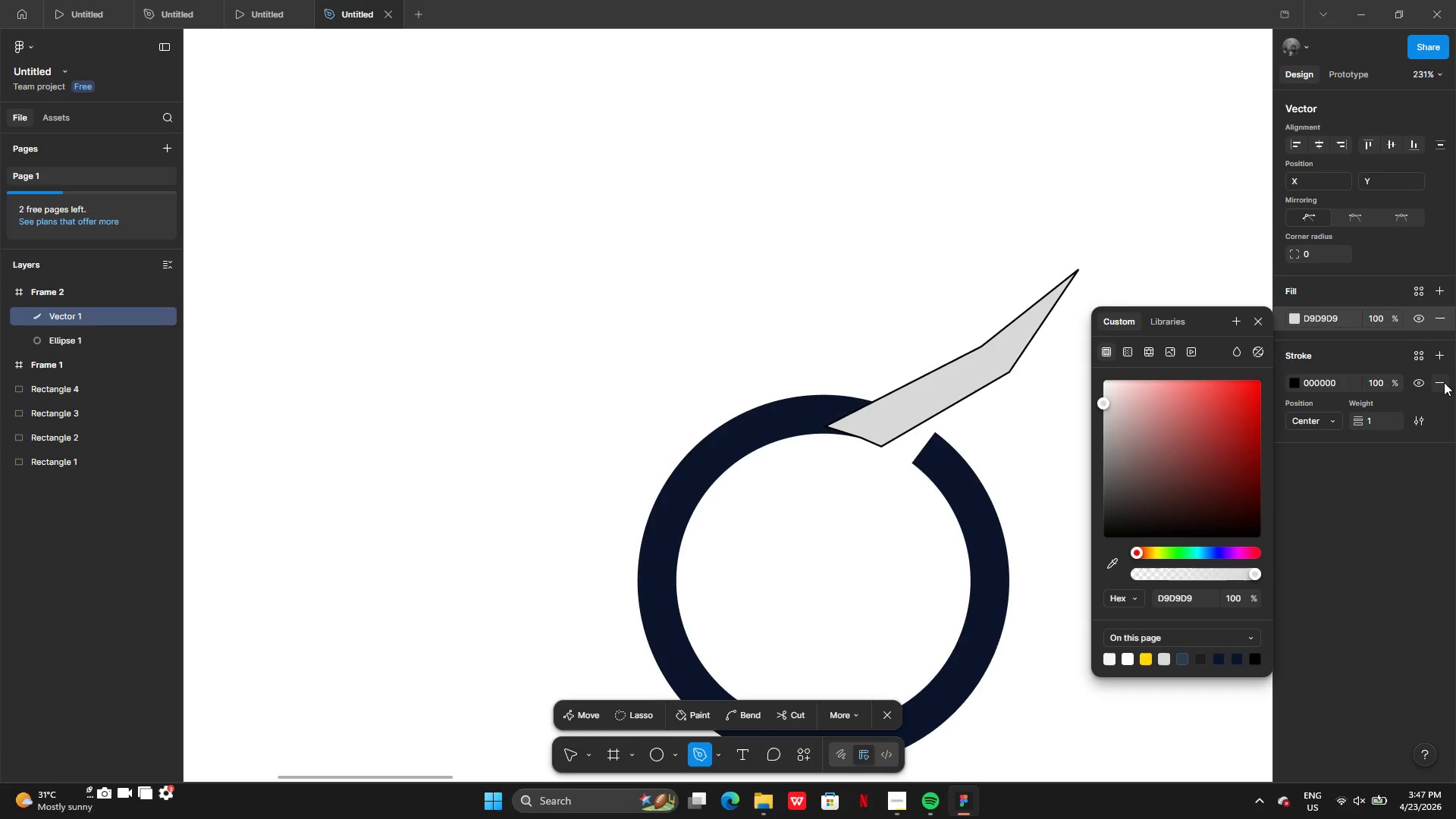 
left_click([1439, 381])
 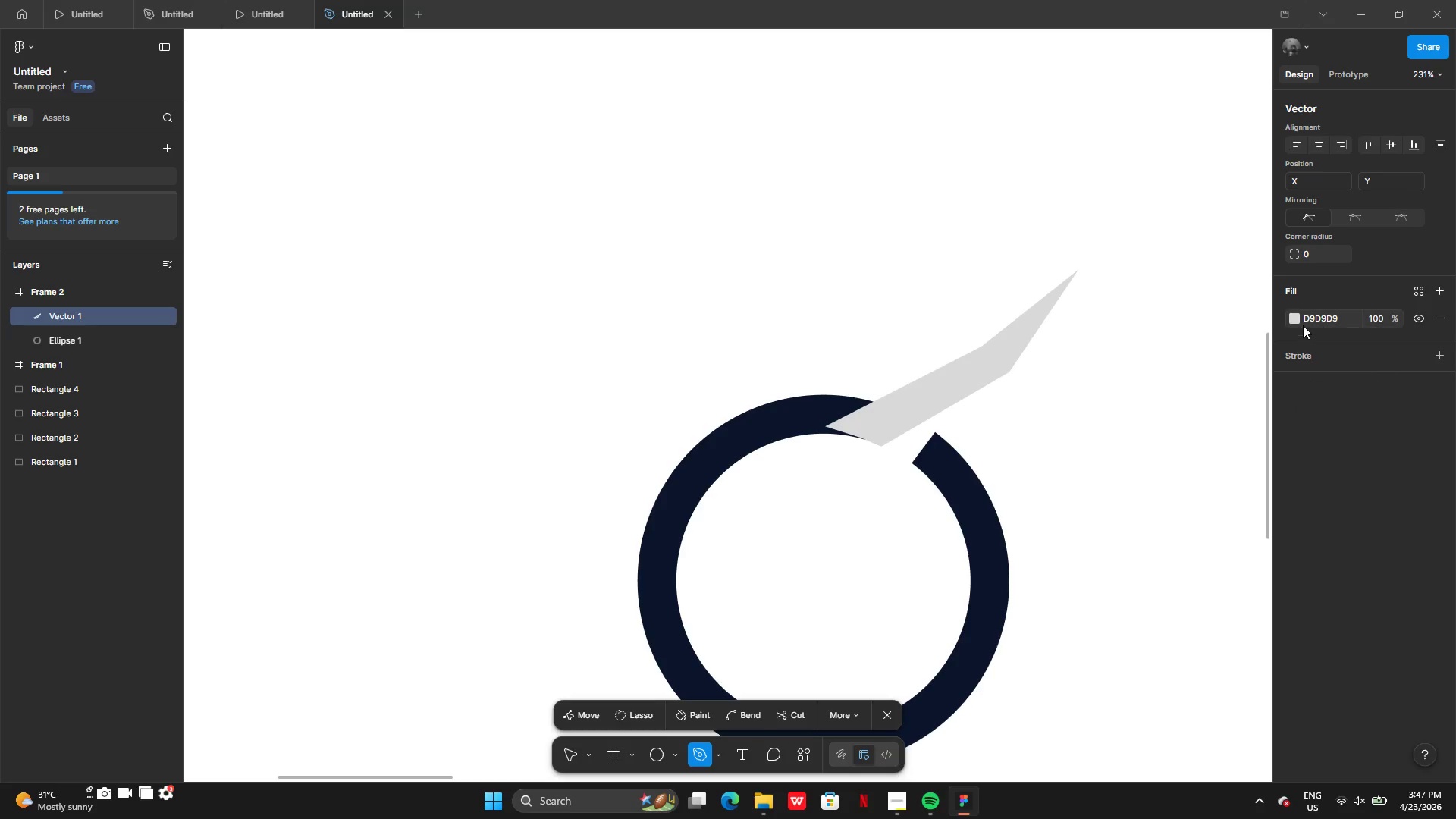 
left_click([1303, 321])
 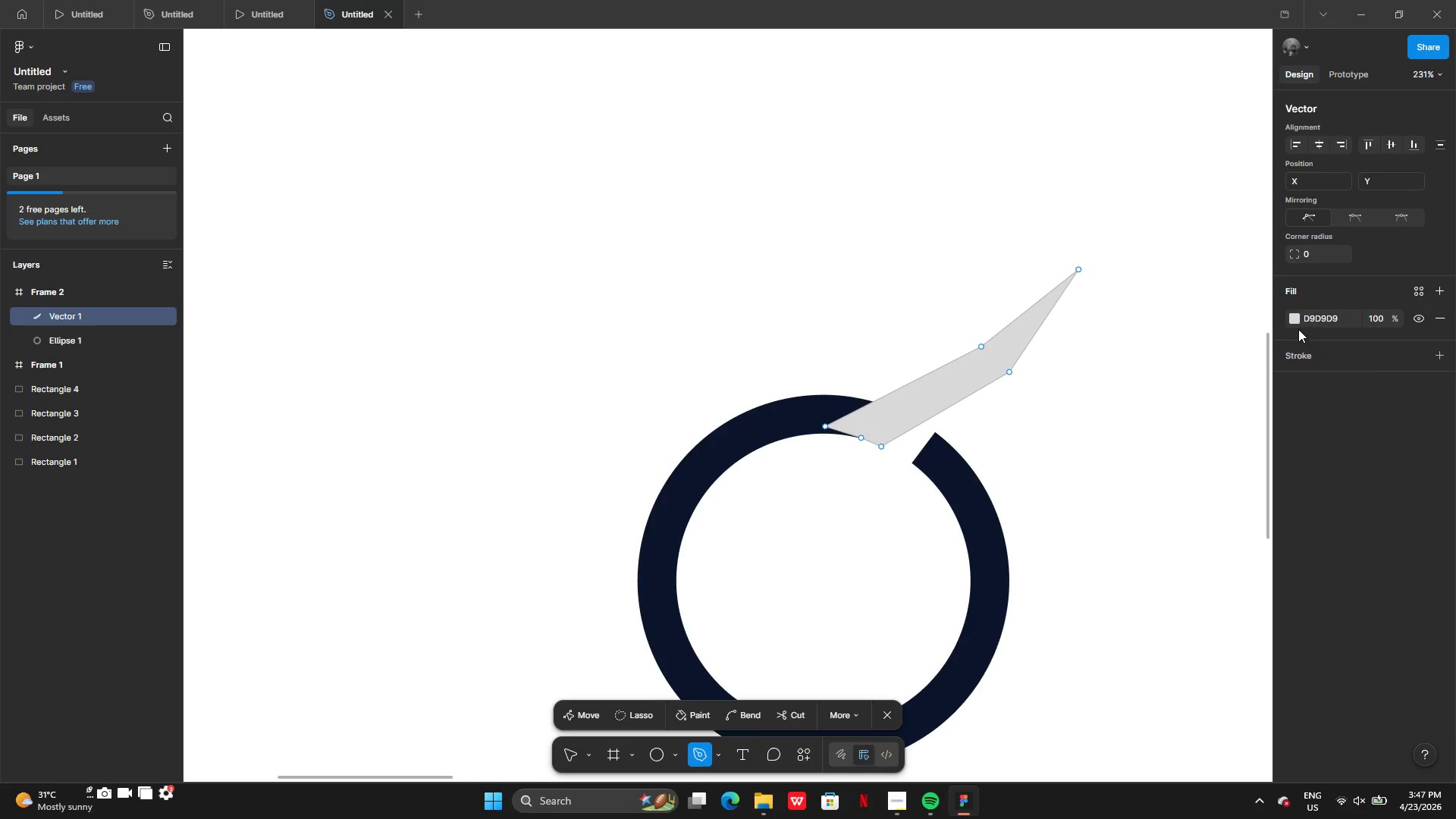 
left_click([1295, 314])
 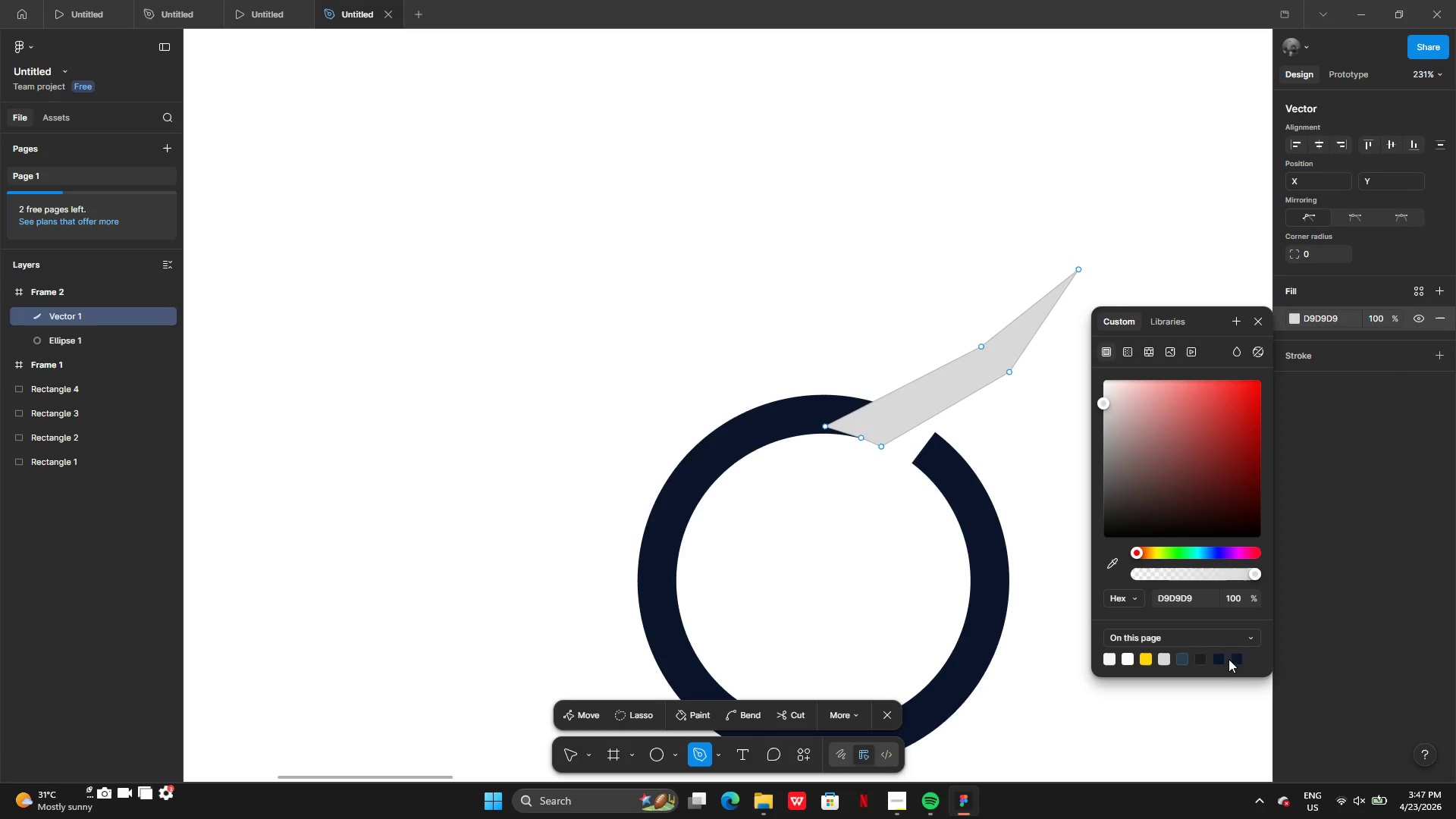 
left_click([1222, 661])
 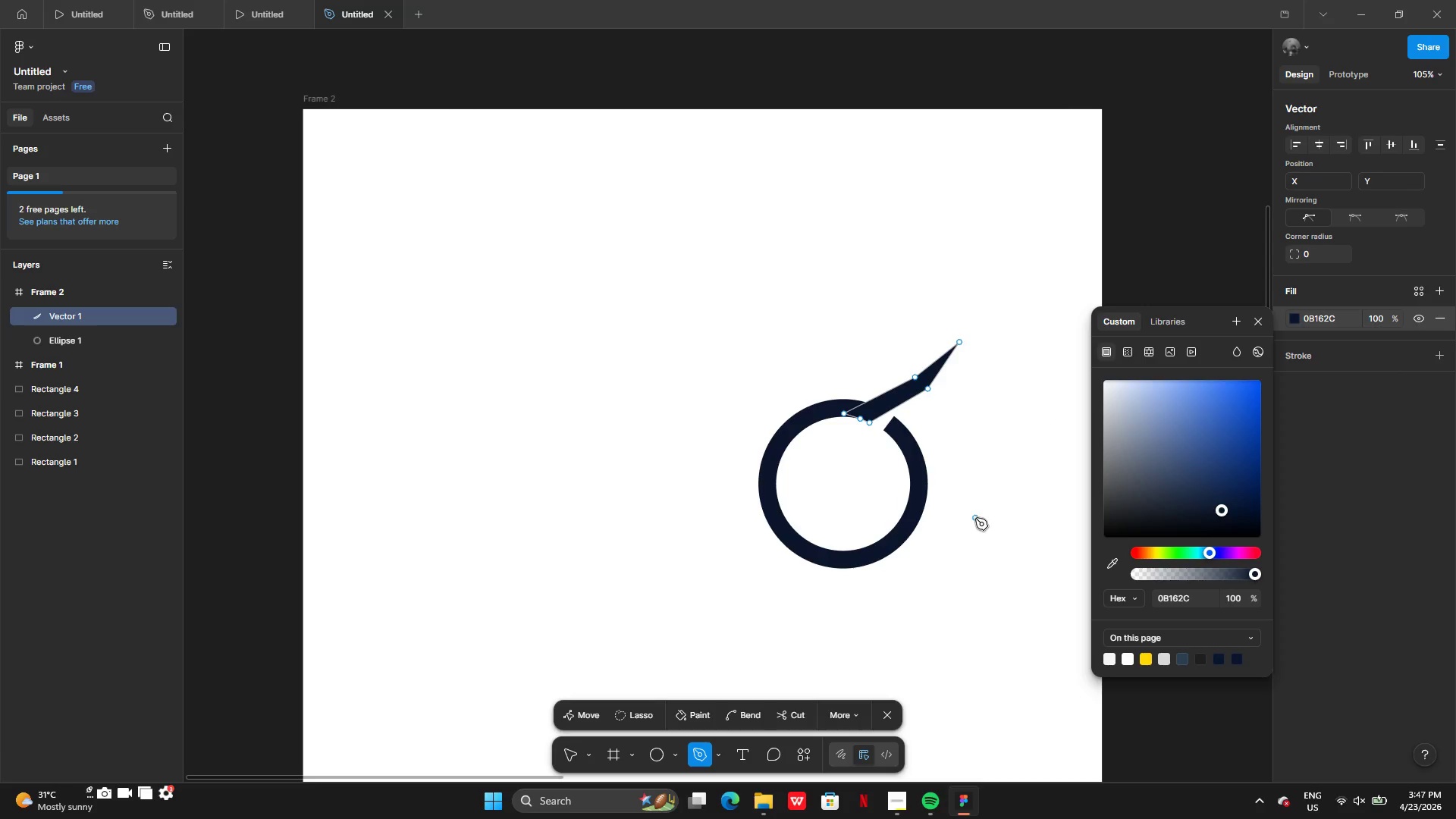 
key(Enter)
 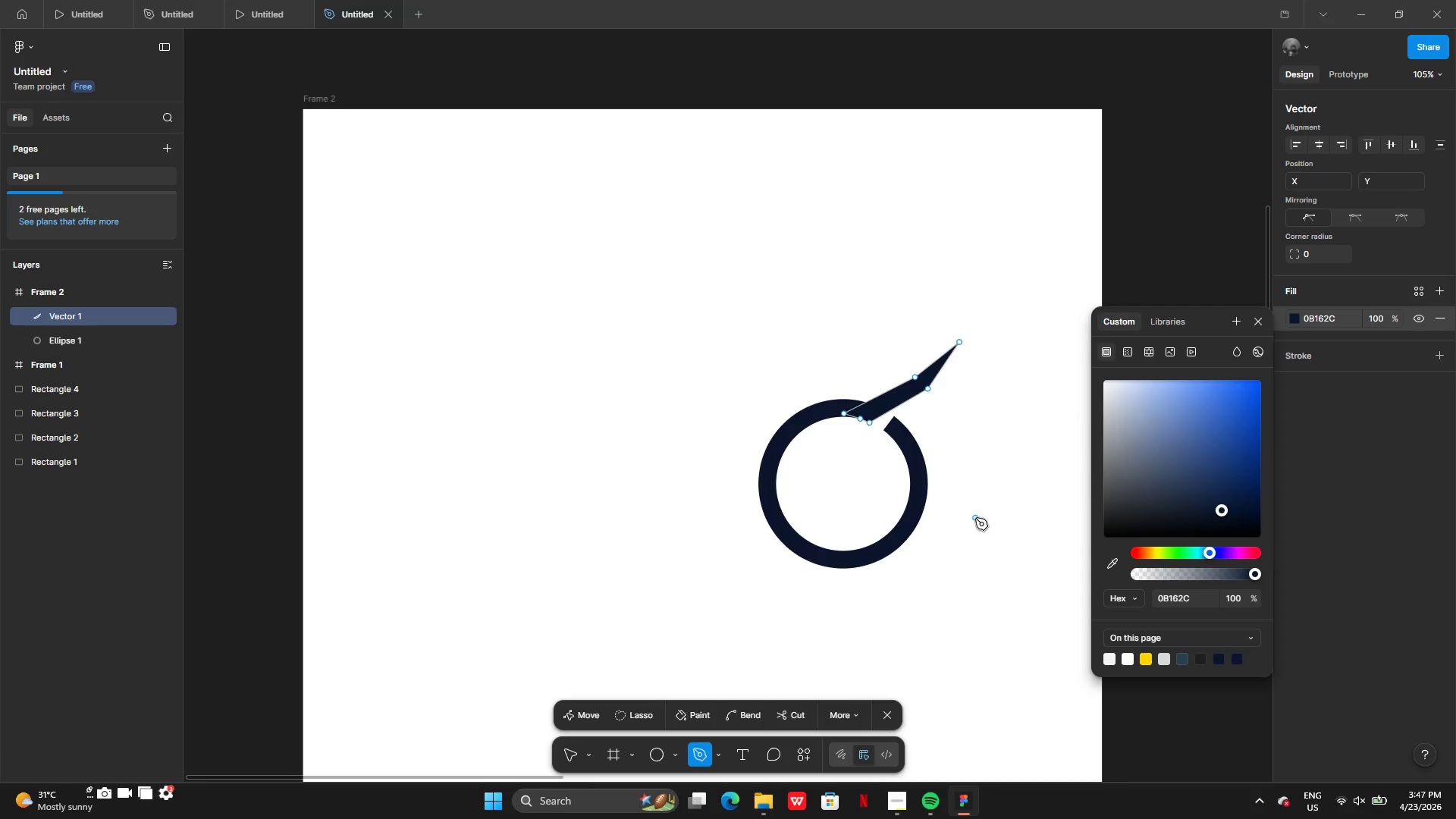 
key(Enter)
 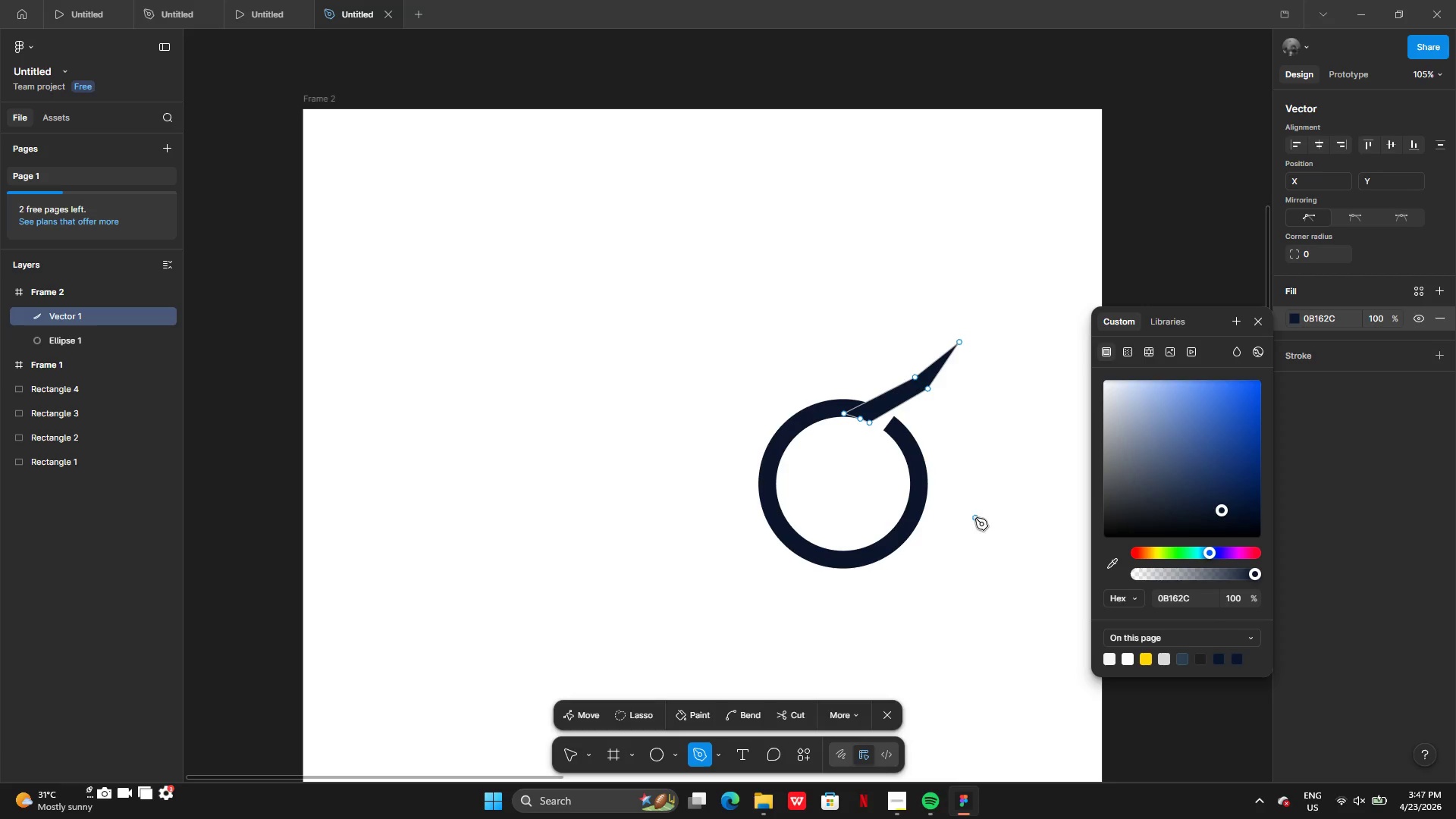 
key(Enter)
 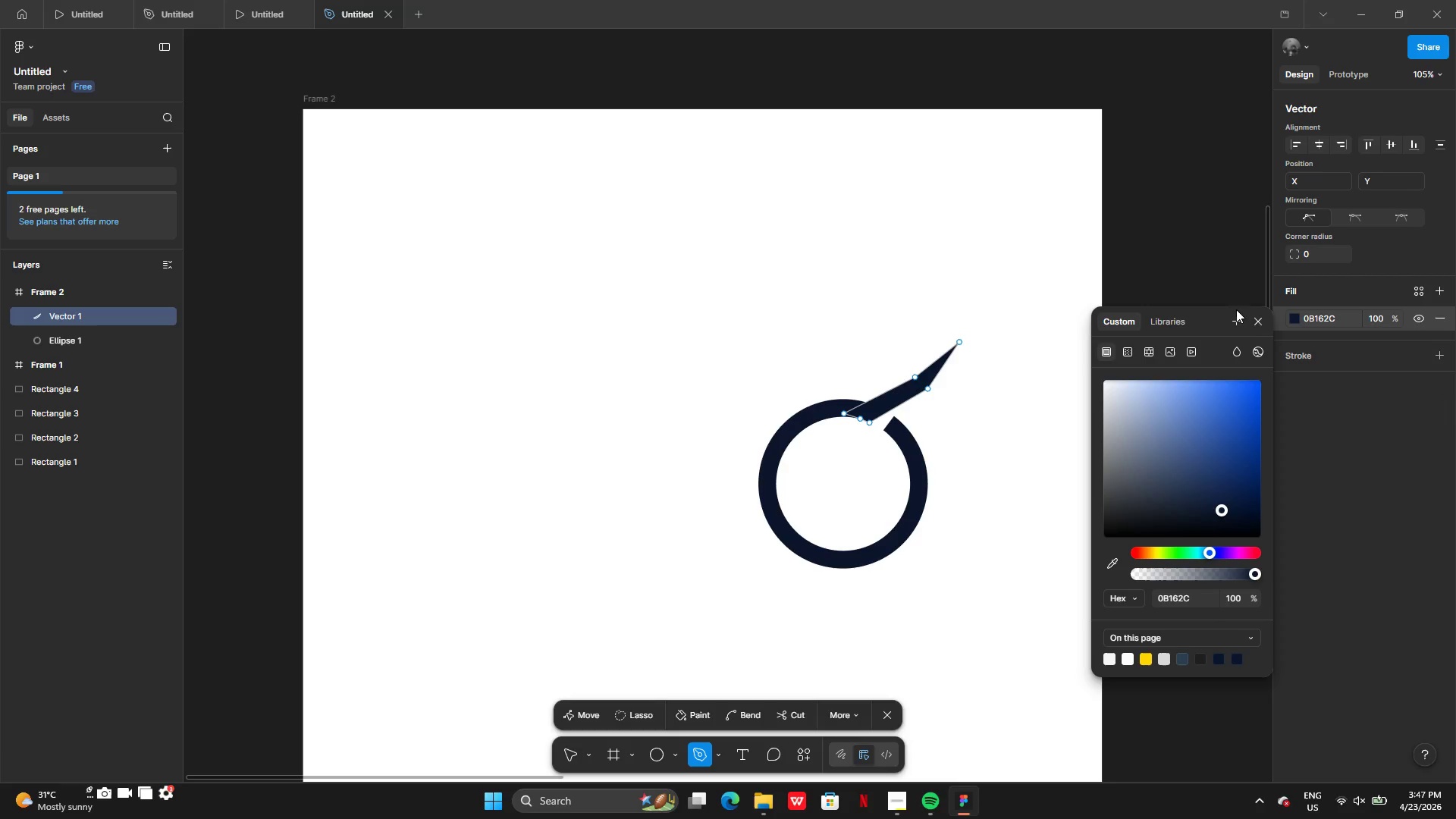 
left_click([1256, 325])
 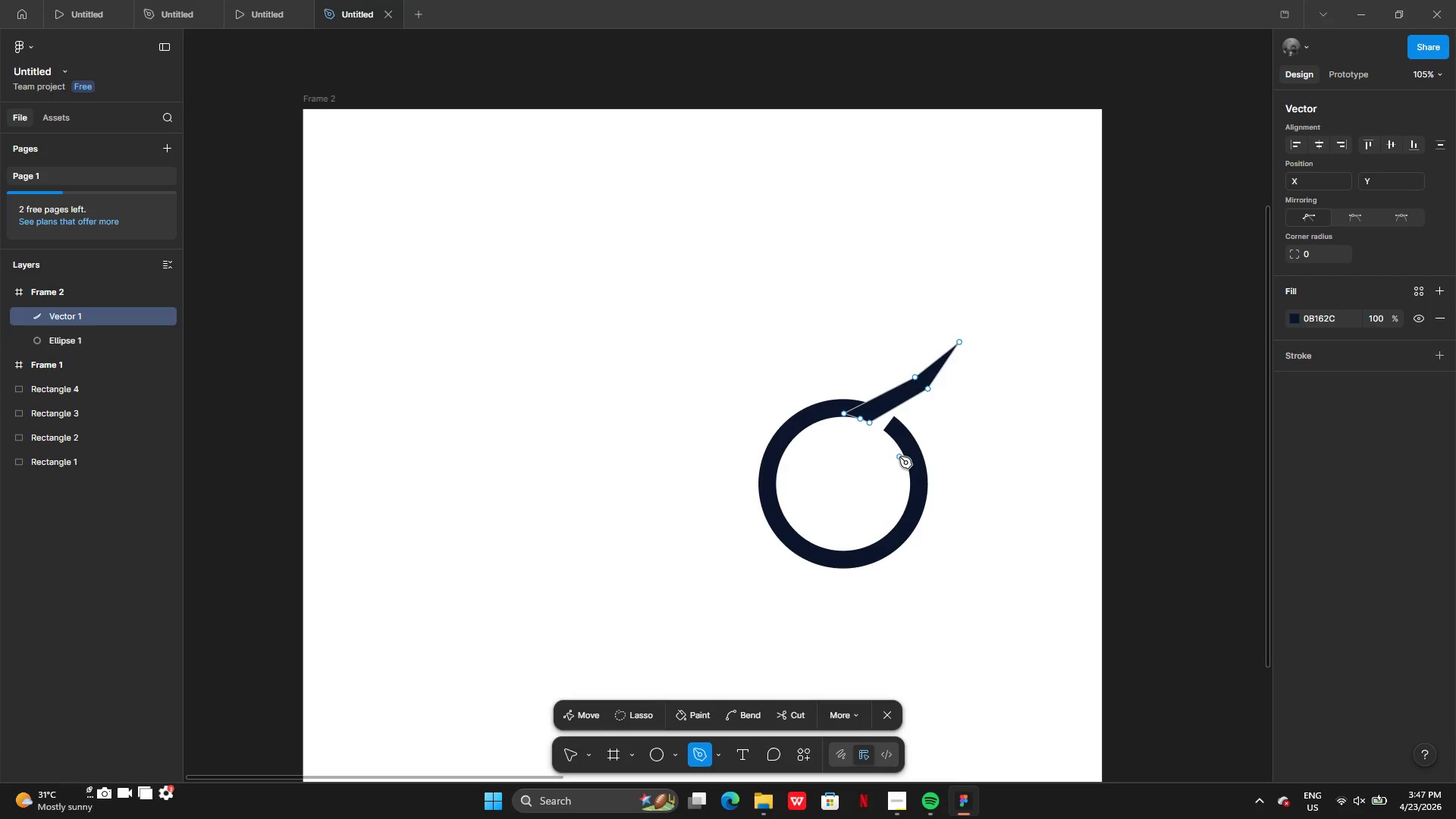 
key(Enter)
 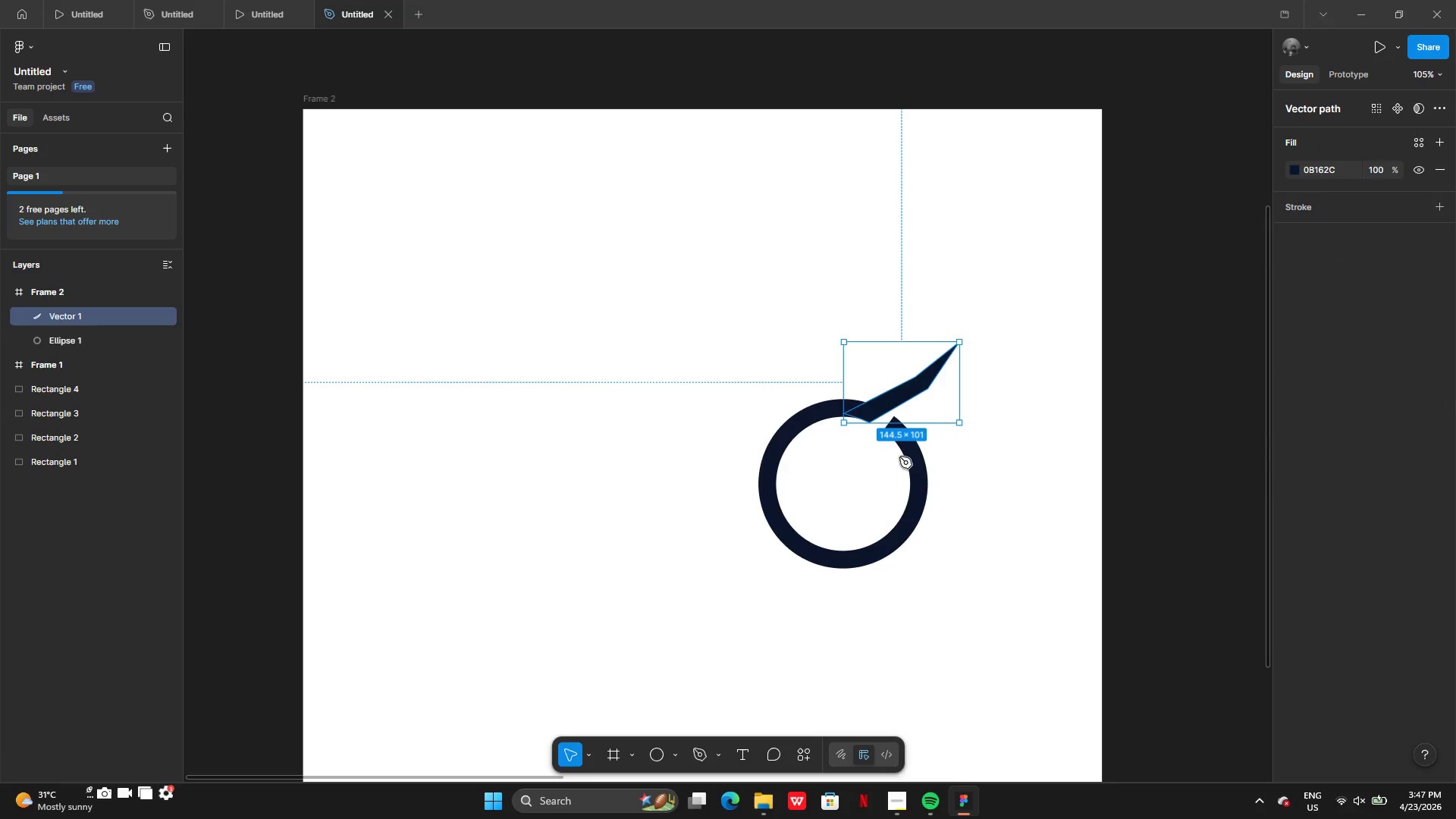 
key(Enter)
 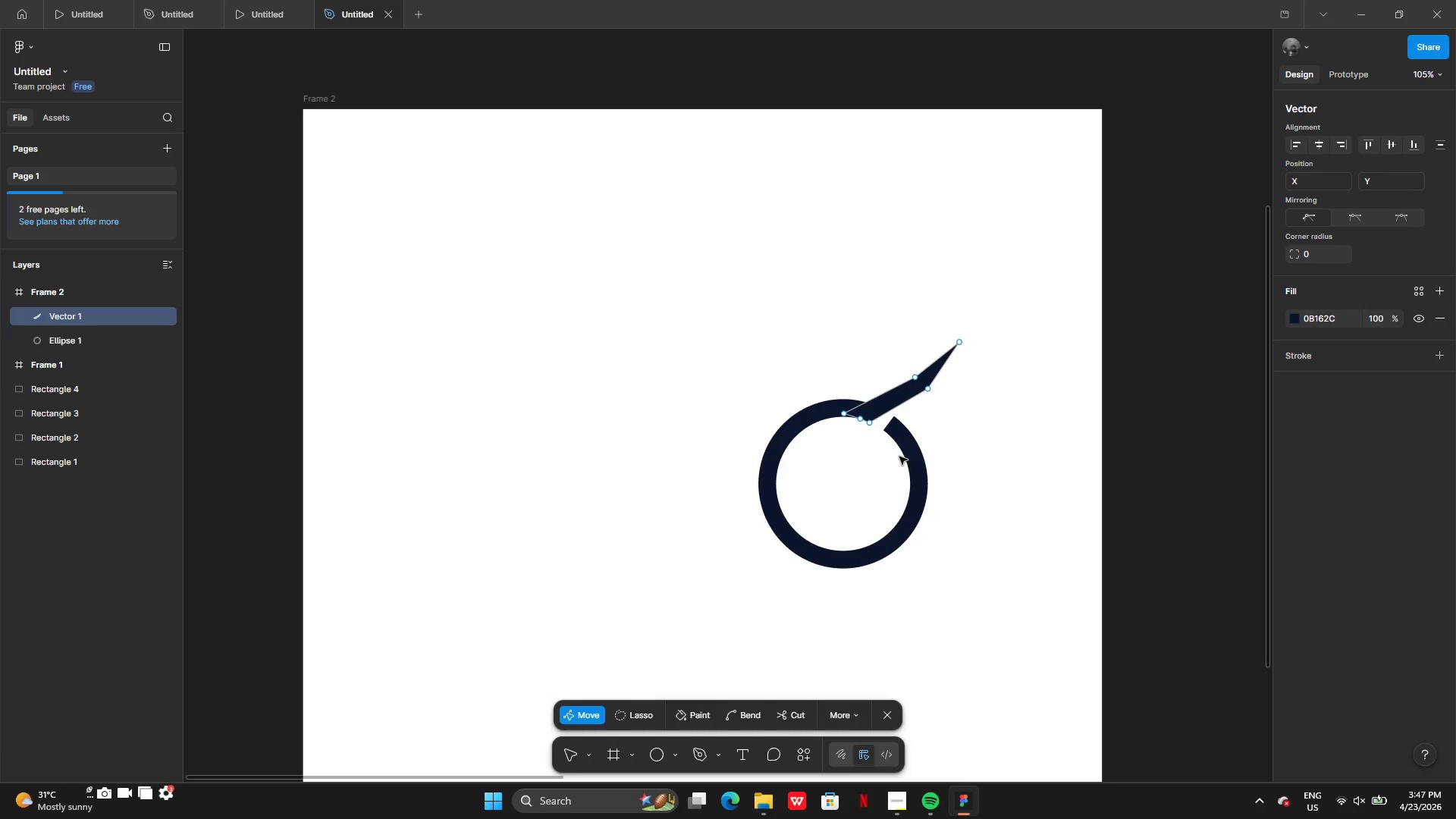 
key(Enter)
 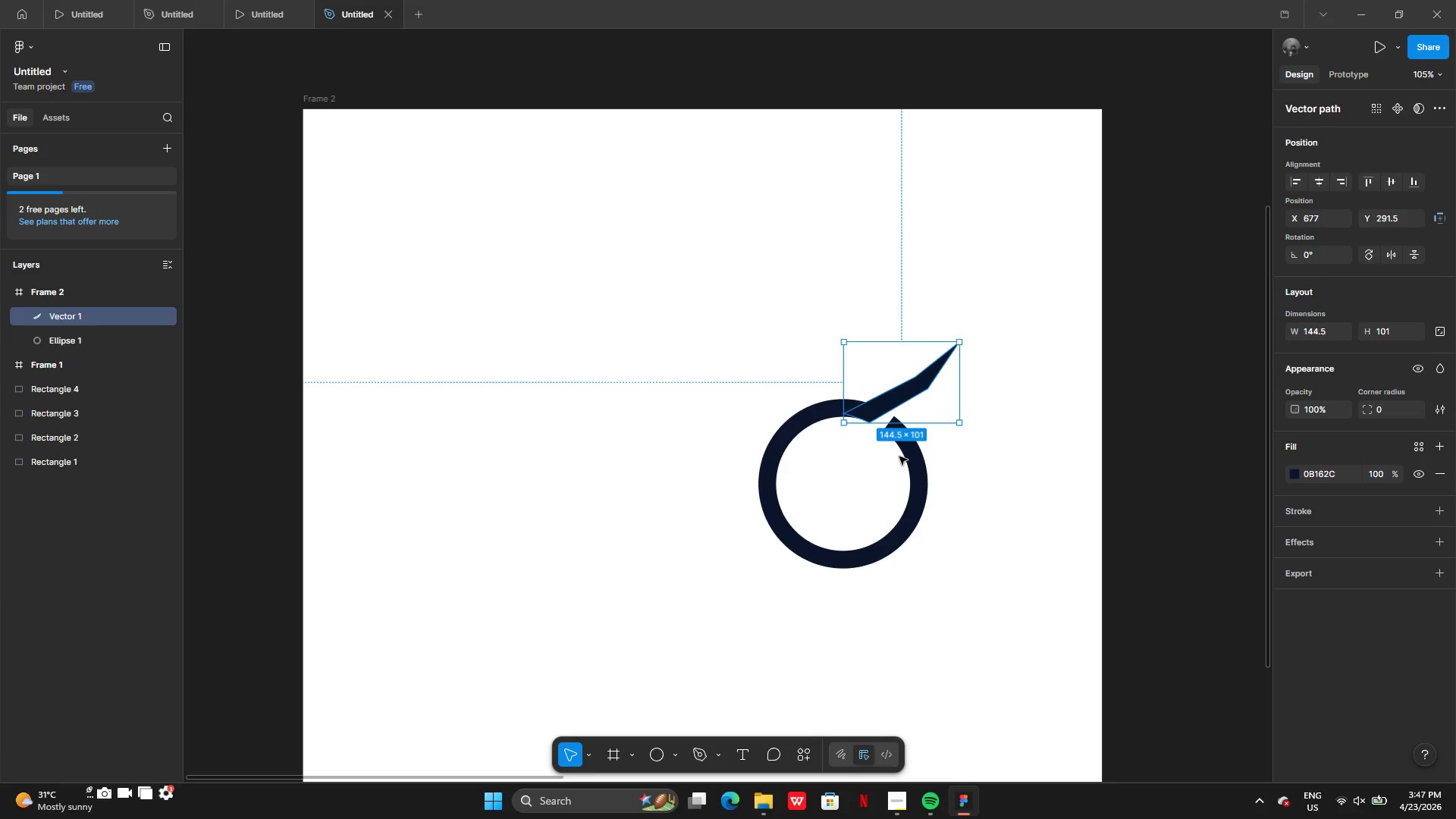 
key(Enter)
 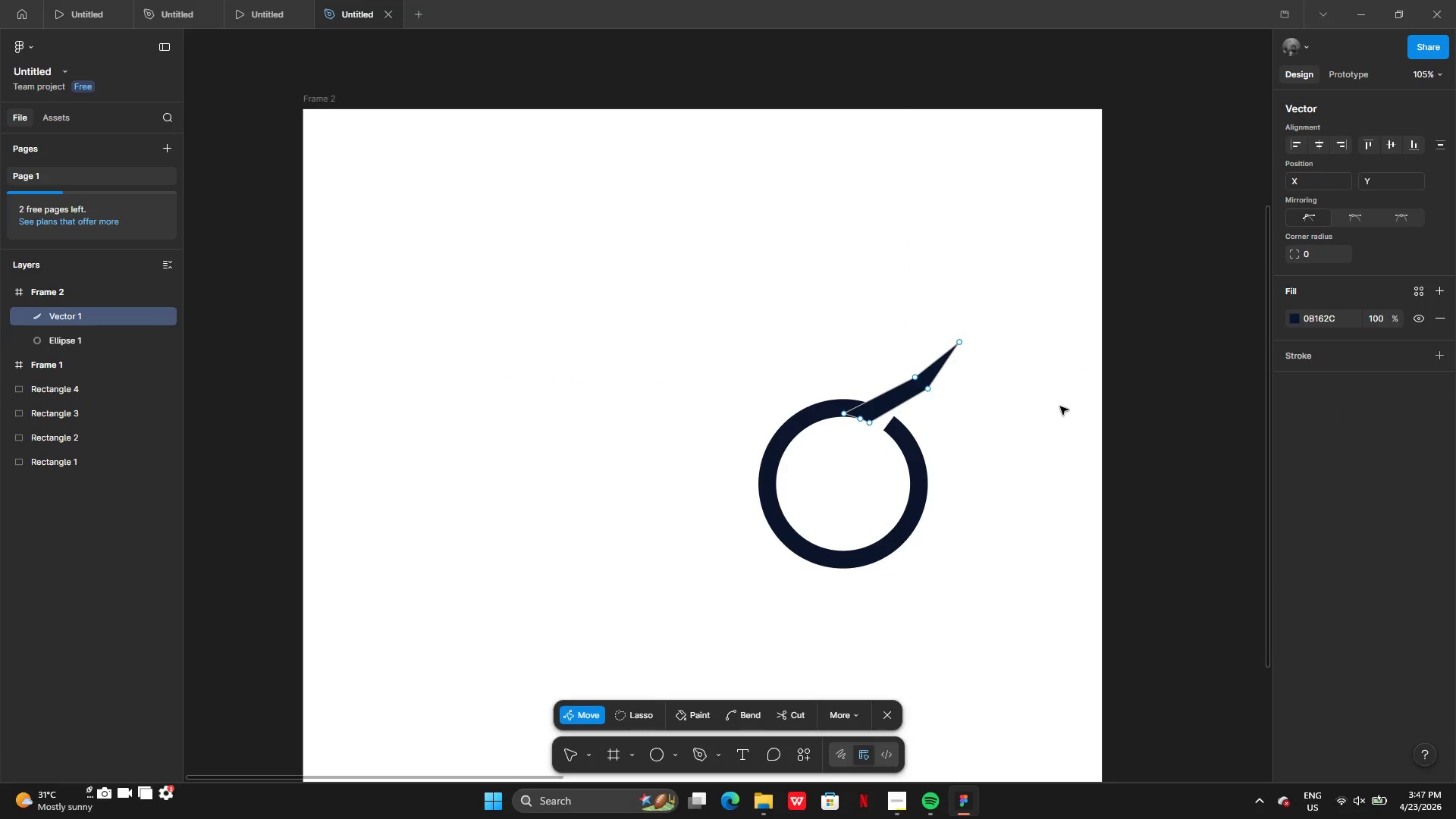 
key(Enter)
 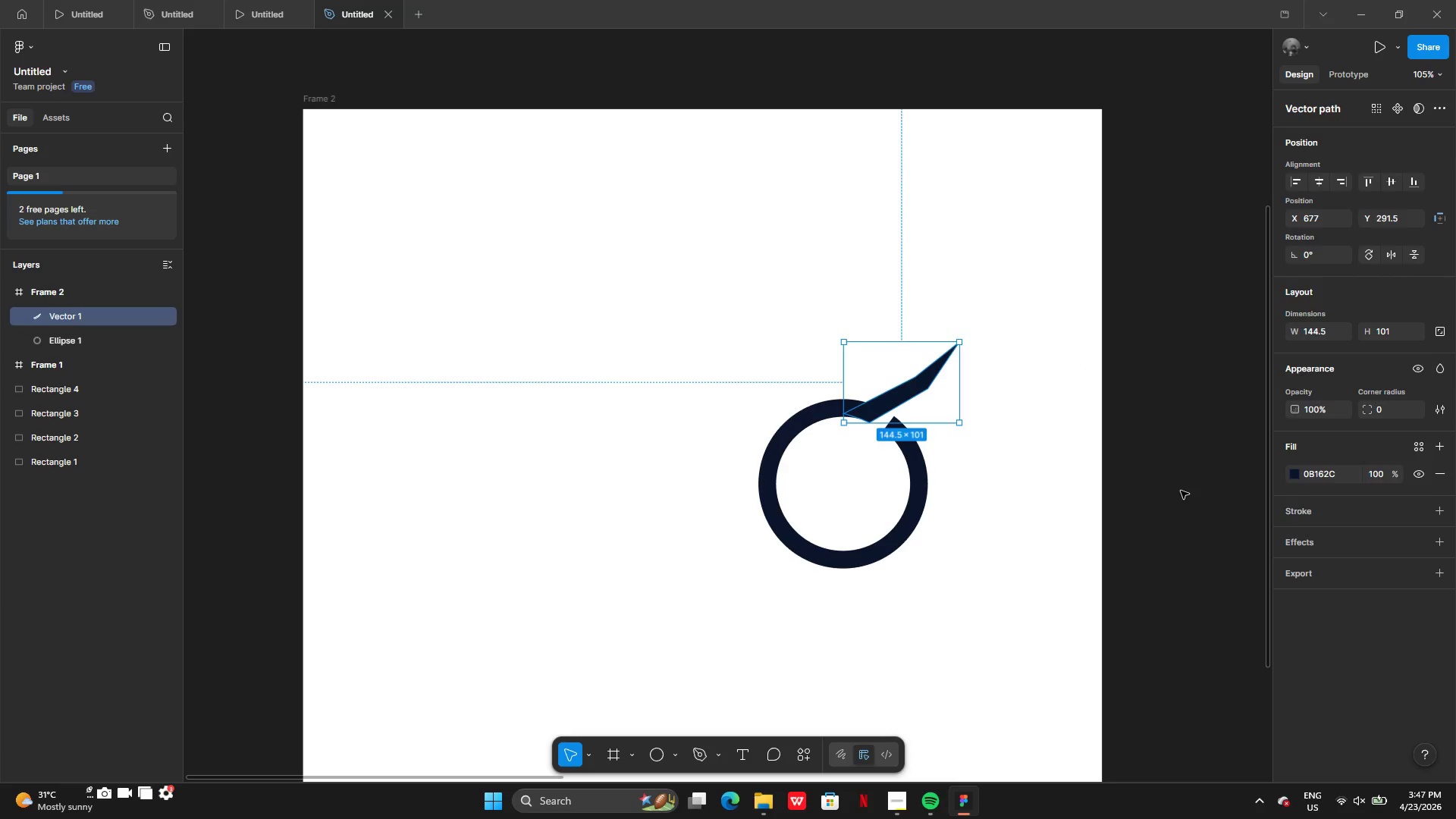 
double_click([1181, 491])
 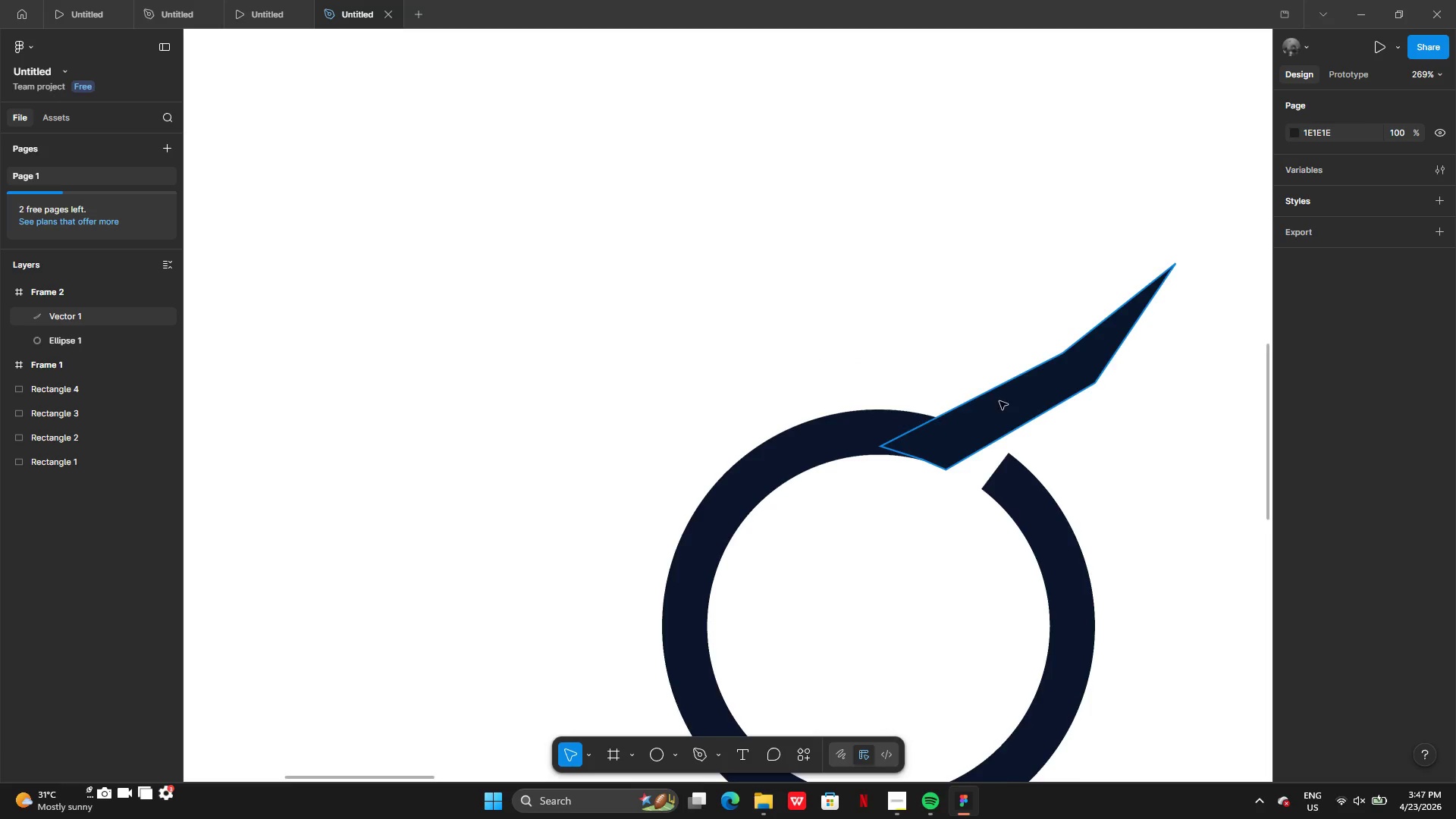 
double_click([992, 425])
 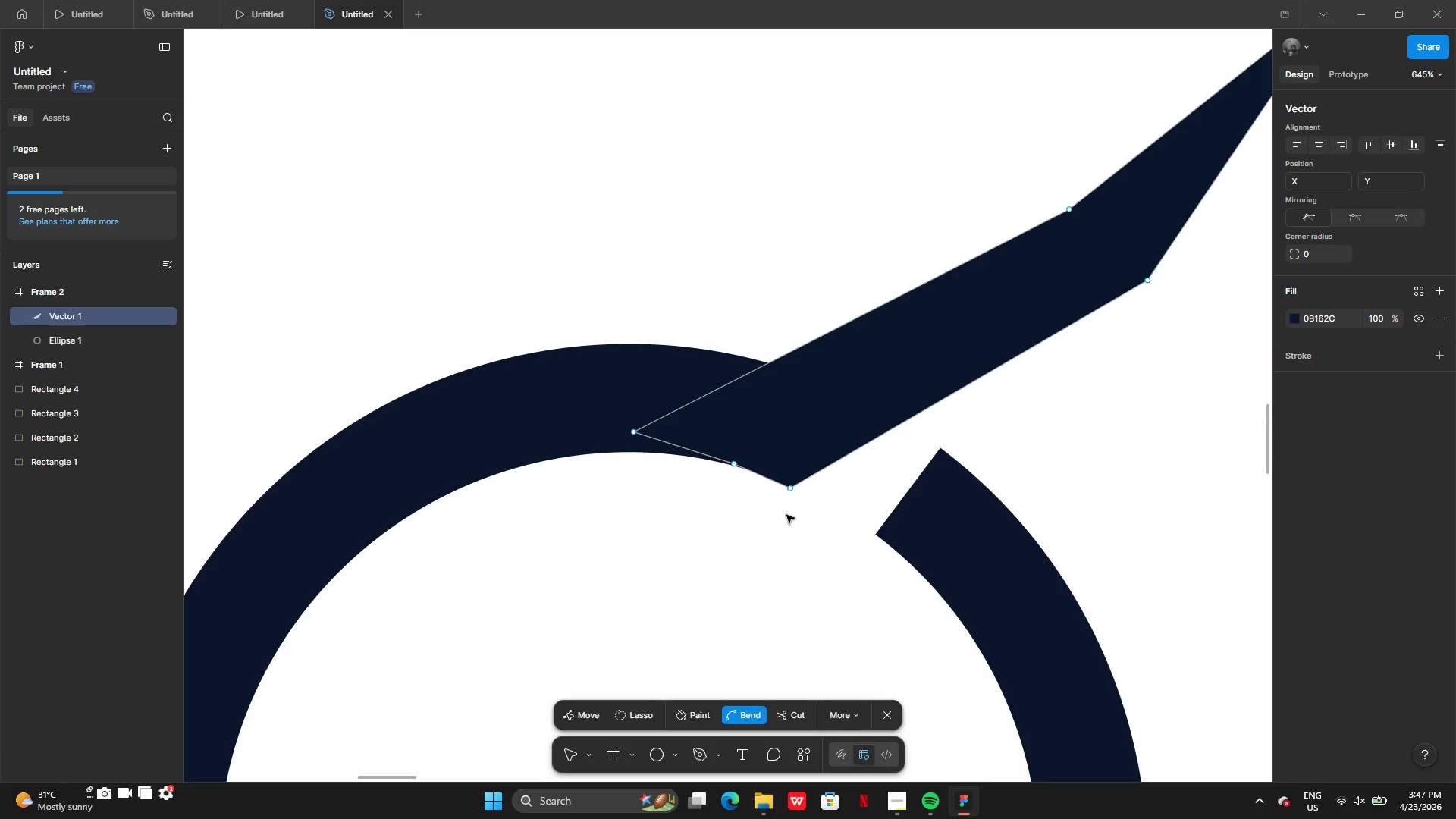 
left_click([791, 491])
 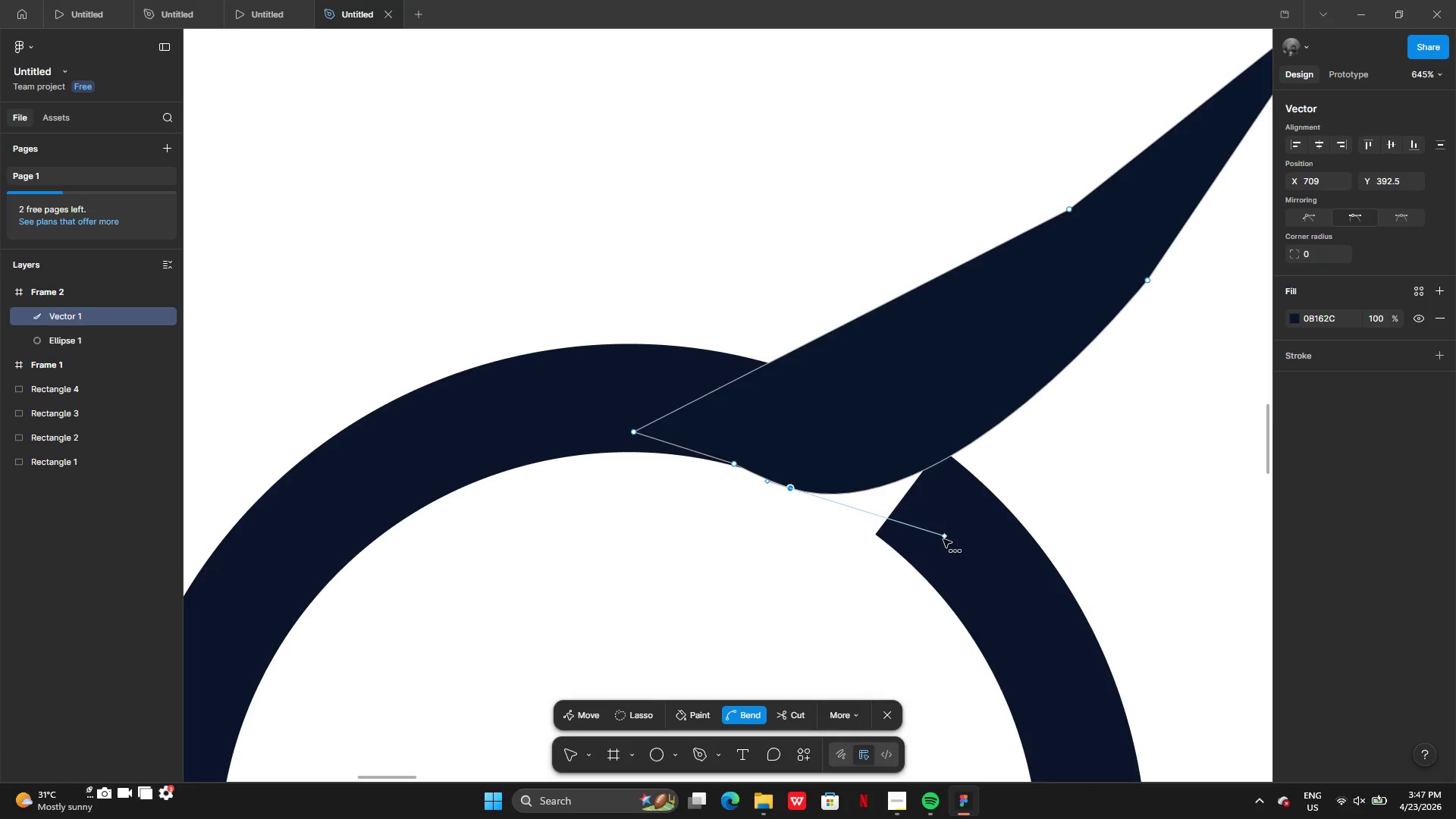 
left_click_drag(start_coordinate=[945, 538], to_coordinate=[835, 503])
 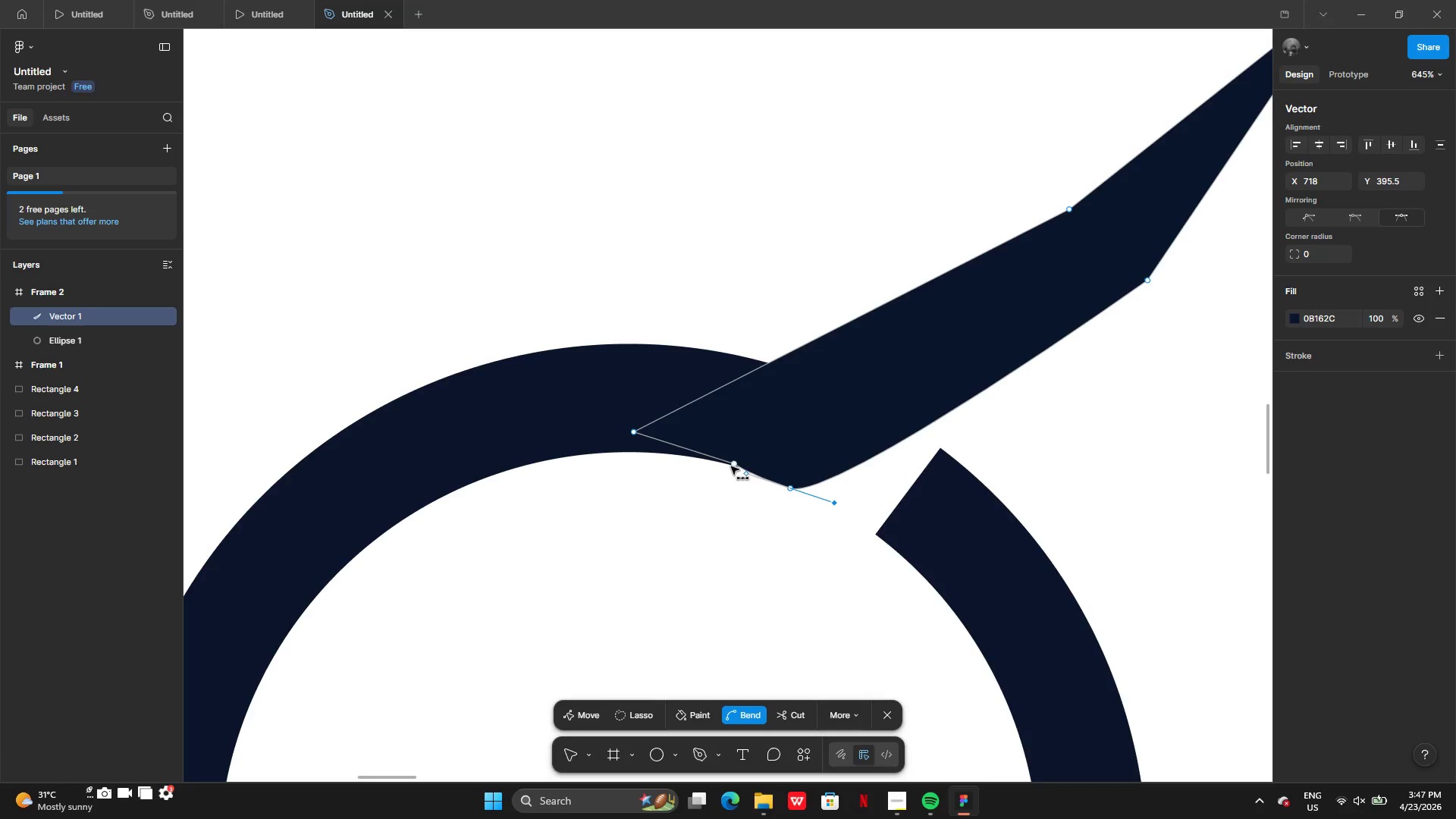 
left_click_drag(start_coordinate=[731, 463], to_coordinate=[717, 456])
 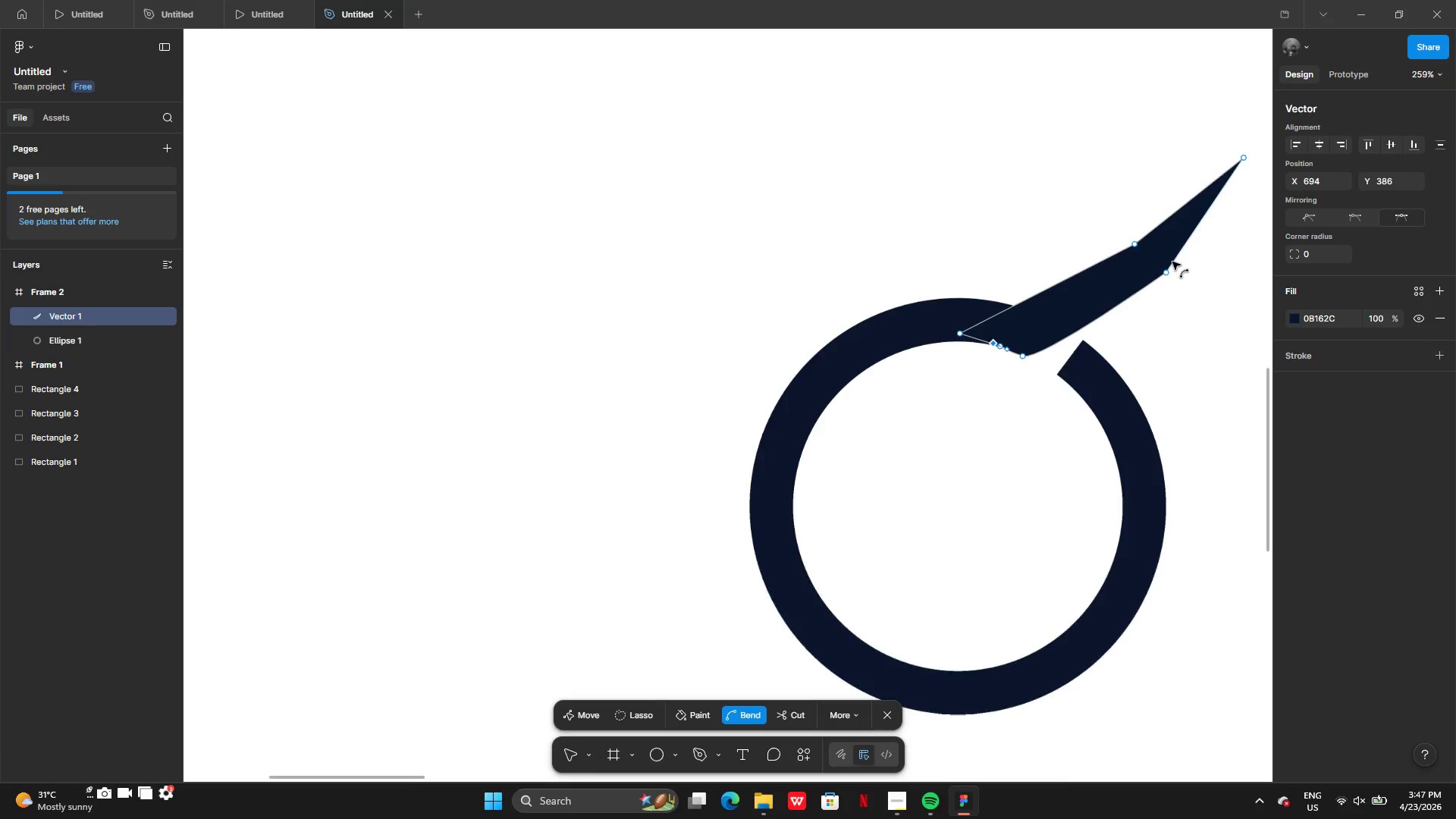 
wait(5.27)
 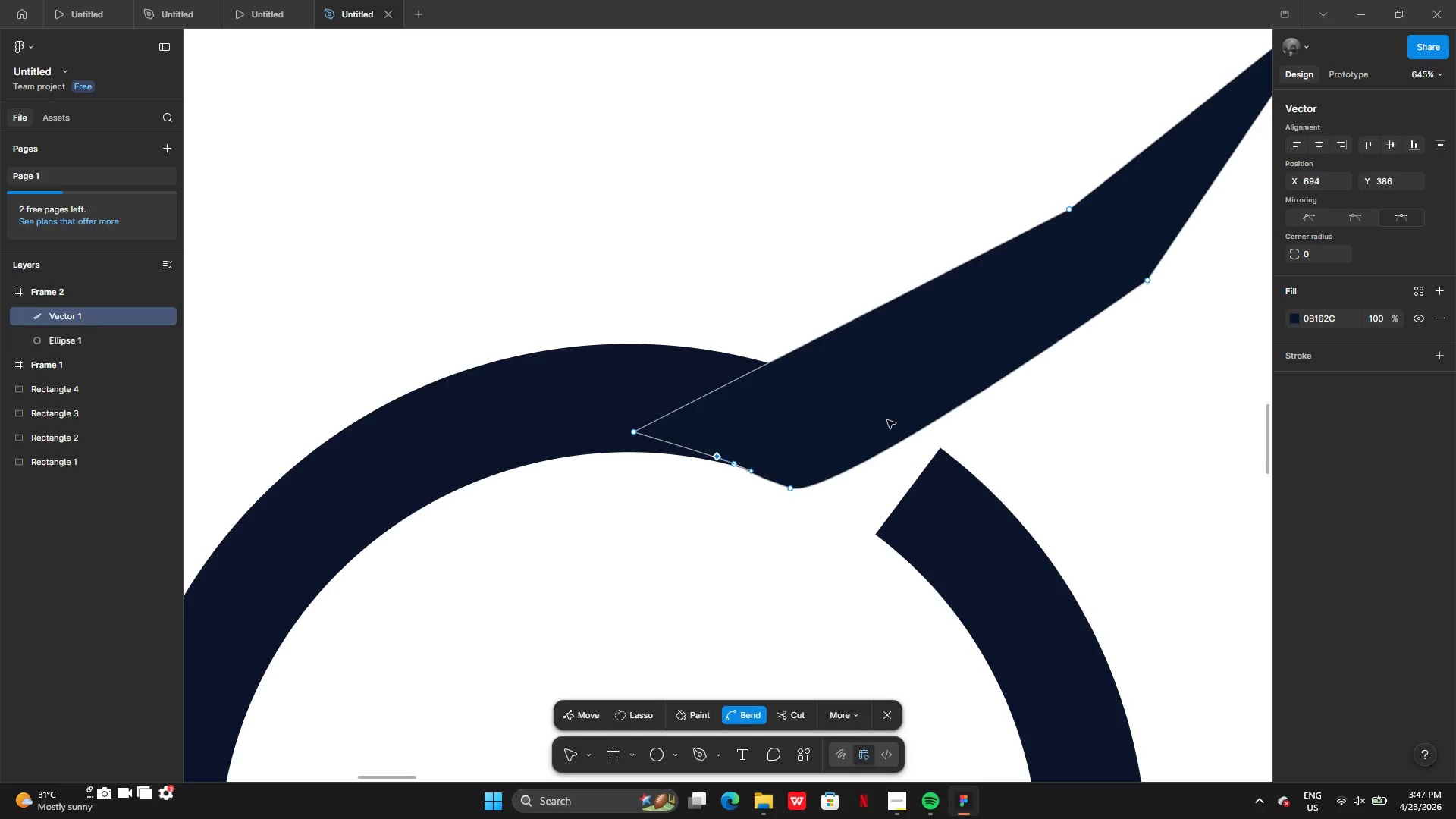 
left_click([992, 237])
 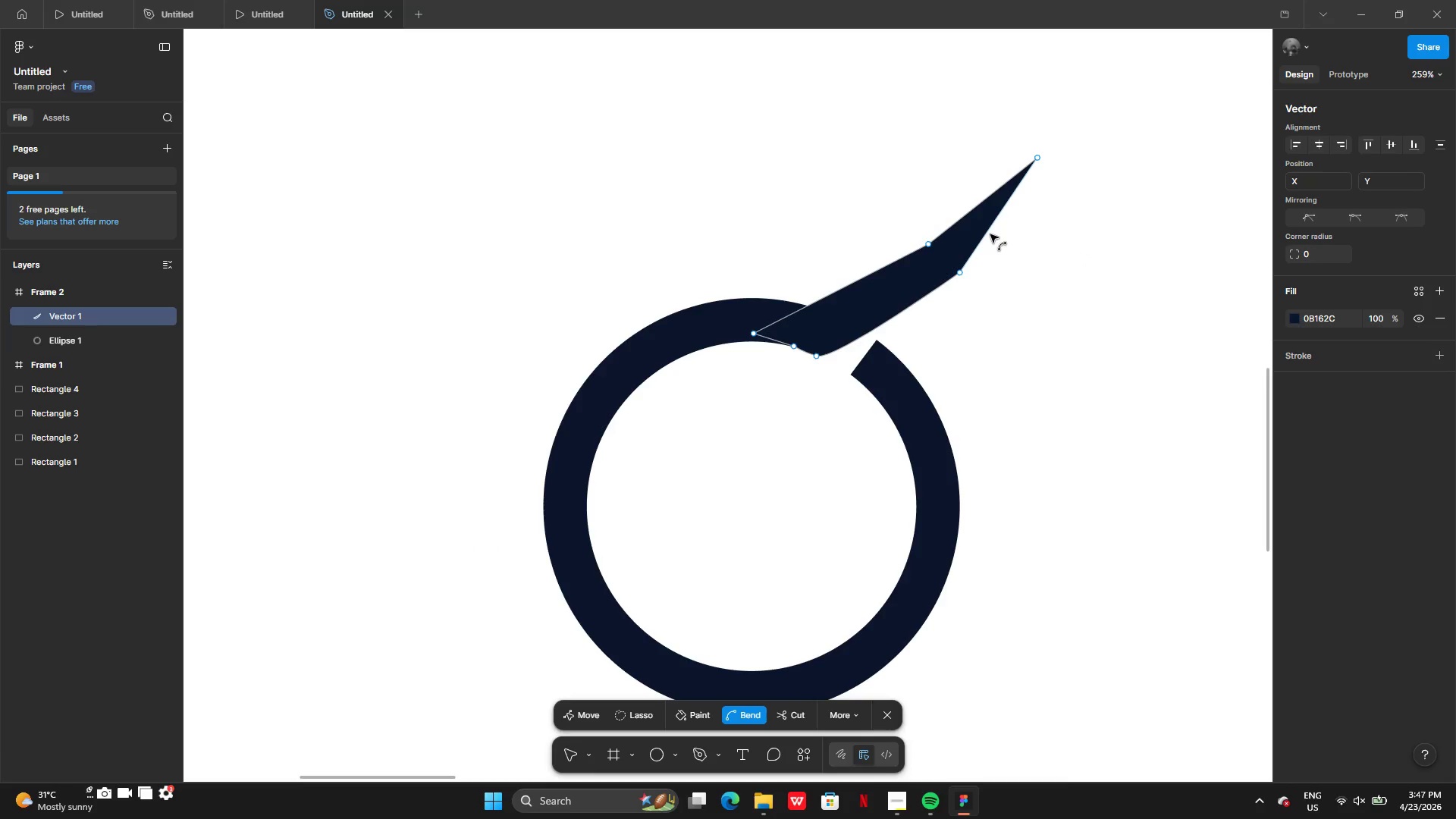 
left_click_drag(start_coordinate=[990, 234], to_coordinate=[995, 239])
 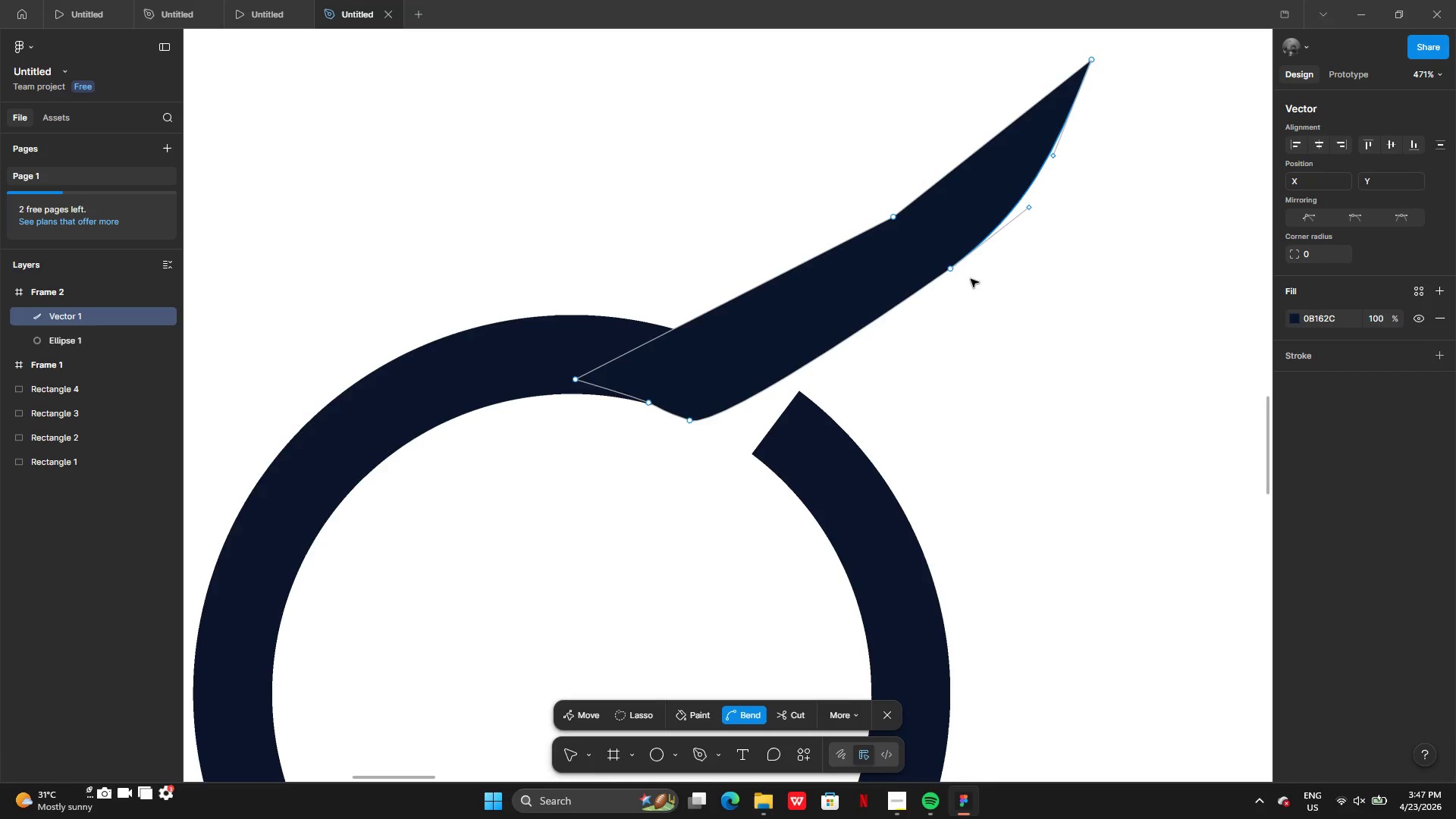 
key(Control+Z)
 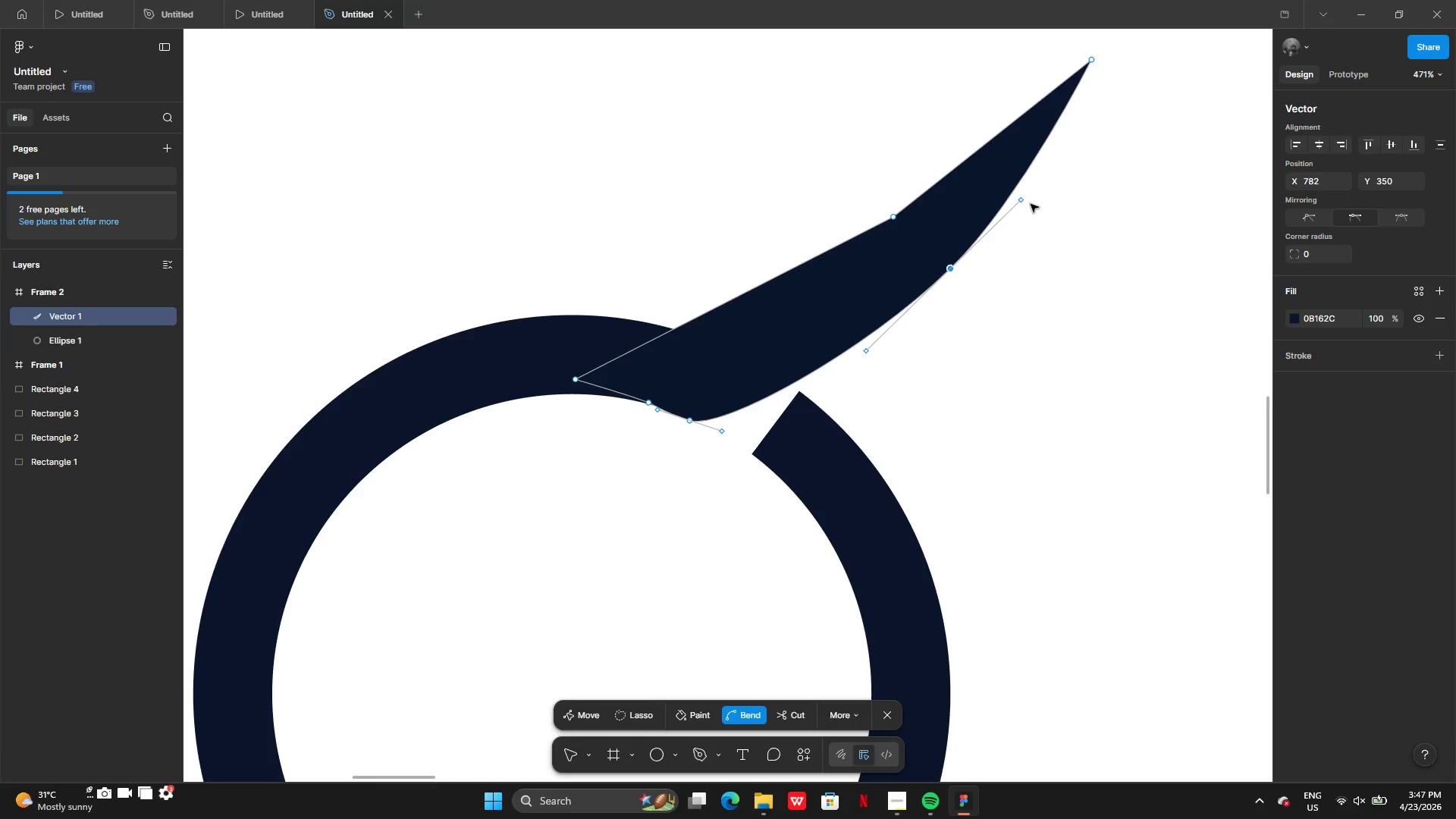 
left_click_drag(start_coordinate=[1025, 203], to_coordinate=[1022, 210])
 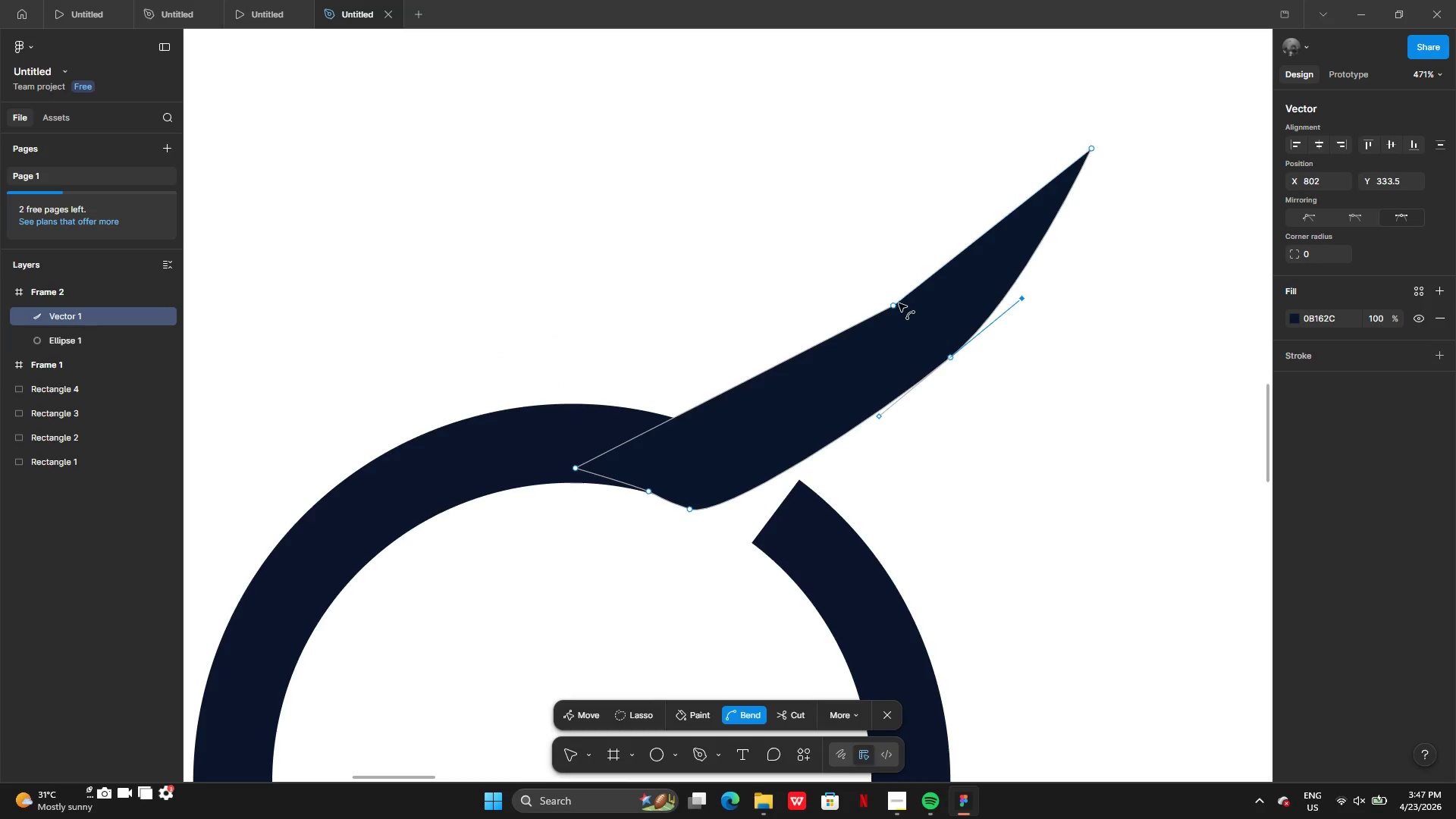 
left_click([893, 308])
 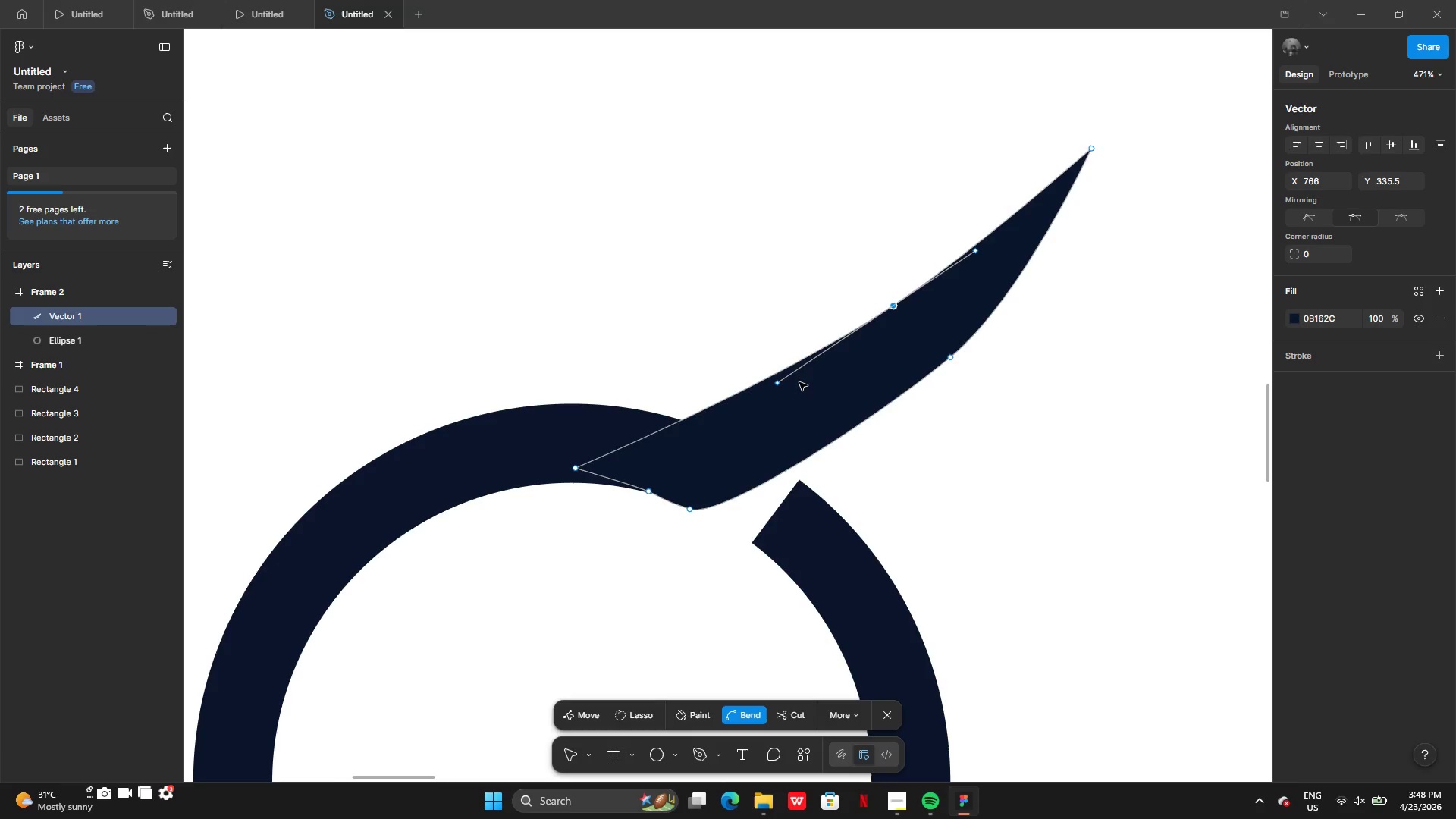 
left_click_drag(start_coordinate=[779, 383], to_coordinate=[747, 415])
 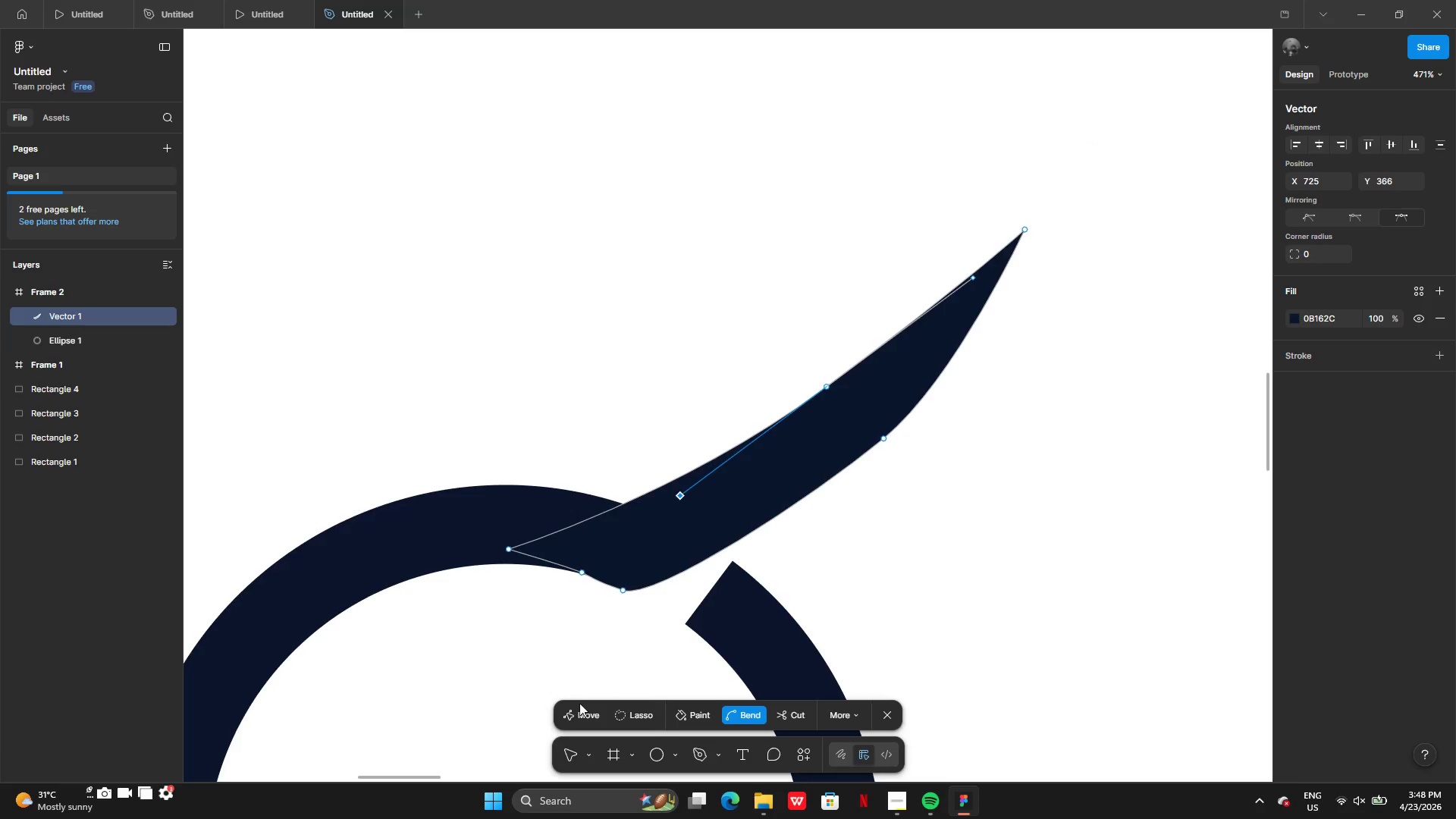 
left_click([581, 710])
 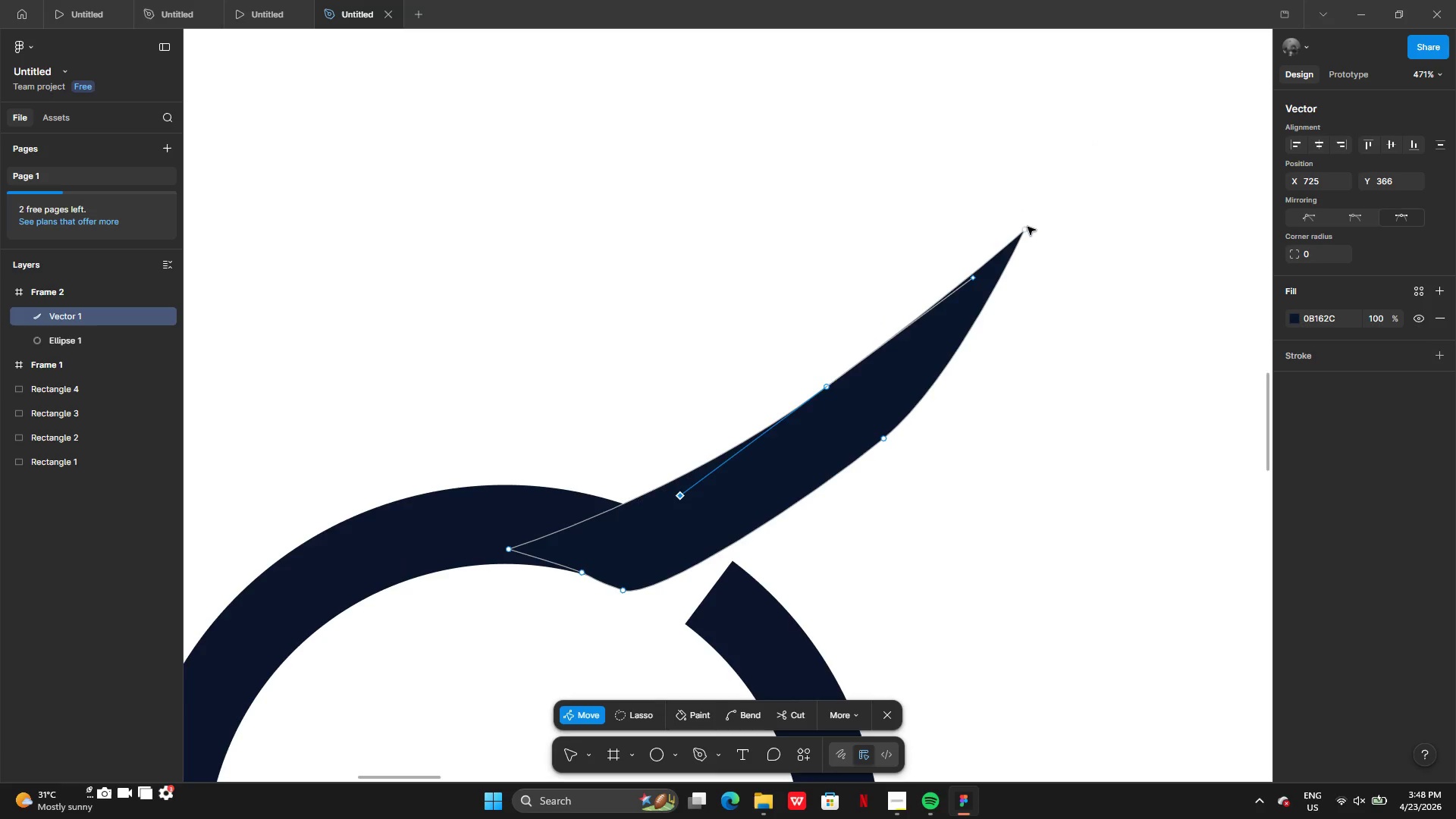 
left_click_drag(start_coordinate=[1025, 231], to_coordinate=[993, 237])
 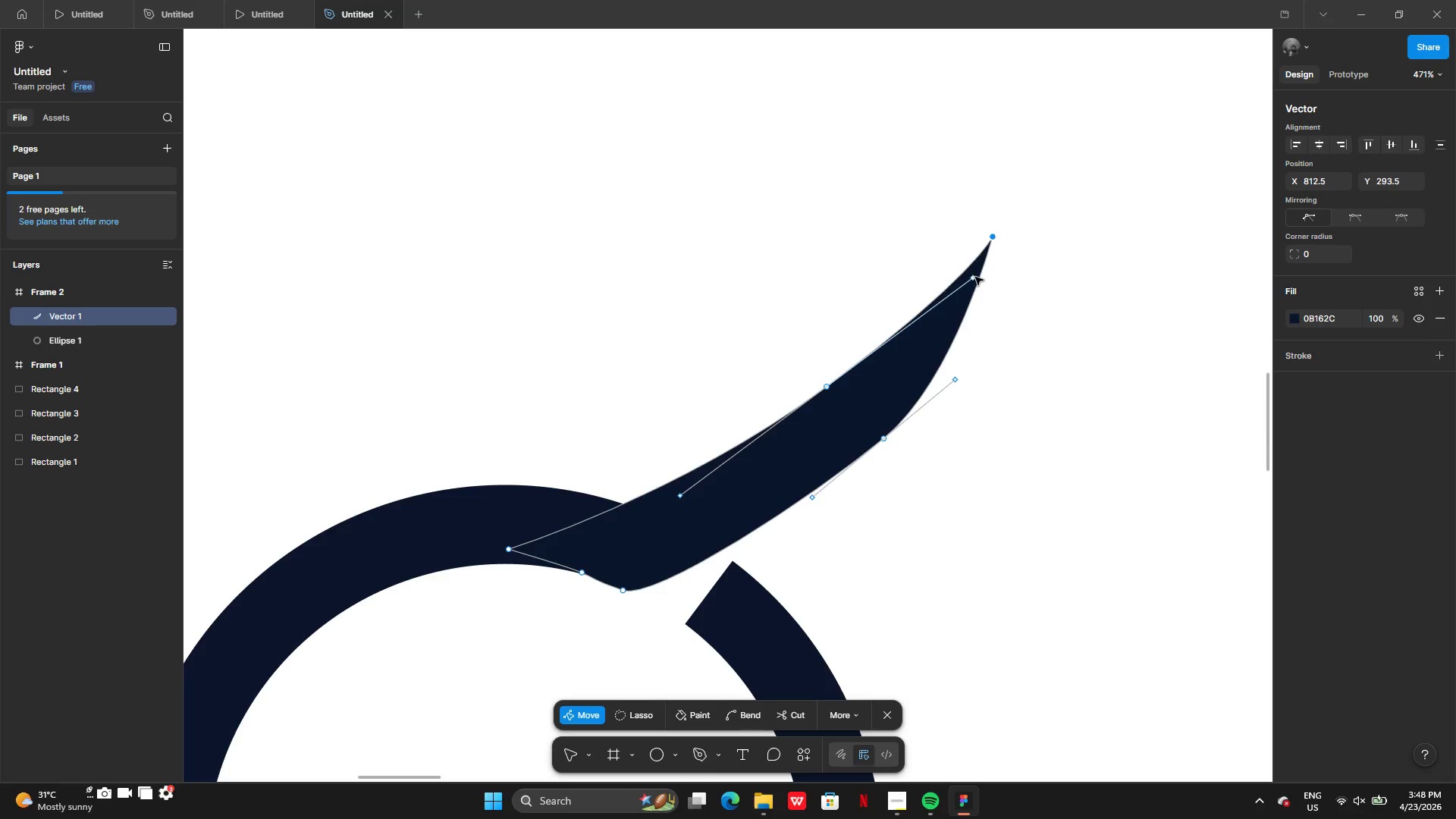 
left_click_drag(start_coordinate=[975, 277], to_coordinate=[925, 325])
 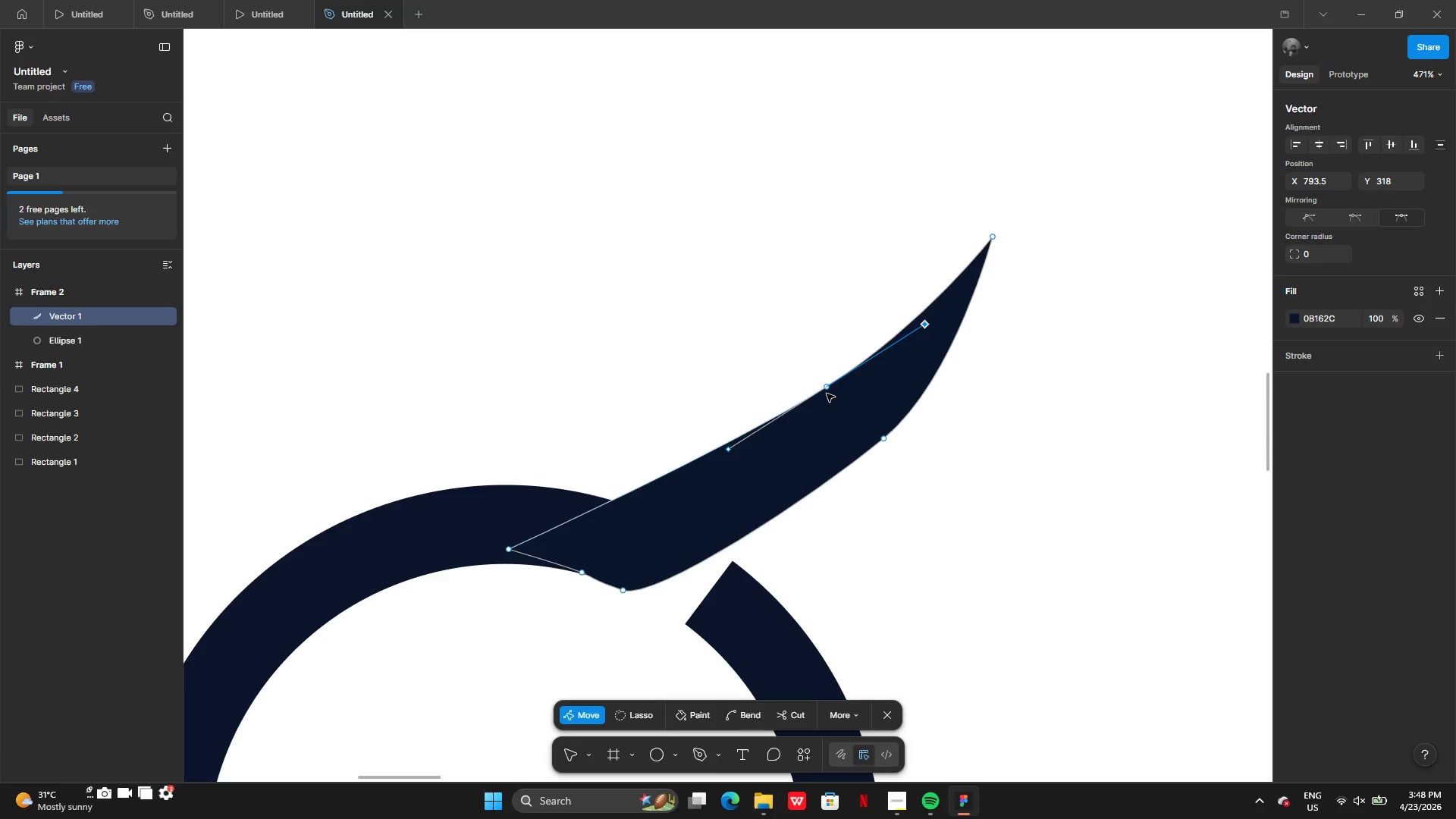 
left_click_drag(start_coordinate=[827, 392], to_coordinate=[820, 398])
 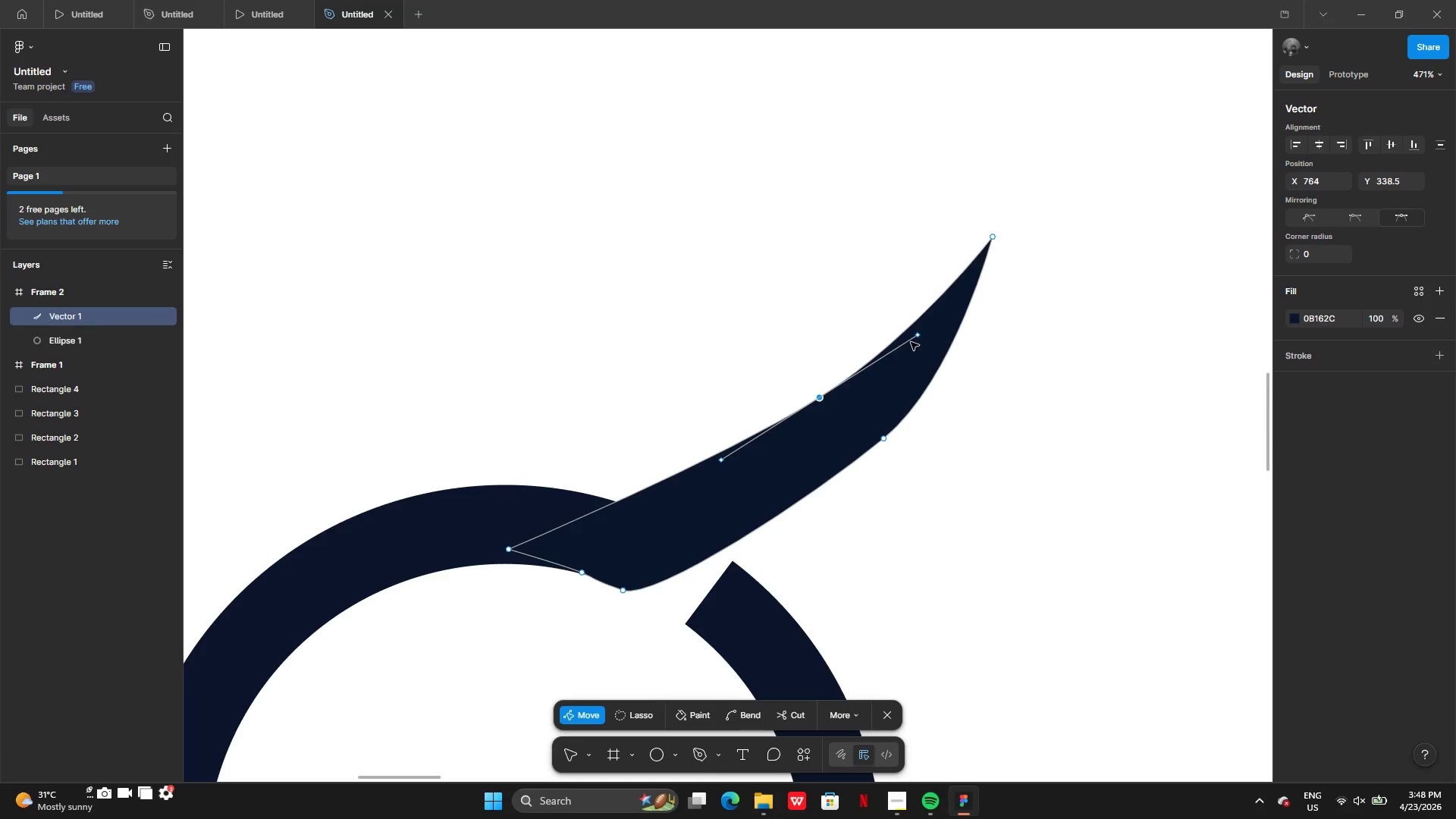 
left_click_drag(start_coordinate=[915, 338], to_coordinate=[872, 373])
 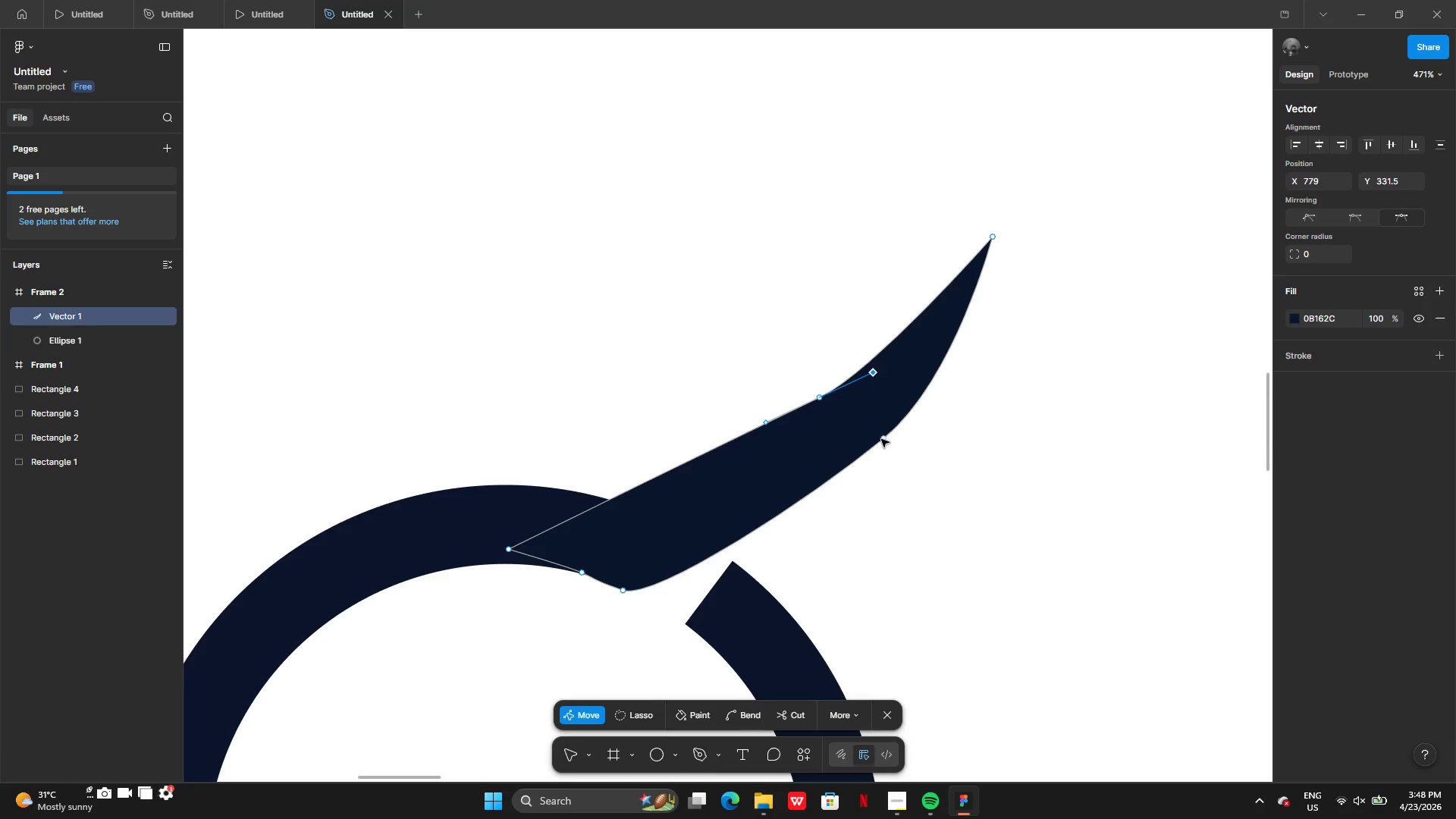 
left_click_drag(start_coordinate=[881, 440], to_coordinate=[851, 461])
 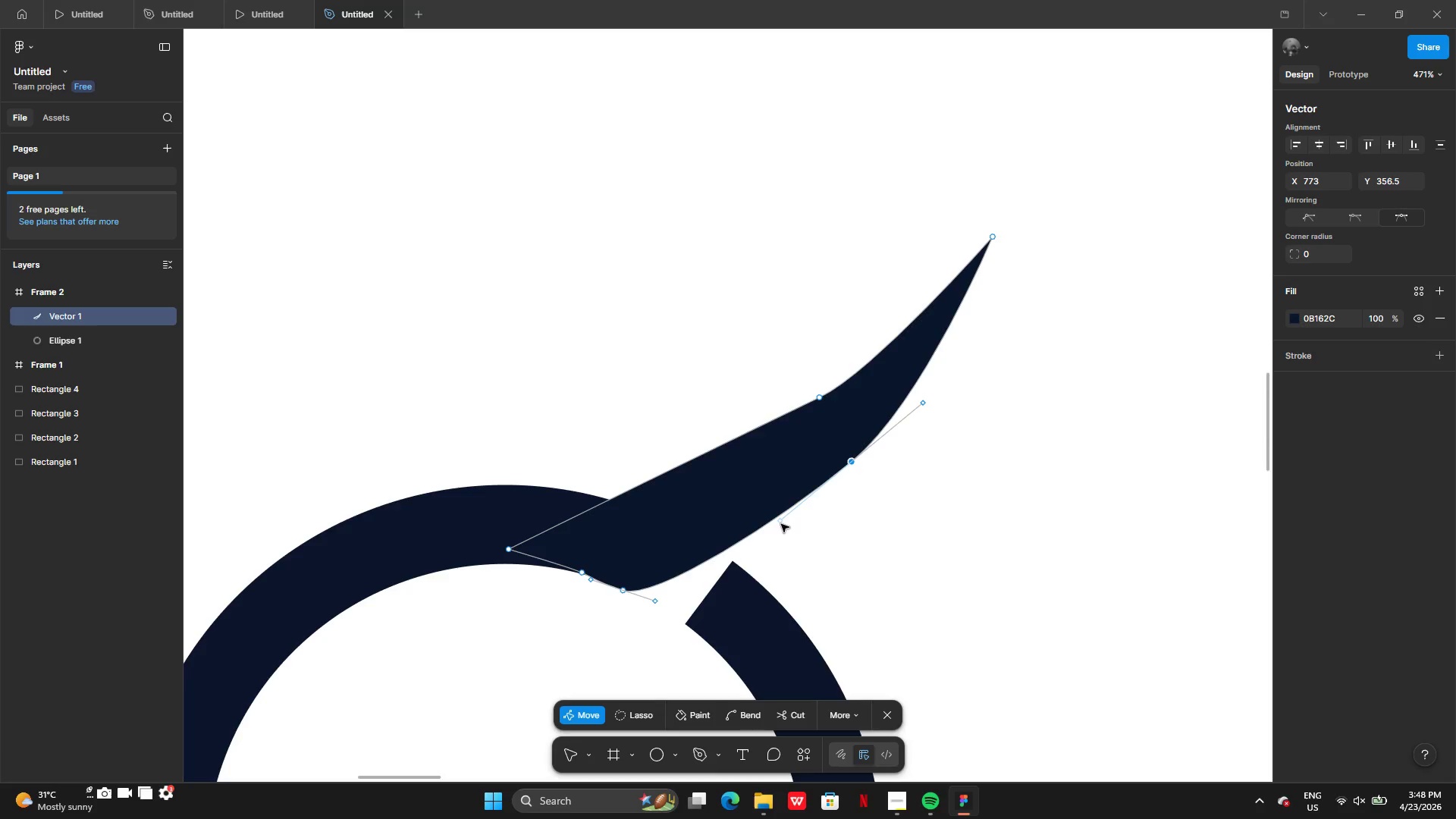 
left_click_drag(start_coordinate=[781, 522], to_coordinate=[743, 535])
 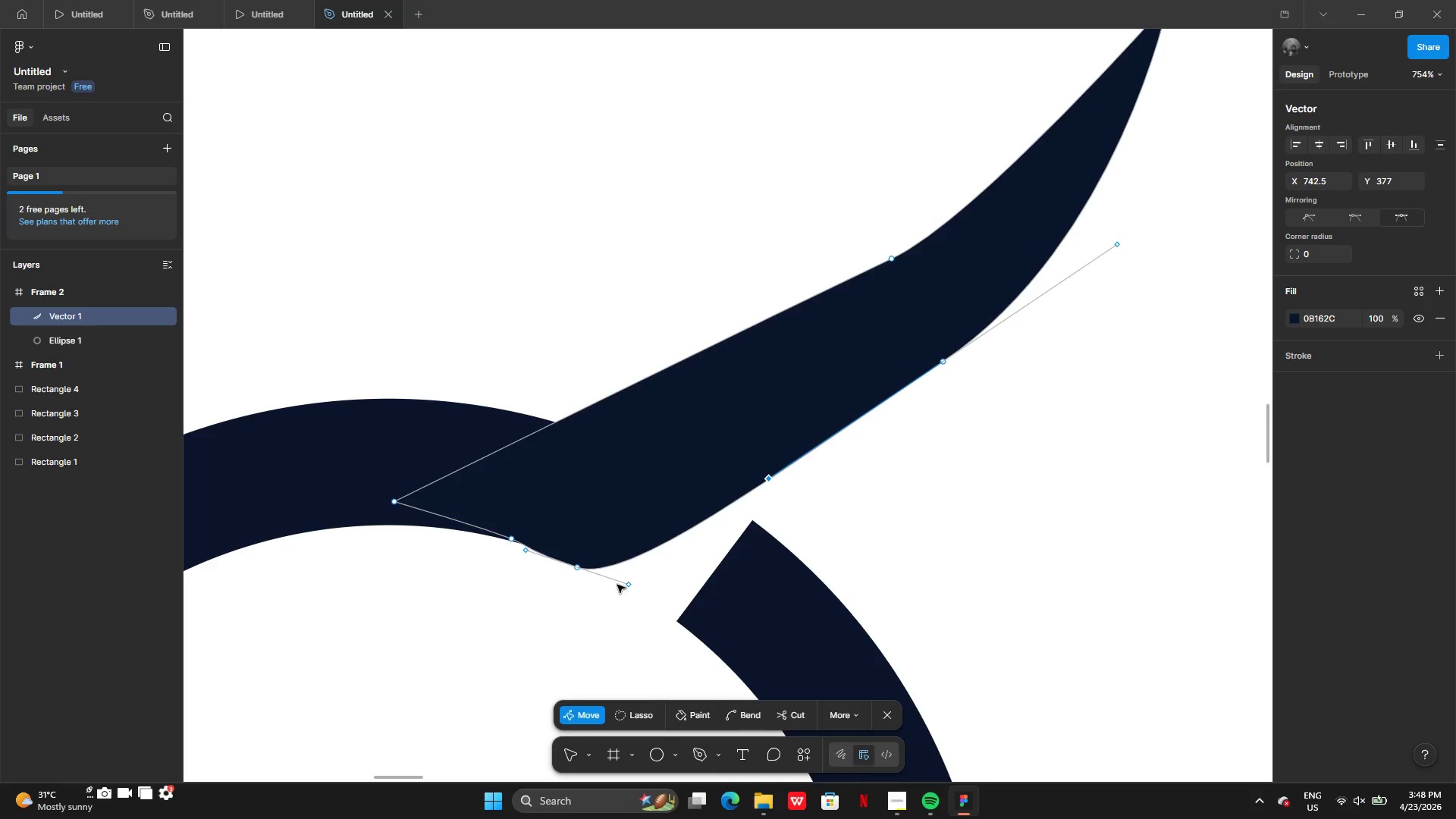 
left_click_drag(start_coordinate=[627, 586], to_coordinate=[611, 578])
 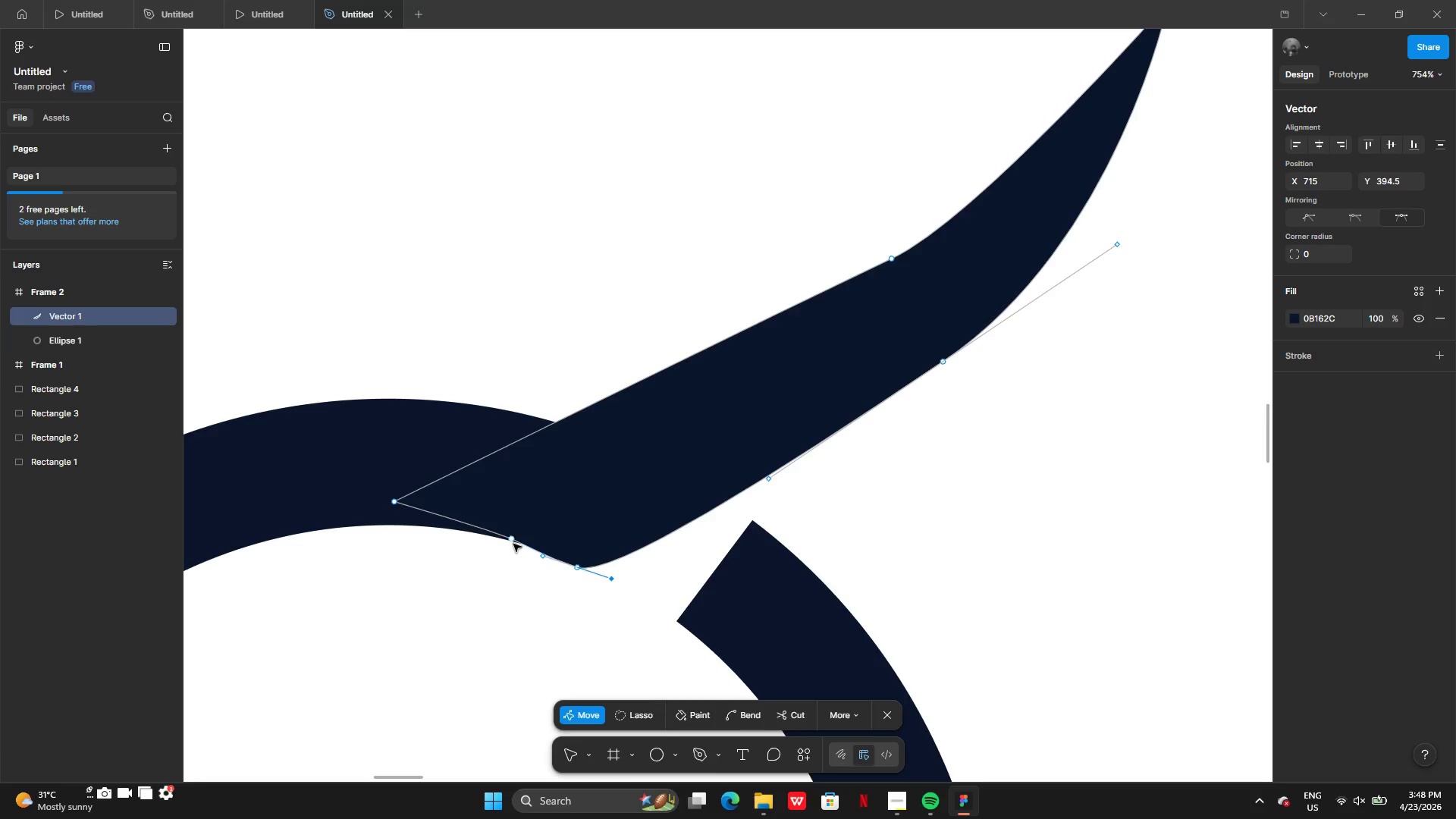 
left_click([513, 542])
 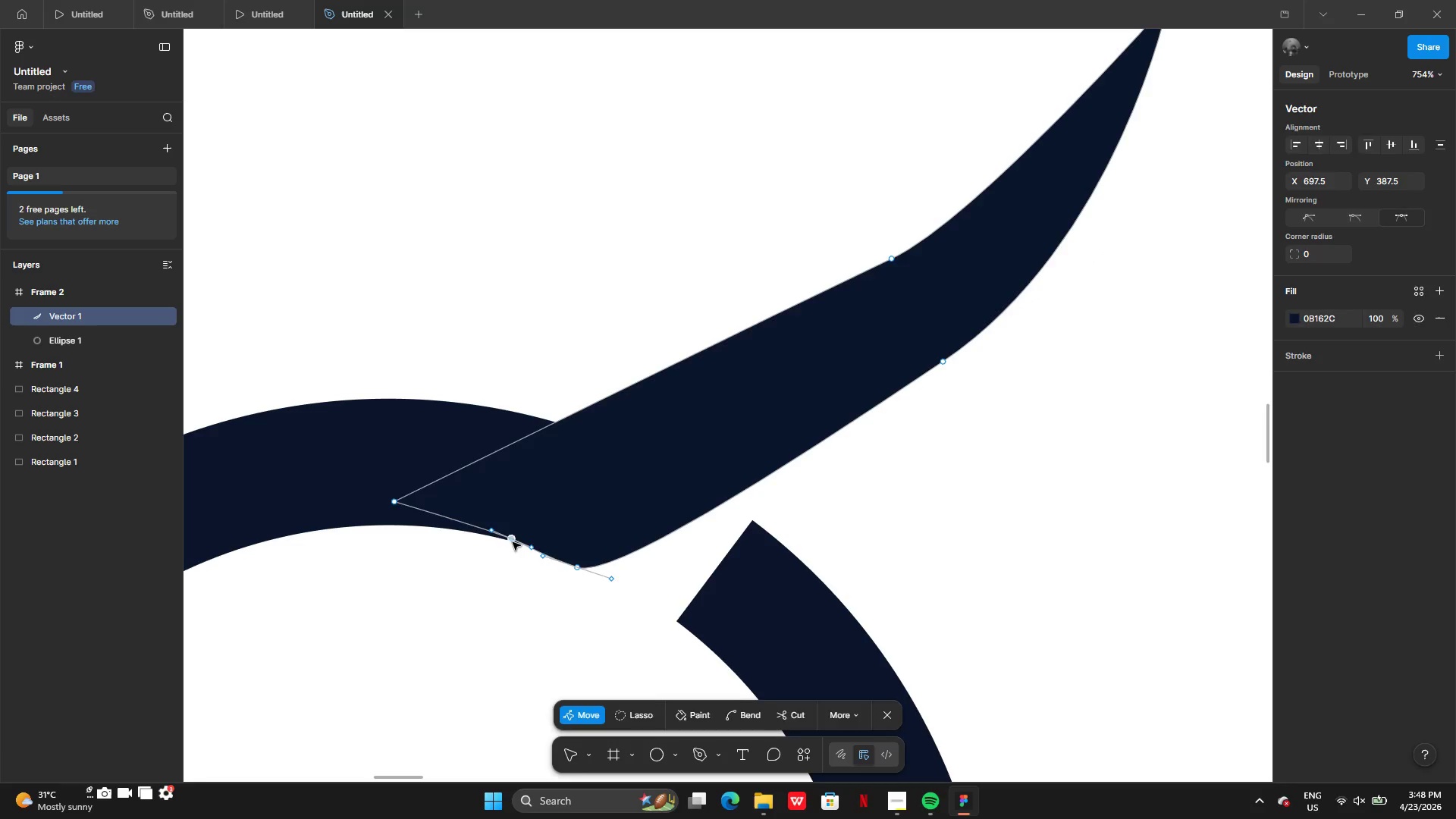 
left_click_drag(start_coordinate=[513, 542], to_coordinate=[482, 541])
 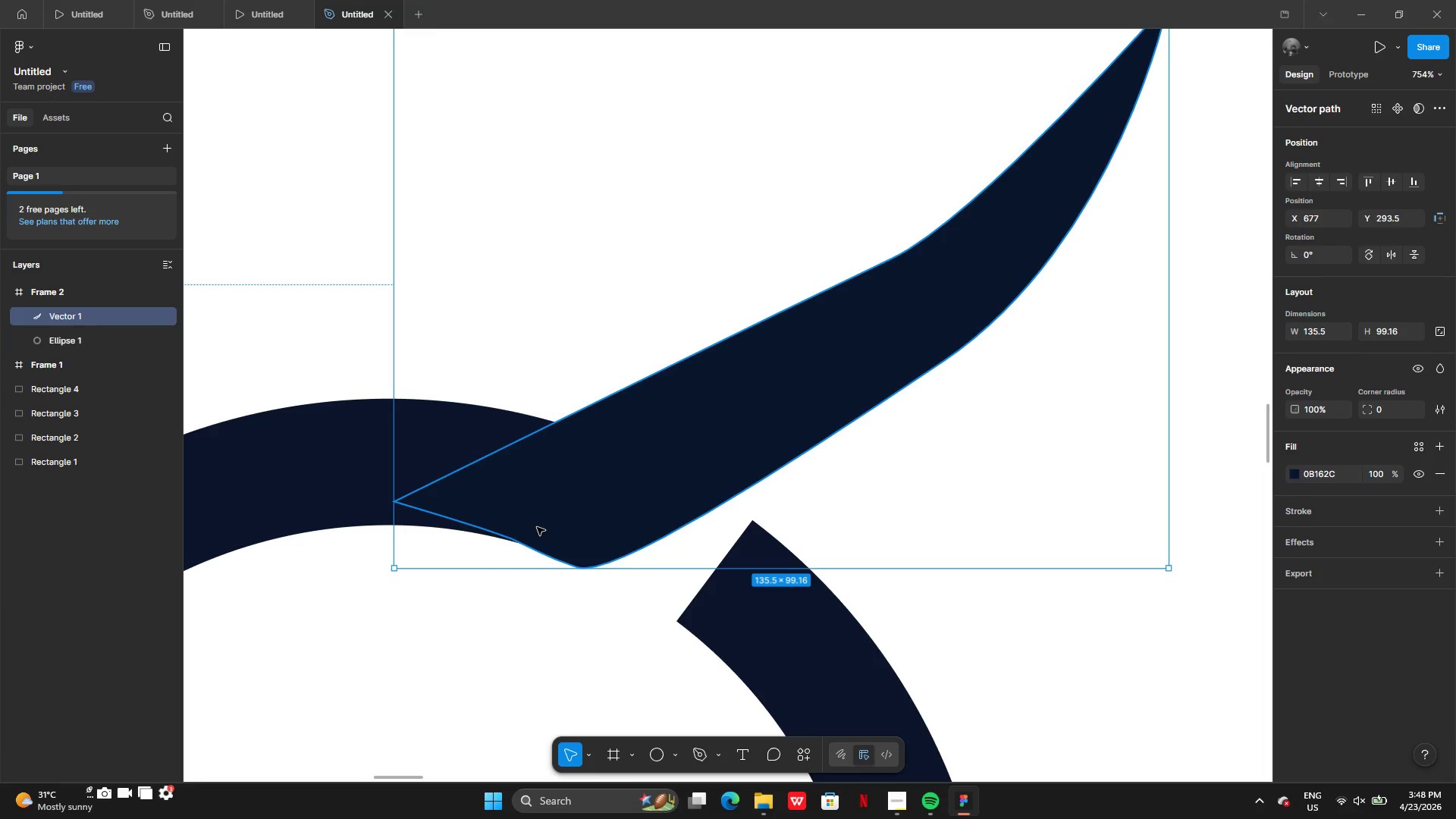 
double_click([537, 527])
 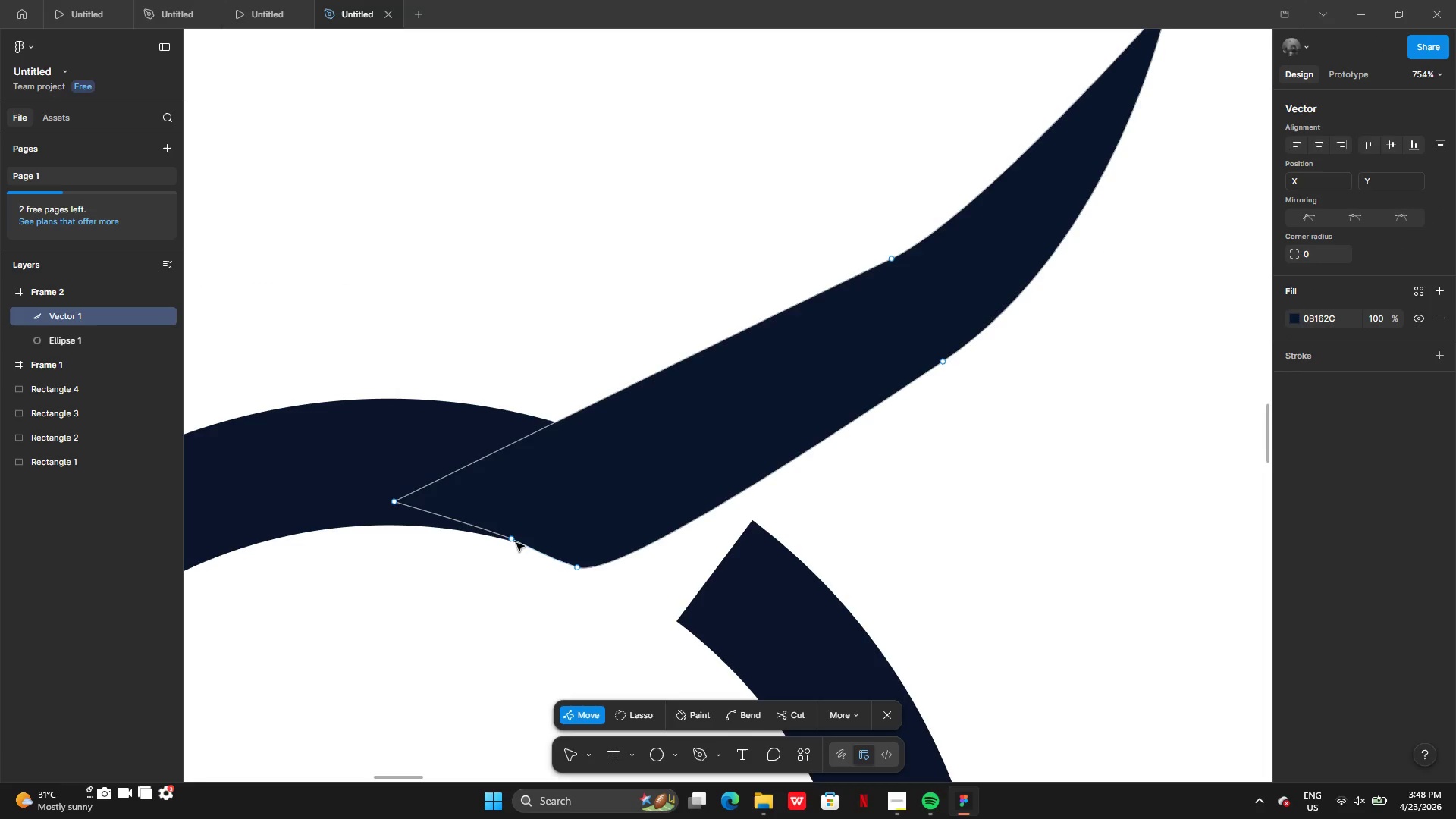 
left_click_drag(start_coordinate=[515, 543], to_coordinate=[430, 522])
 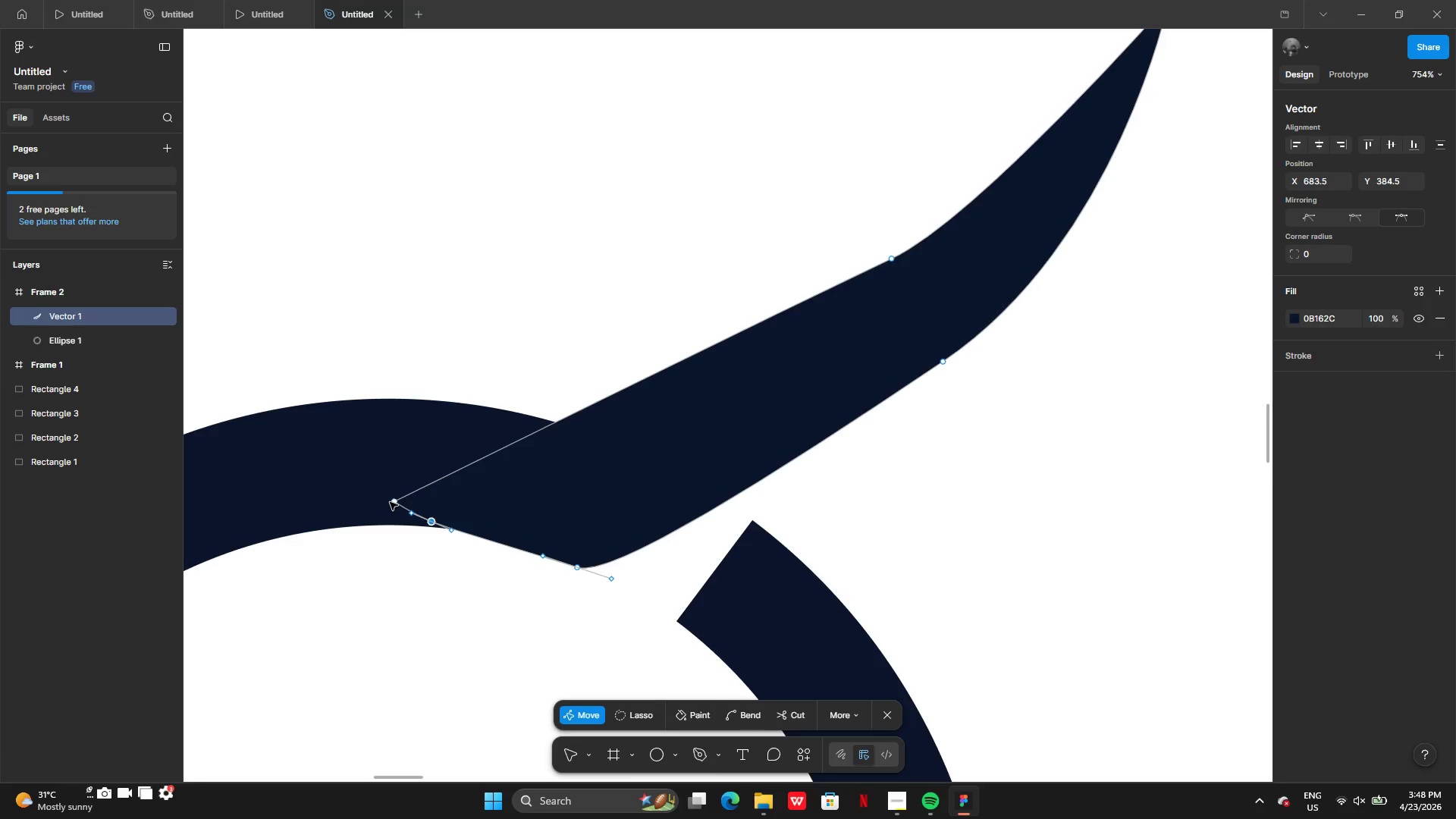 
left_click_drag(start_coordinate=[396, 502], to_coordinate=[331, 454])
 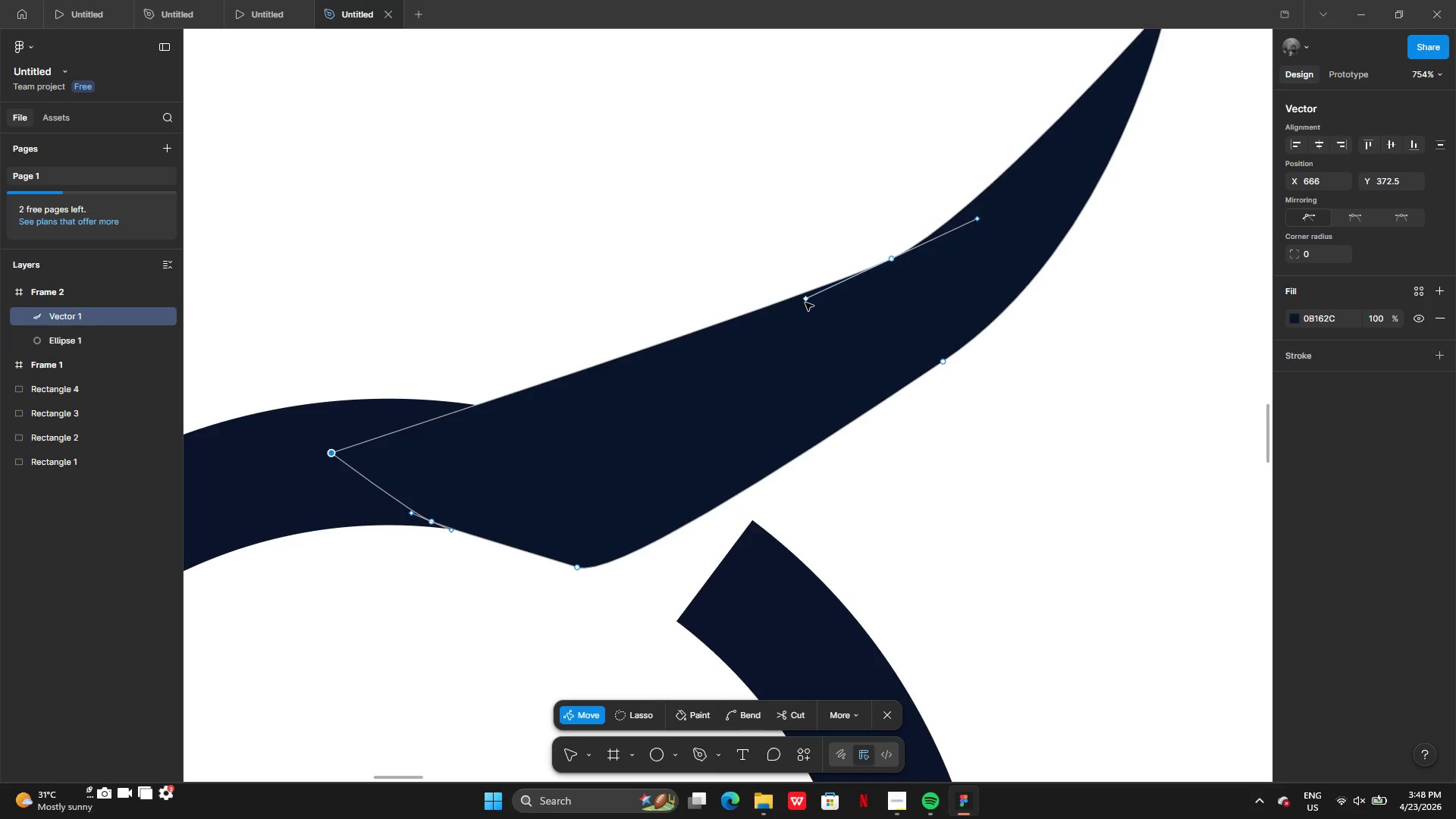 
left_click_drag(start_coordinate=[806, 301], to_coordinate=[661, 408])
 